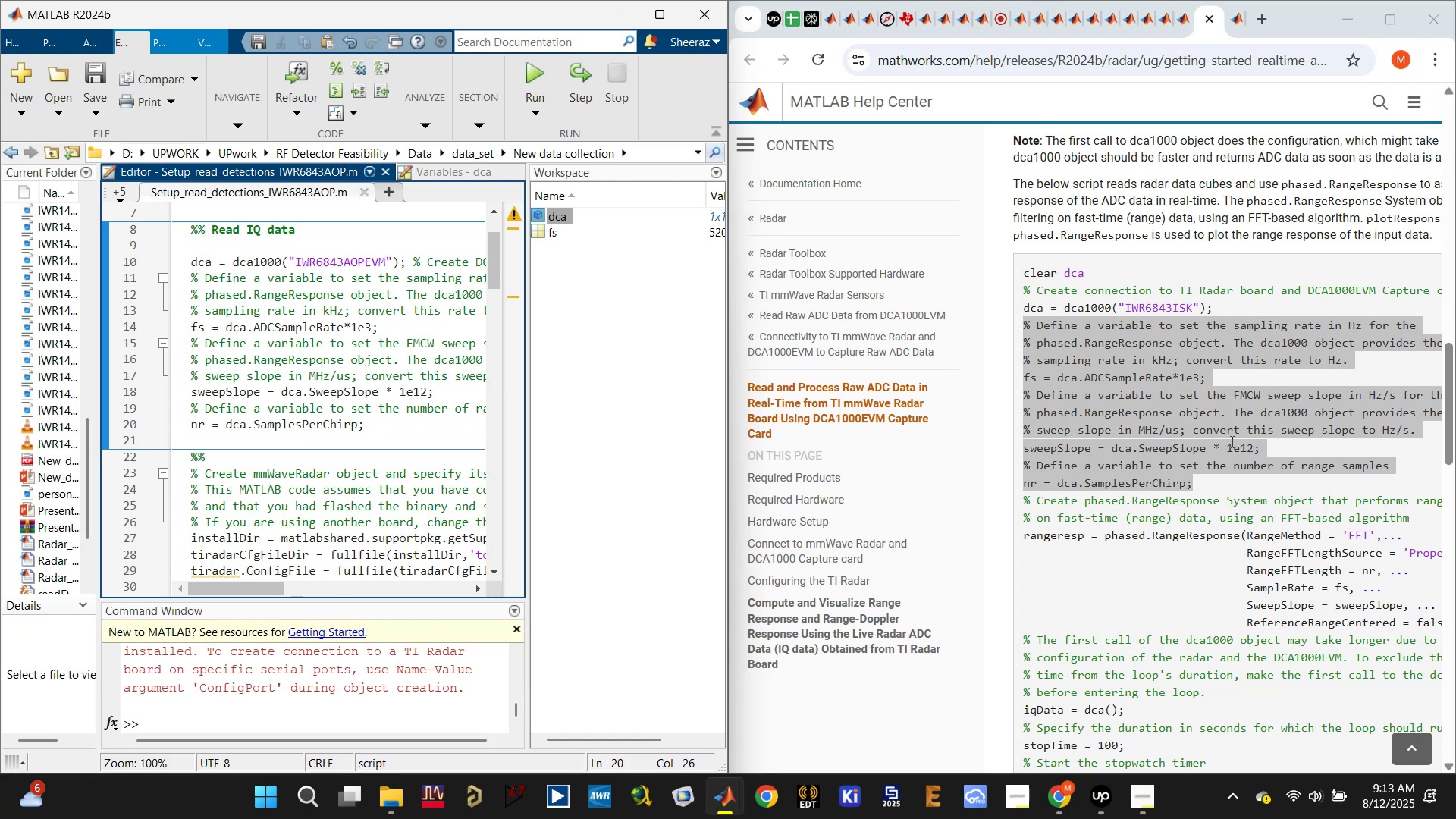 
scroll: coordinate [1221, 470], scroll_direction: down, amount: 3.0
 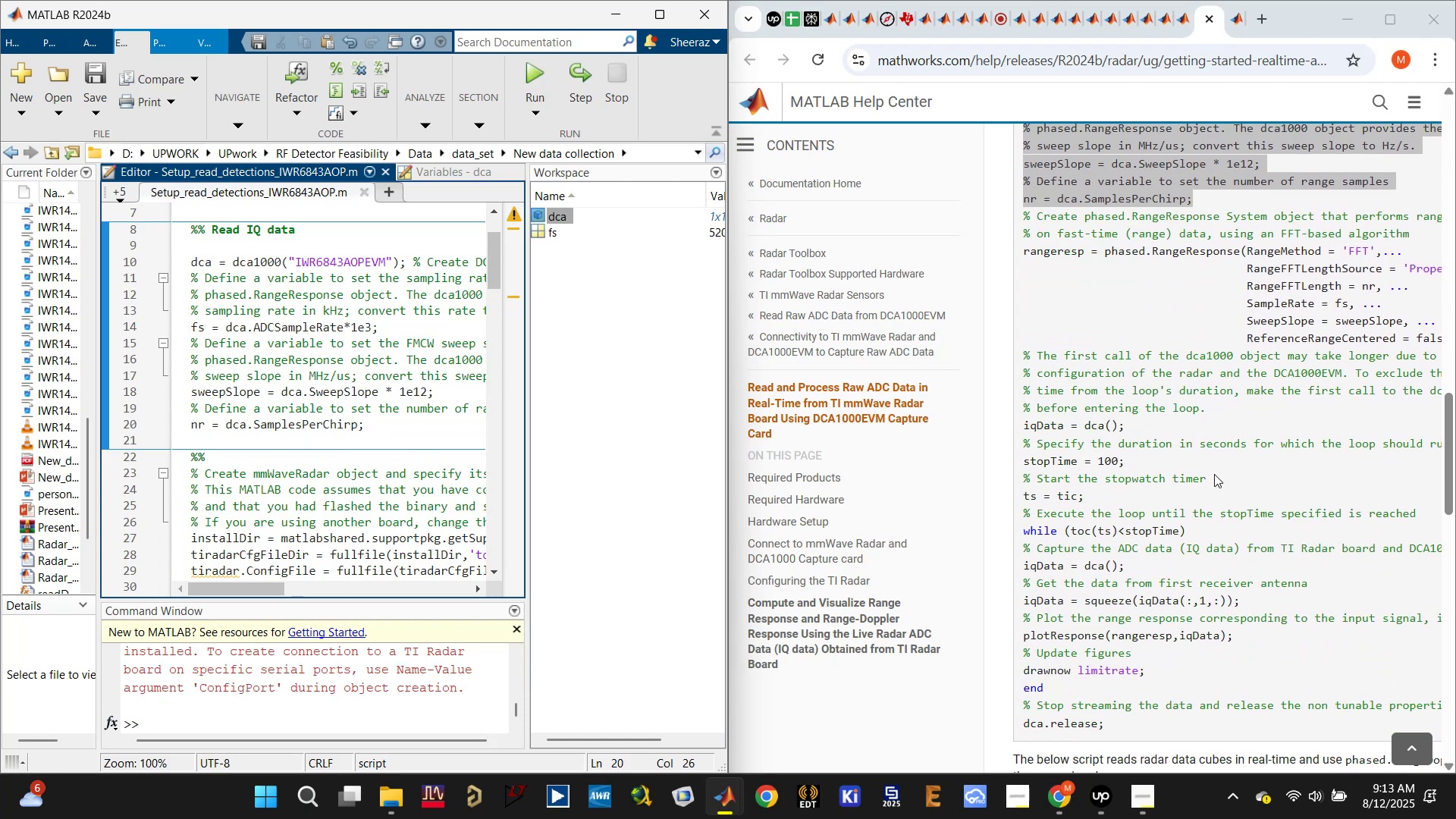 
scroll: coordinate [1207, 479], scroll_direction: up, amount: 9.0
 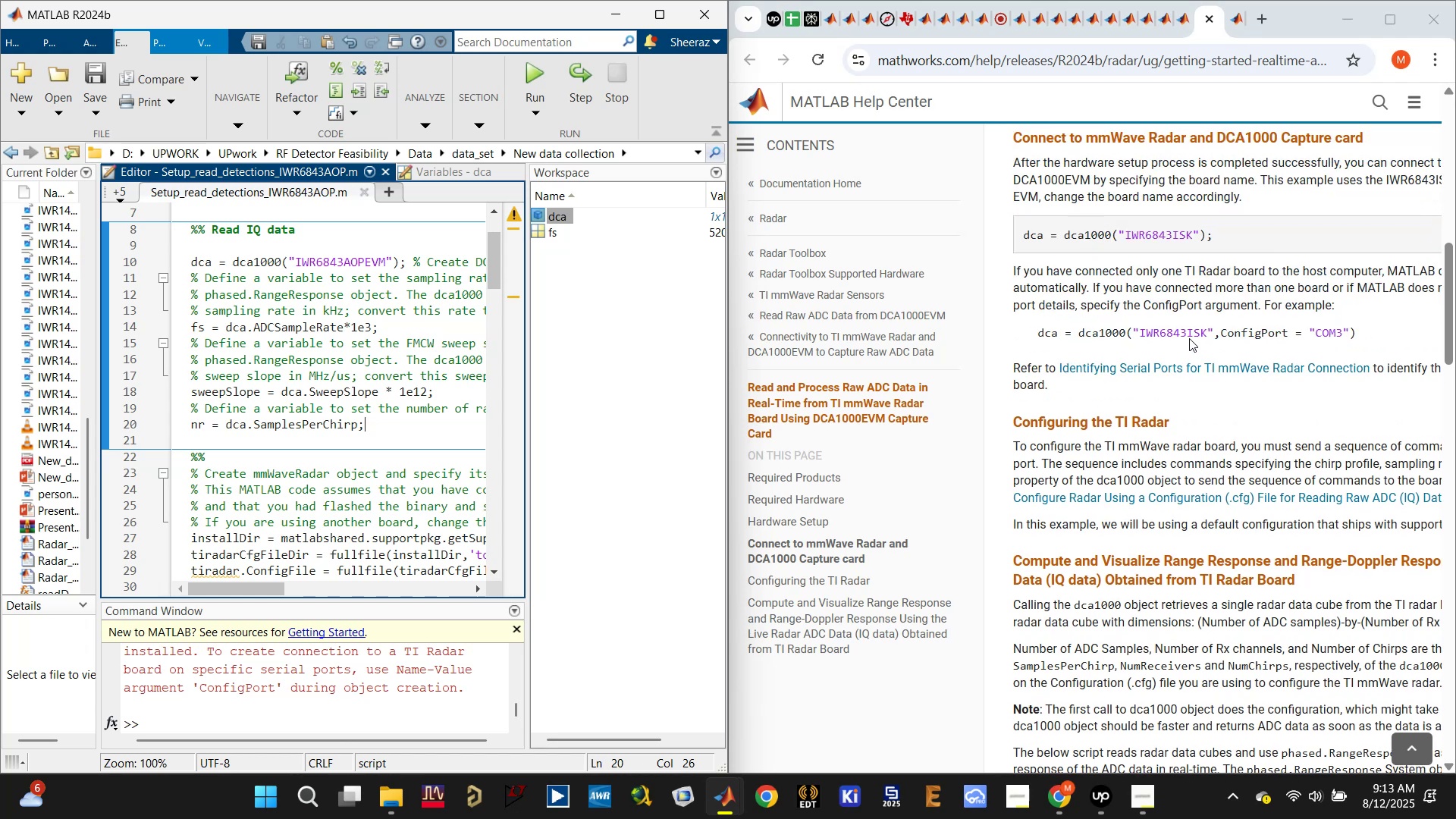 
double_click([1185, 330])
 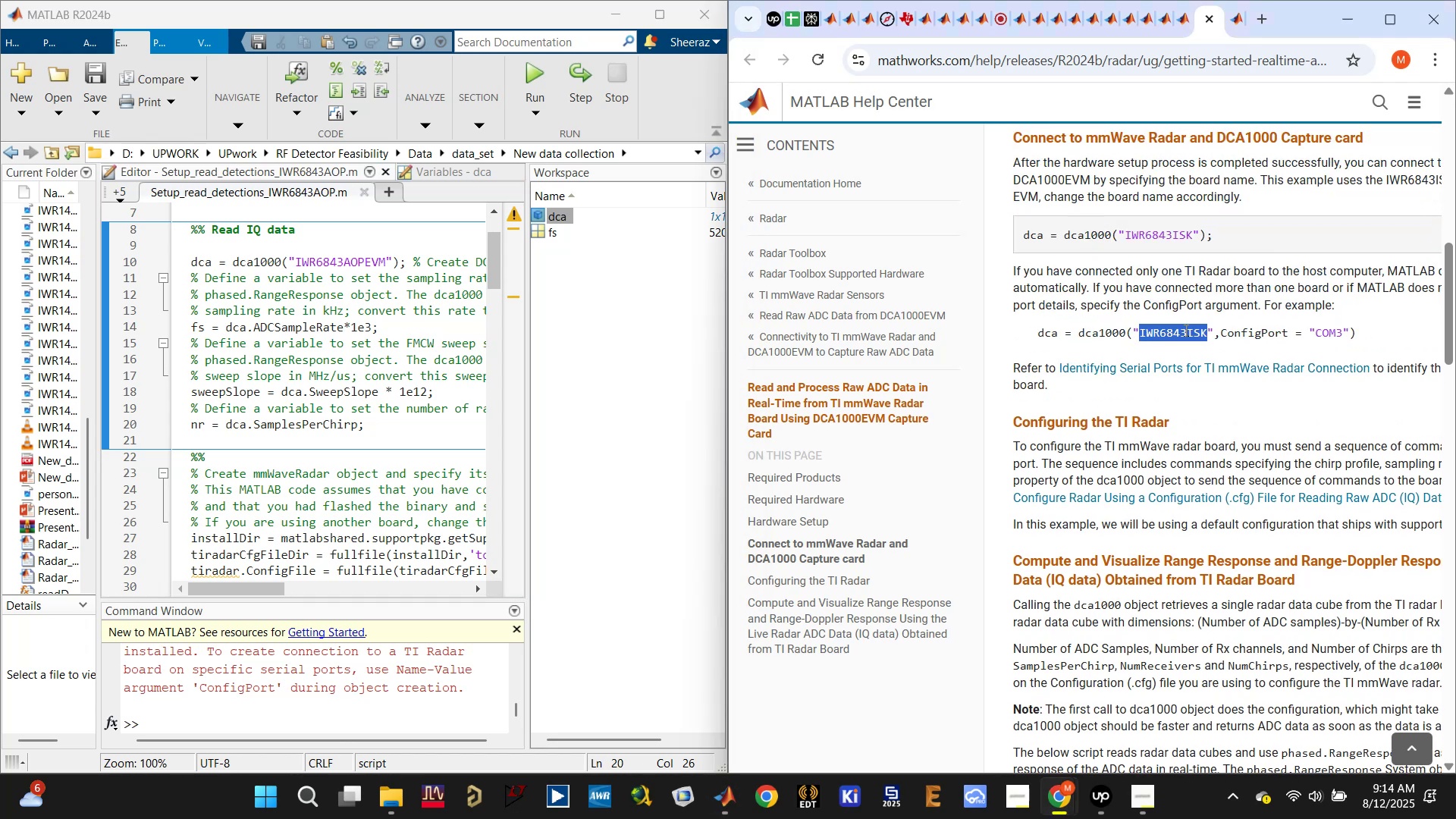 
triple_click([1185, 330])
 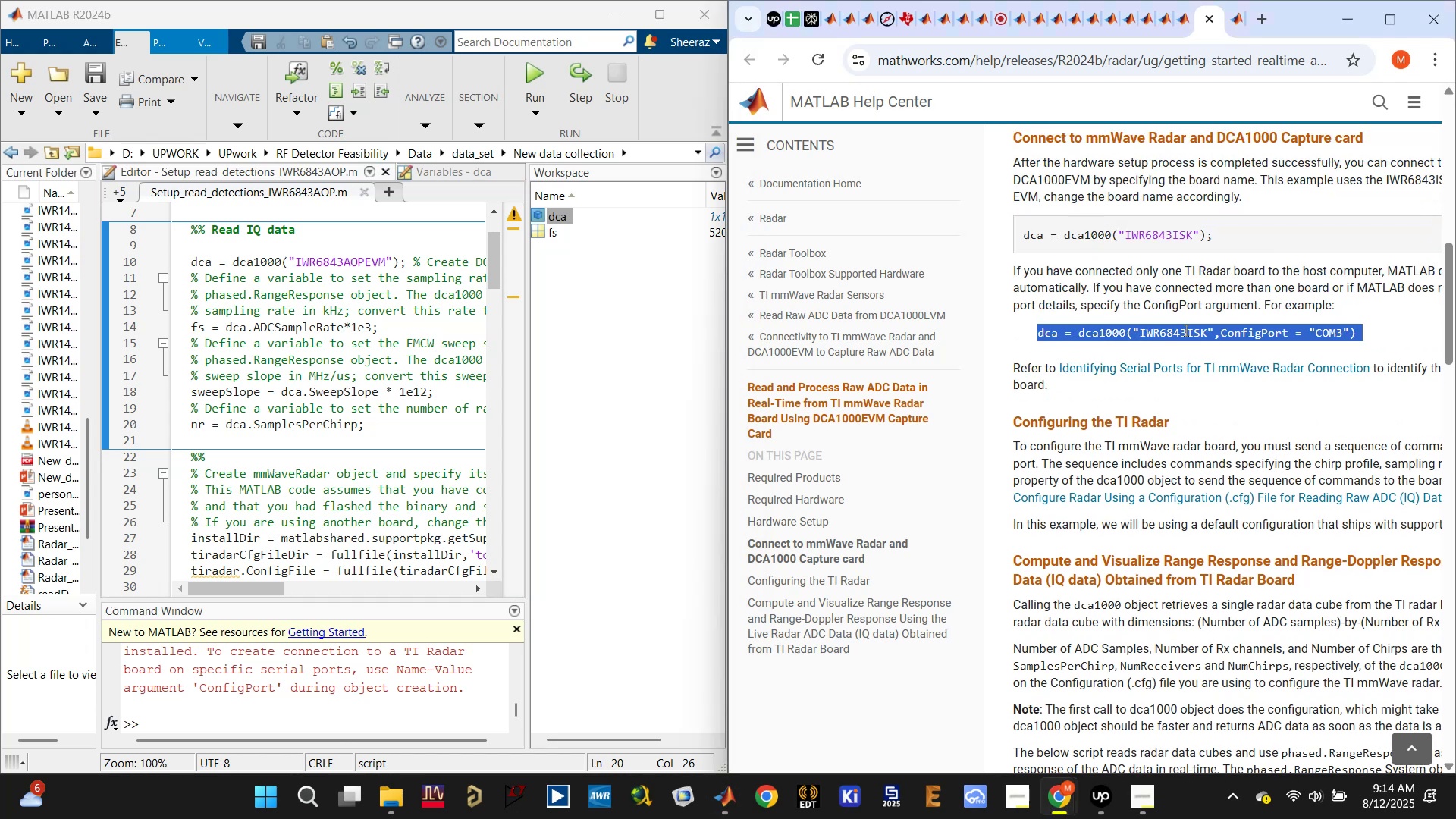 
key(Control+C)
 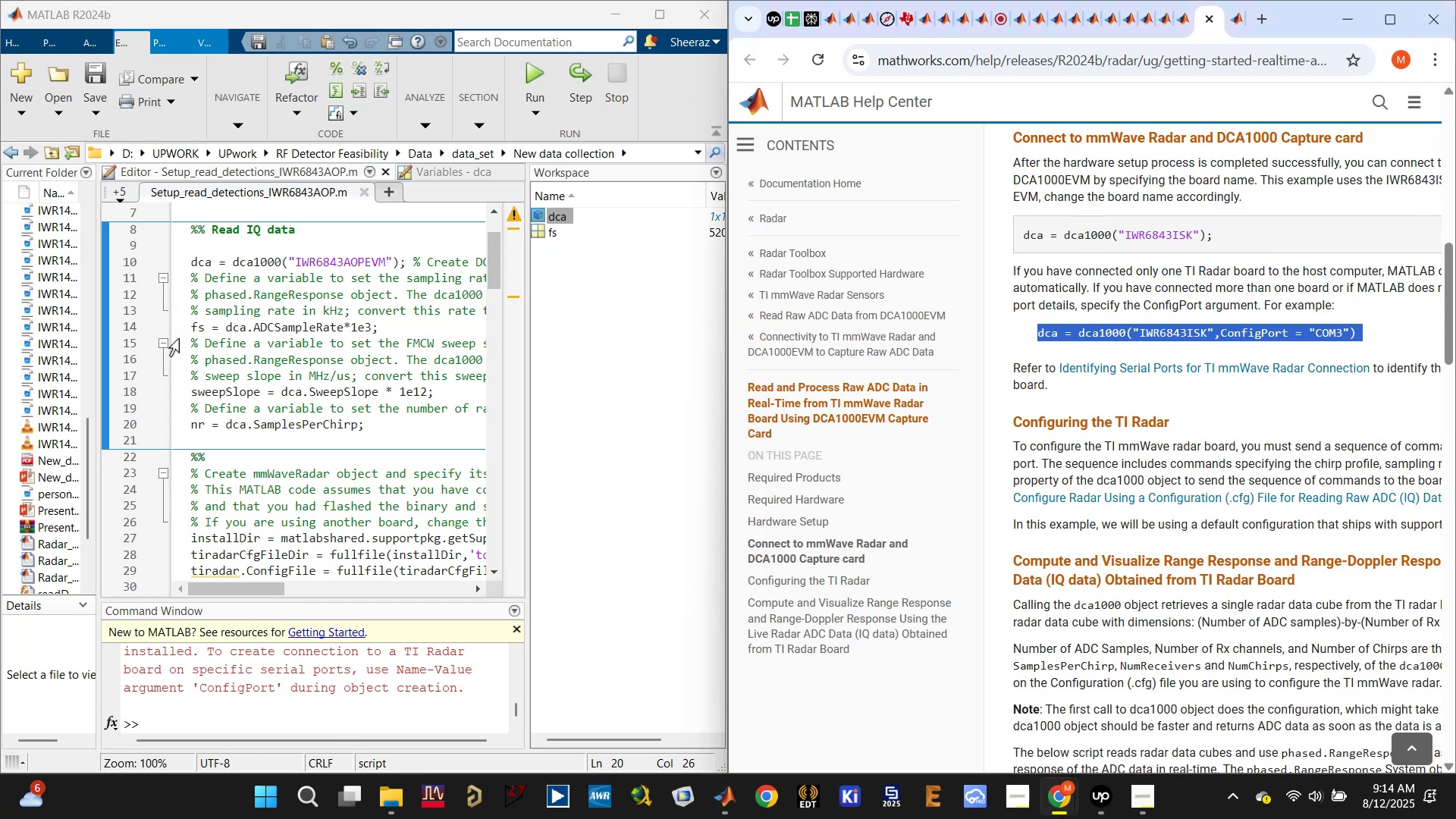 
scroll: coordinate [195, 318], scroll_direction: up, amount: 2.0
 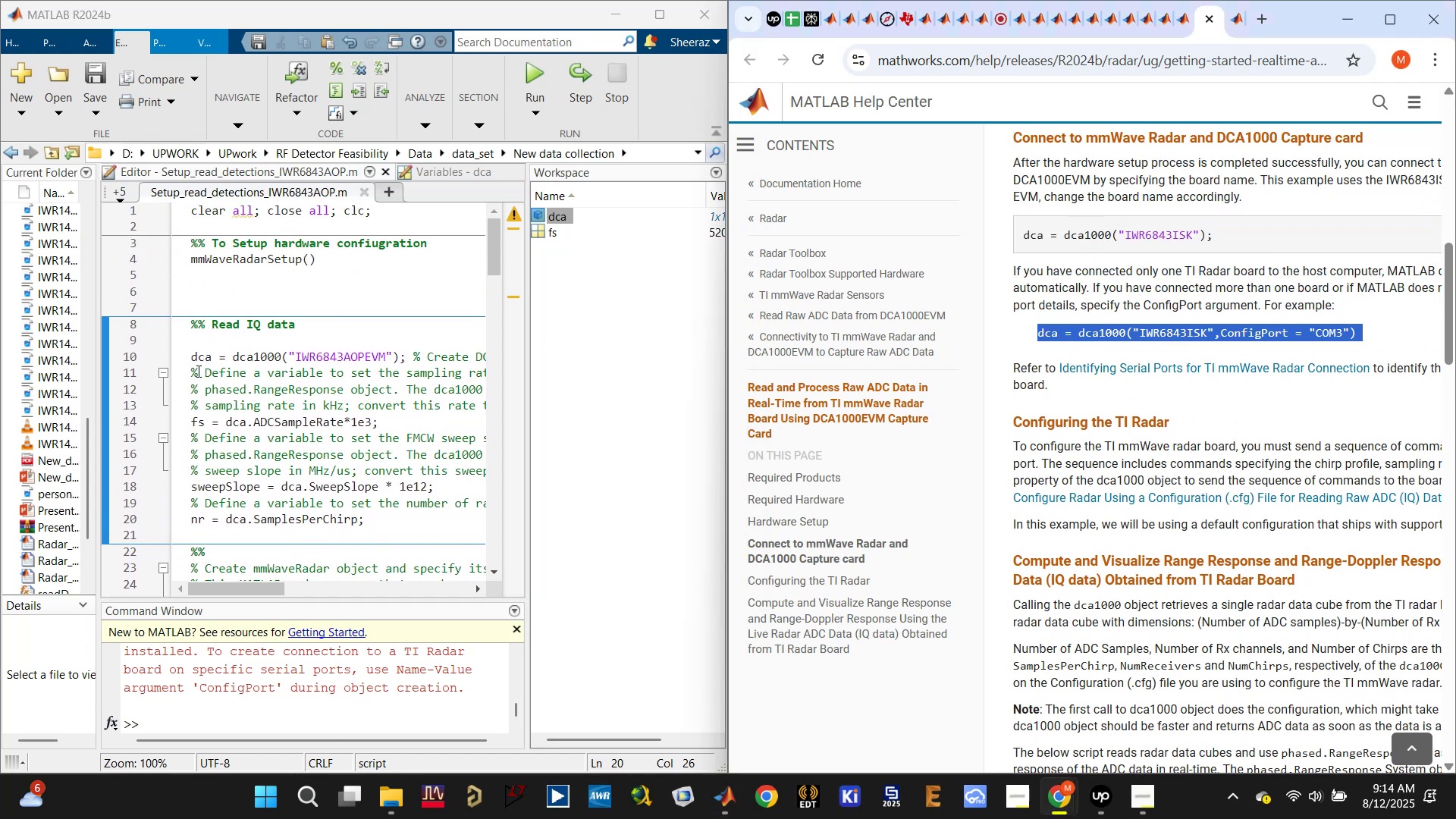 
left_click([191, 371])
 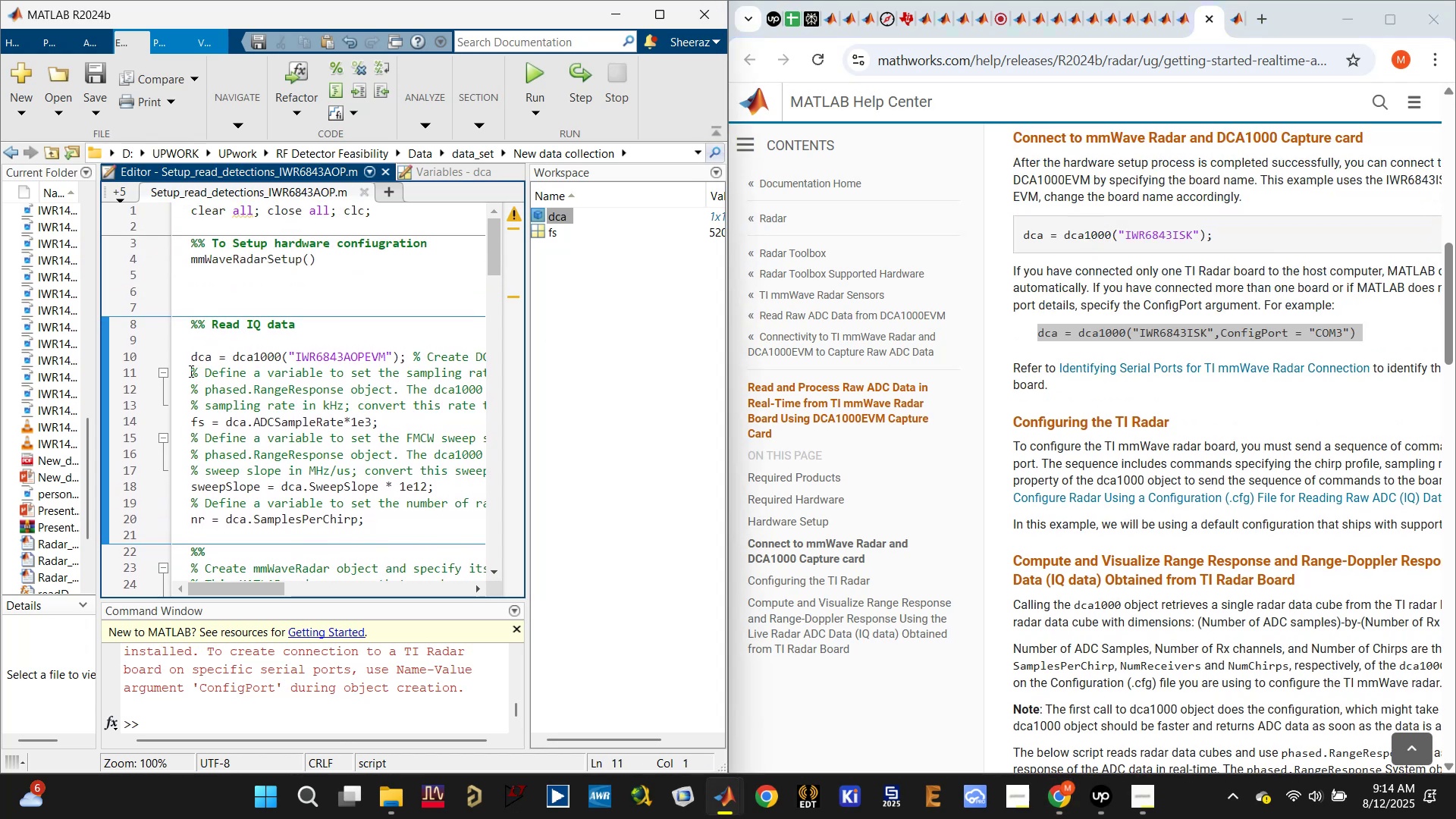 
key(Enter)
 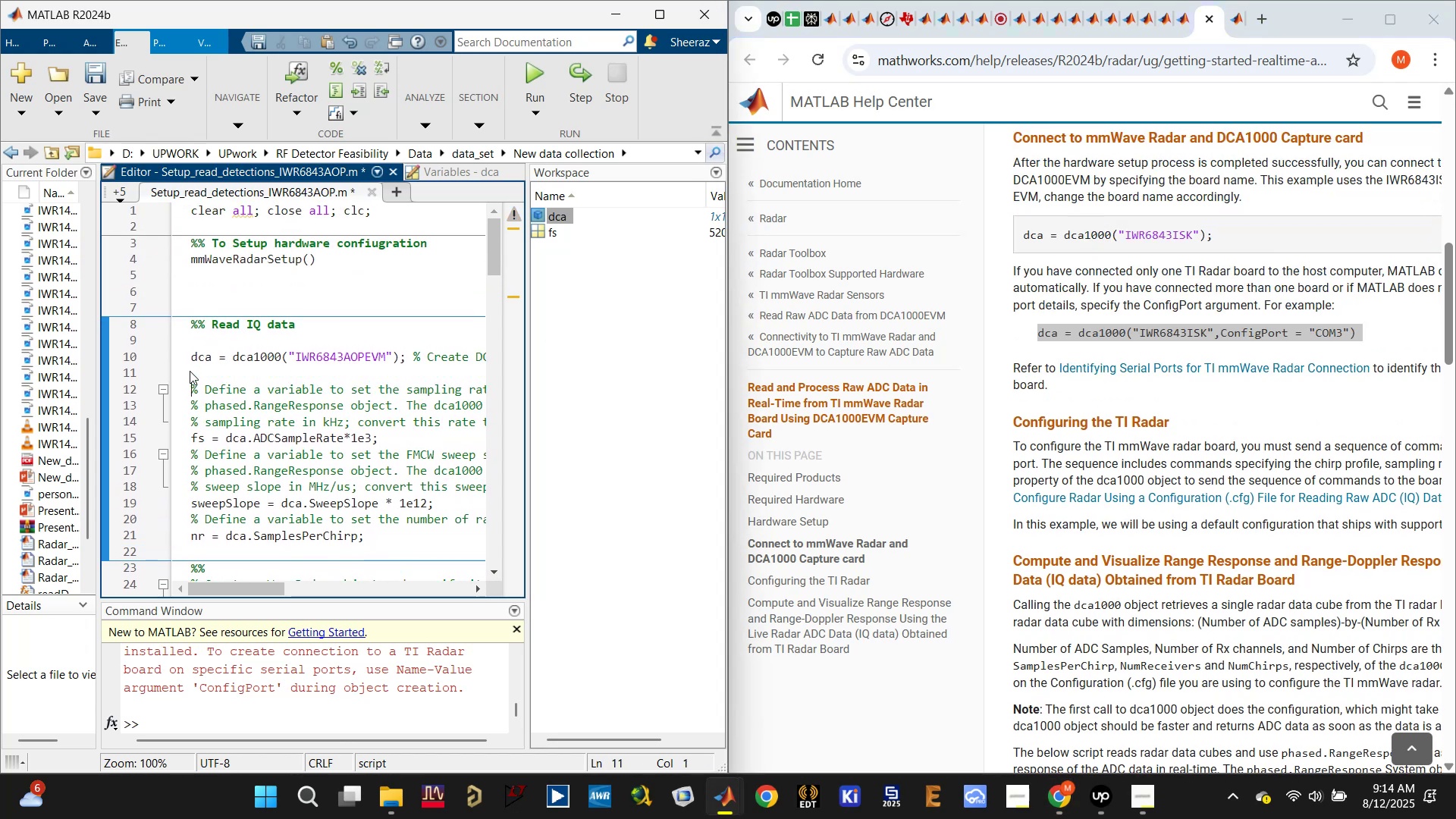 
key(Enter)
 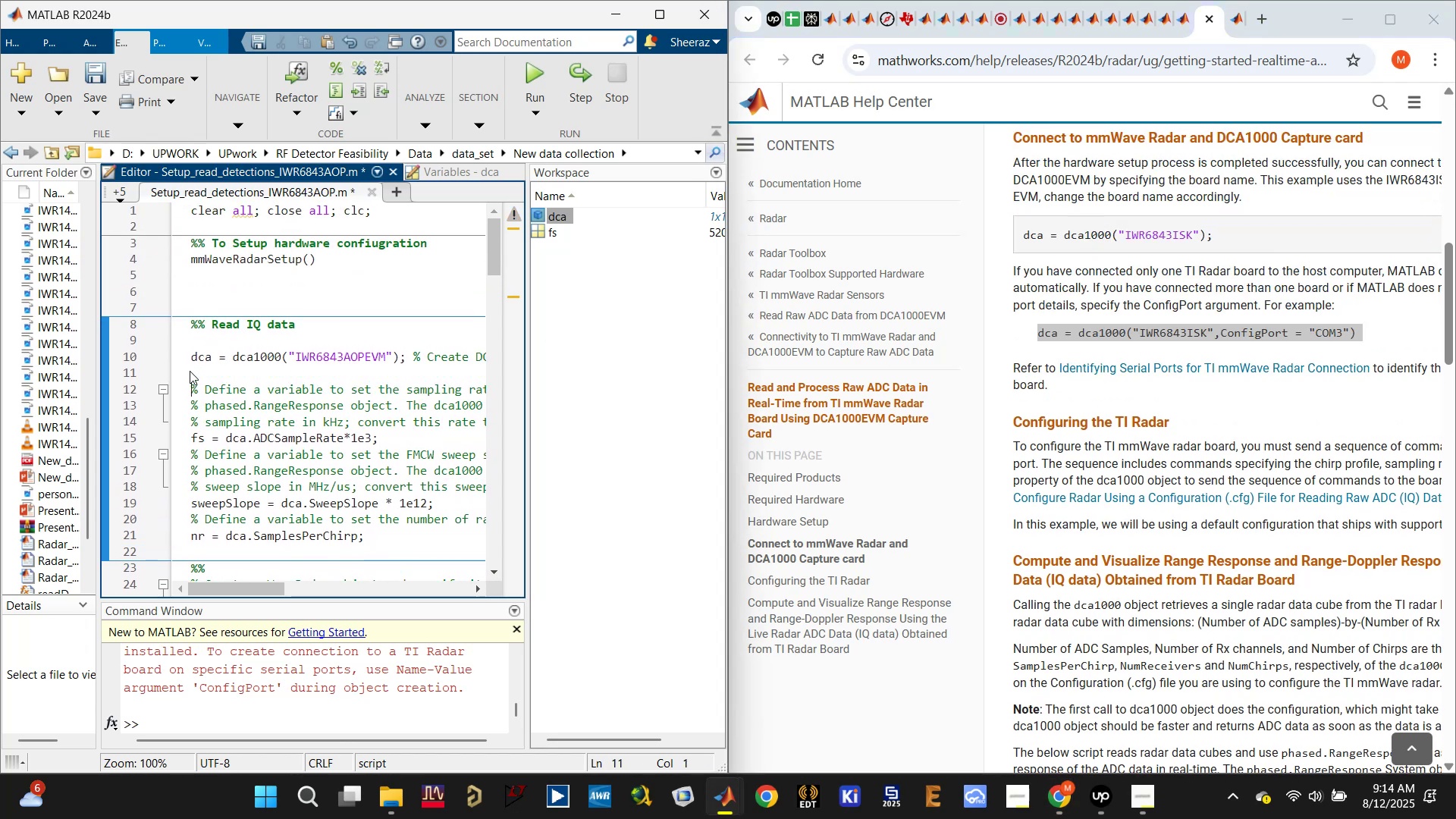 
key(Enter)
 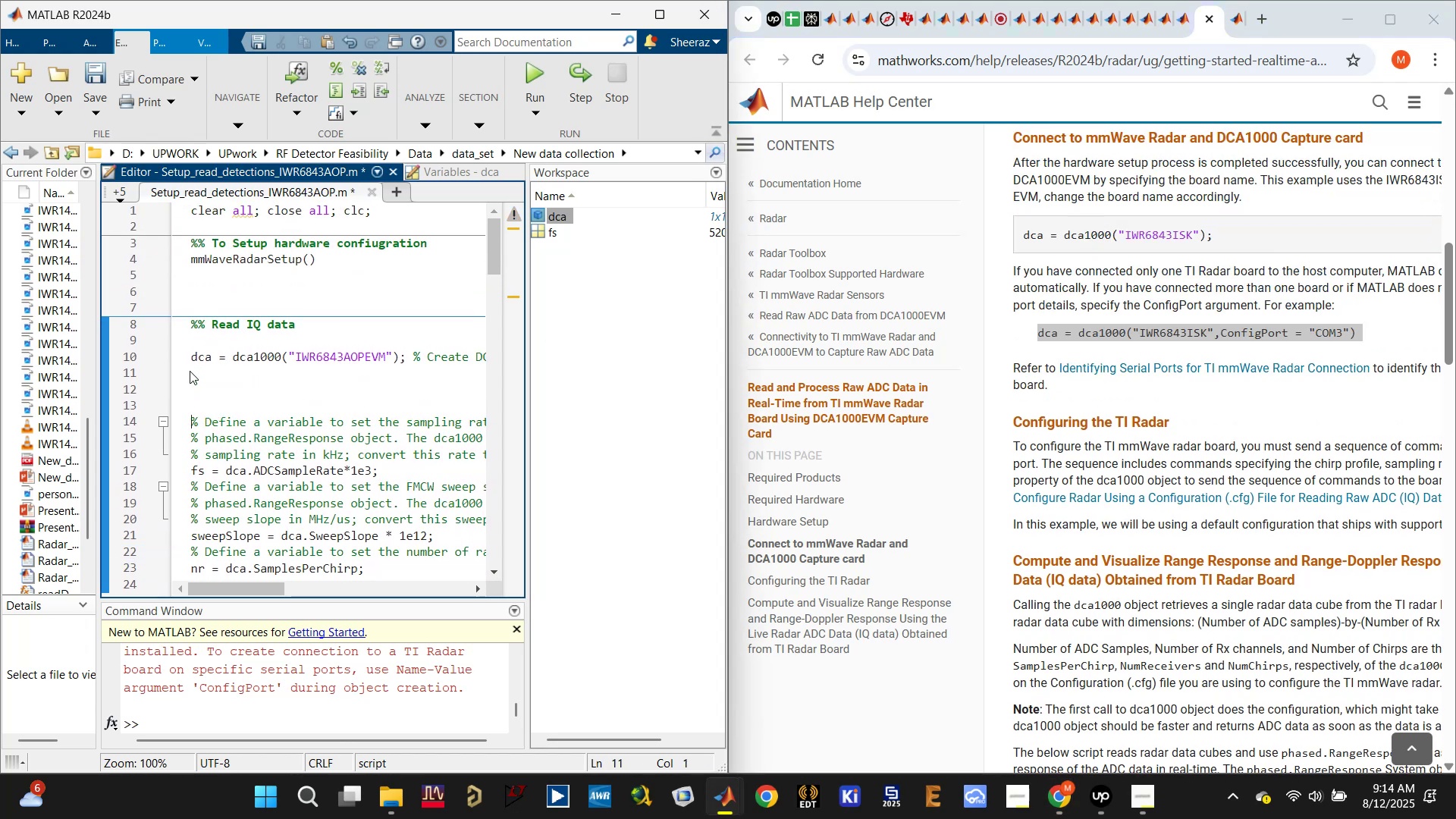 
key(ArrowUp)
 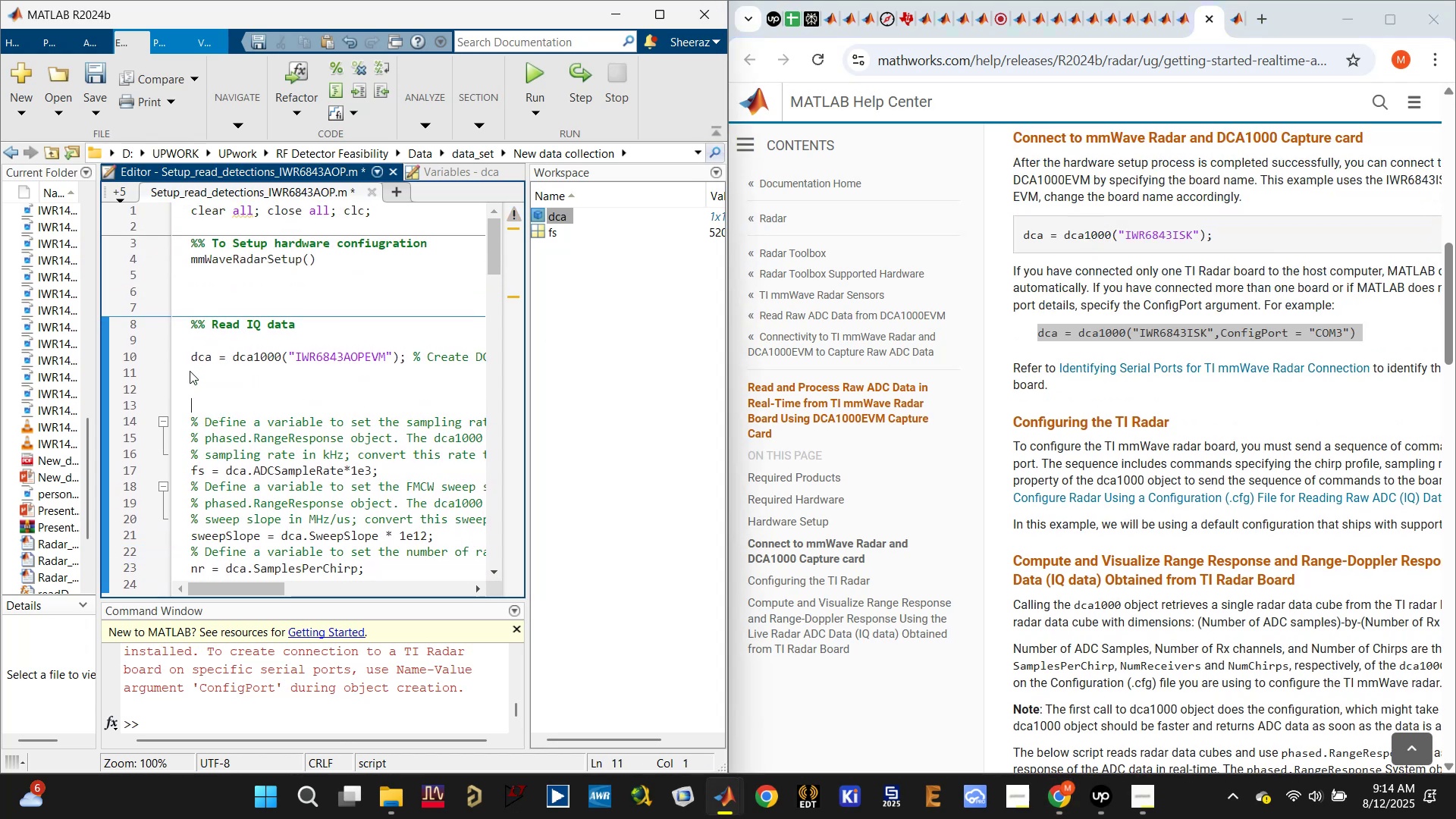 
key(ArrowUp)
 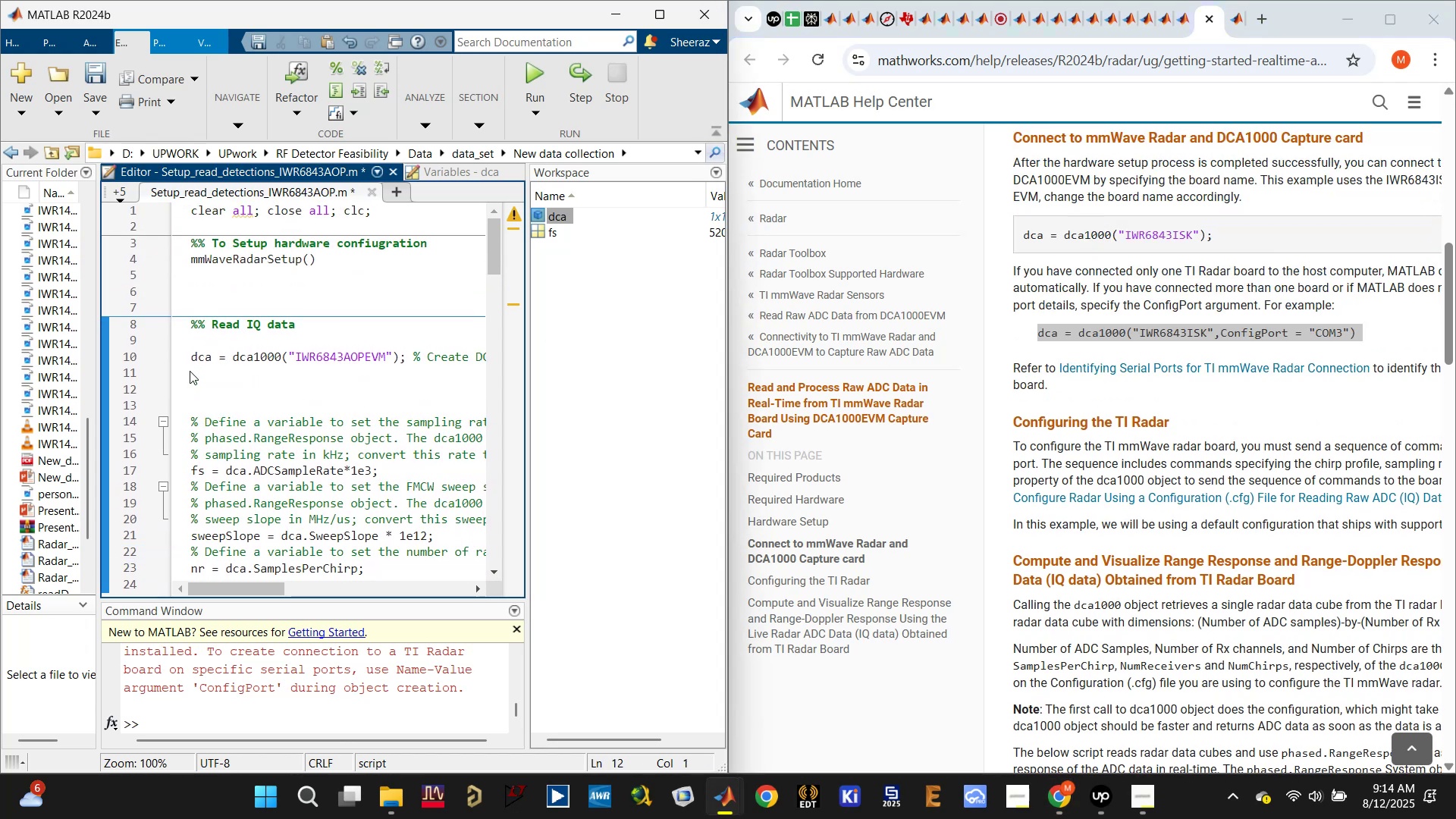 
hold_key(key=ControlLeft, duration=2.48)
 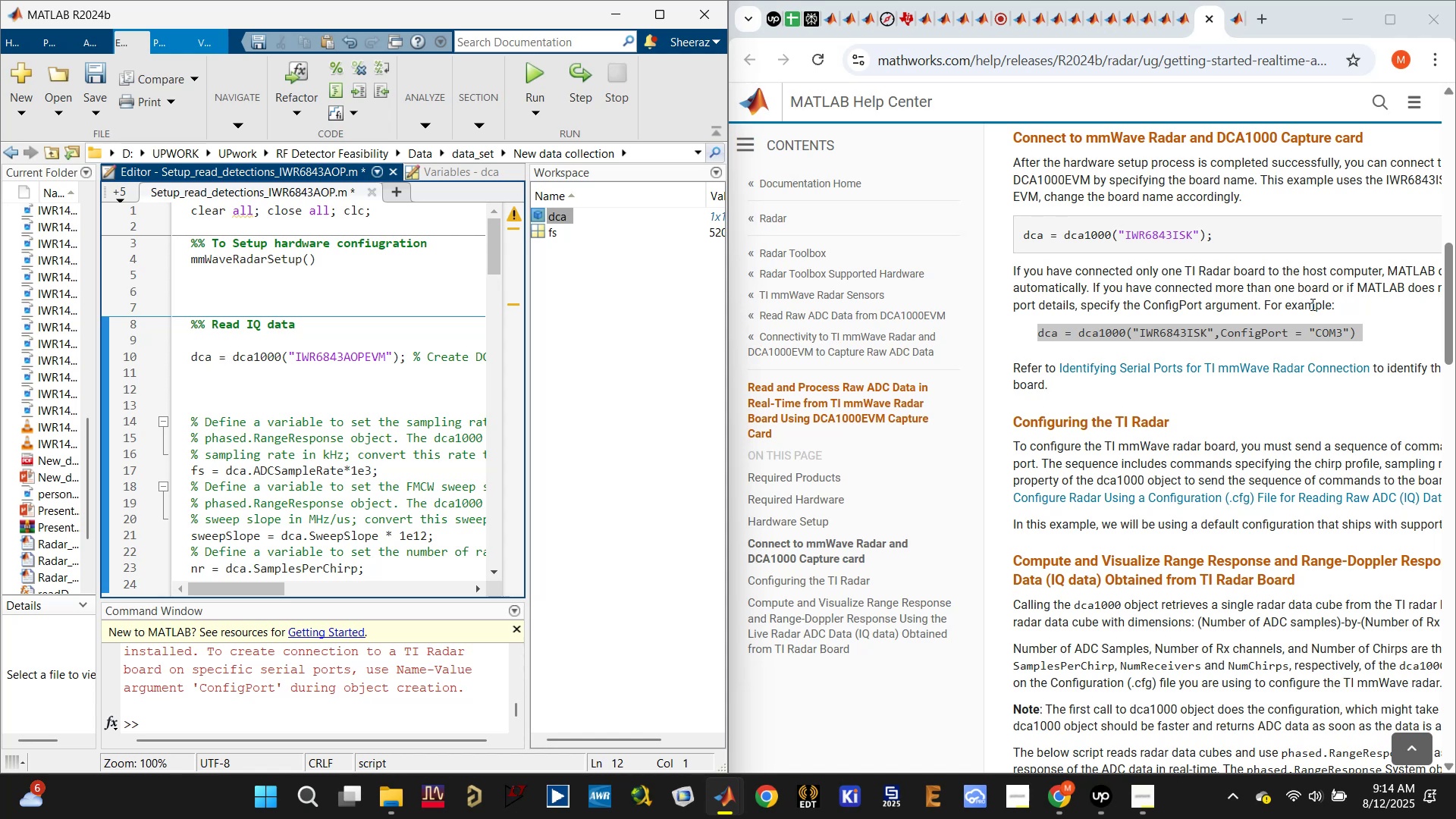 
key(Control+V)
 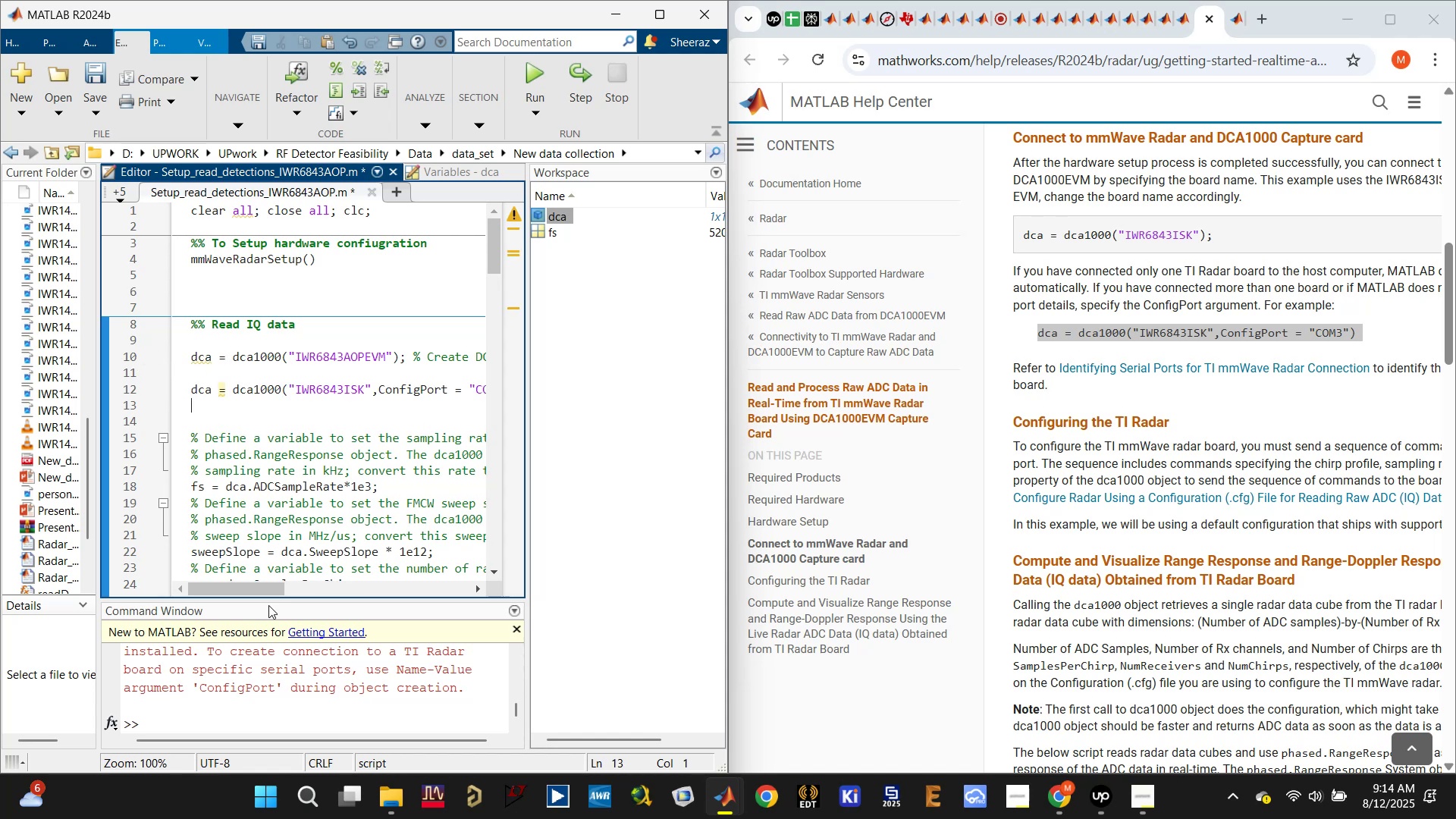 
left_click([278, 713])
 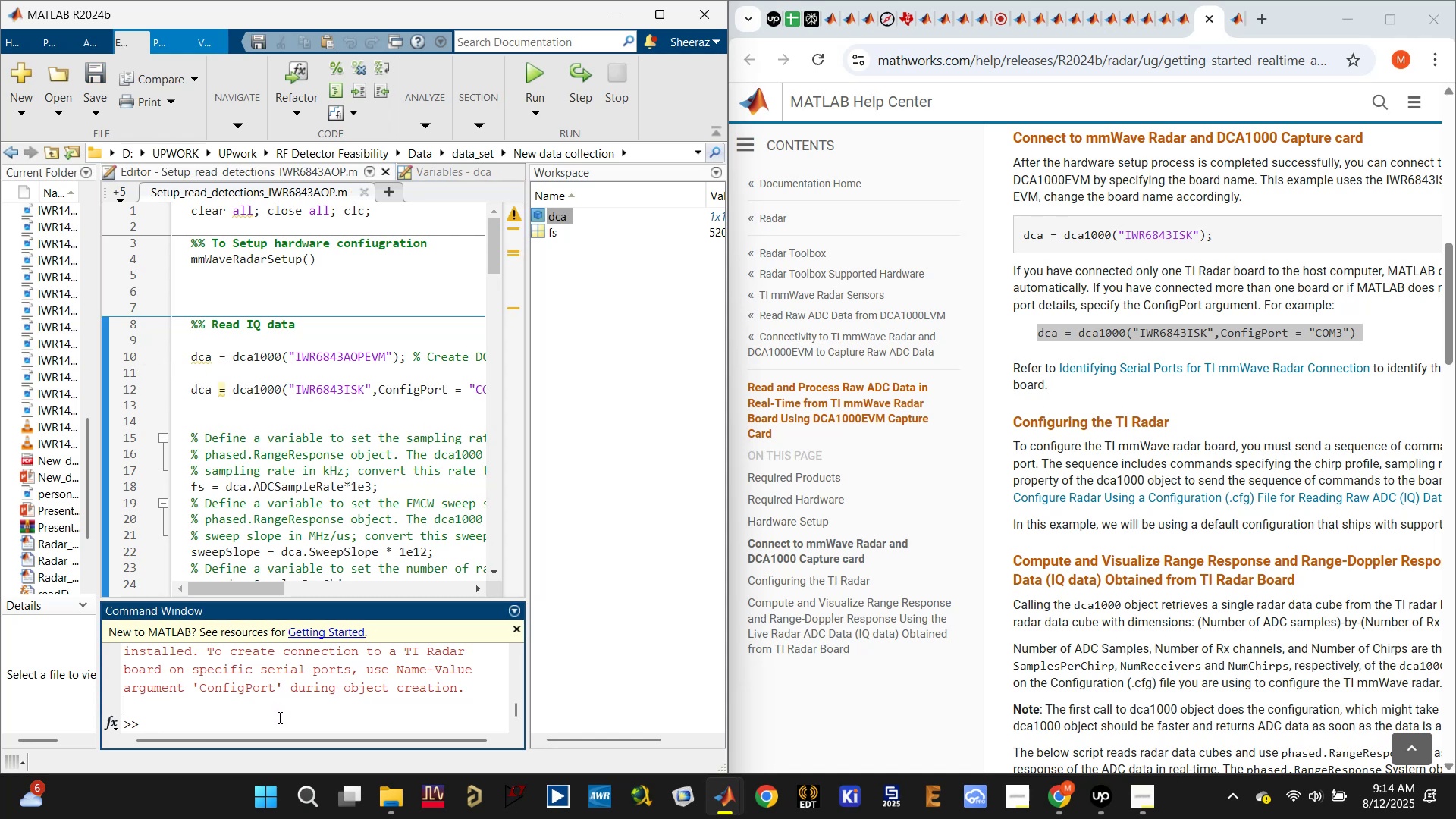 
type(clc)
 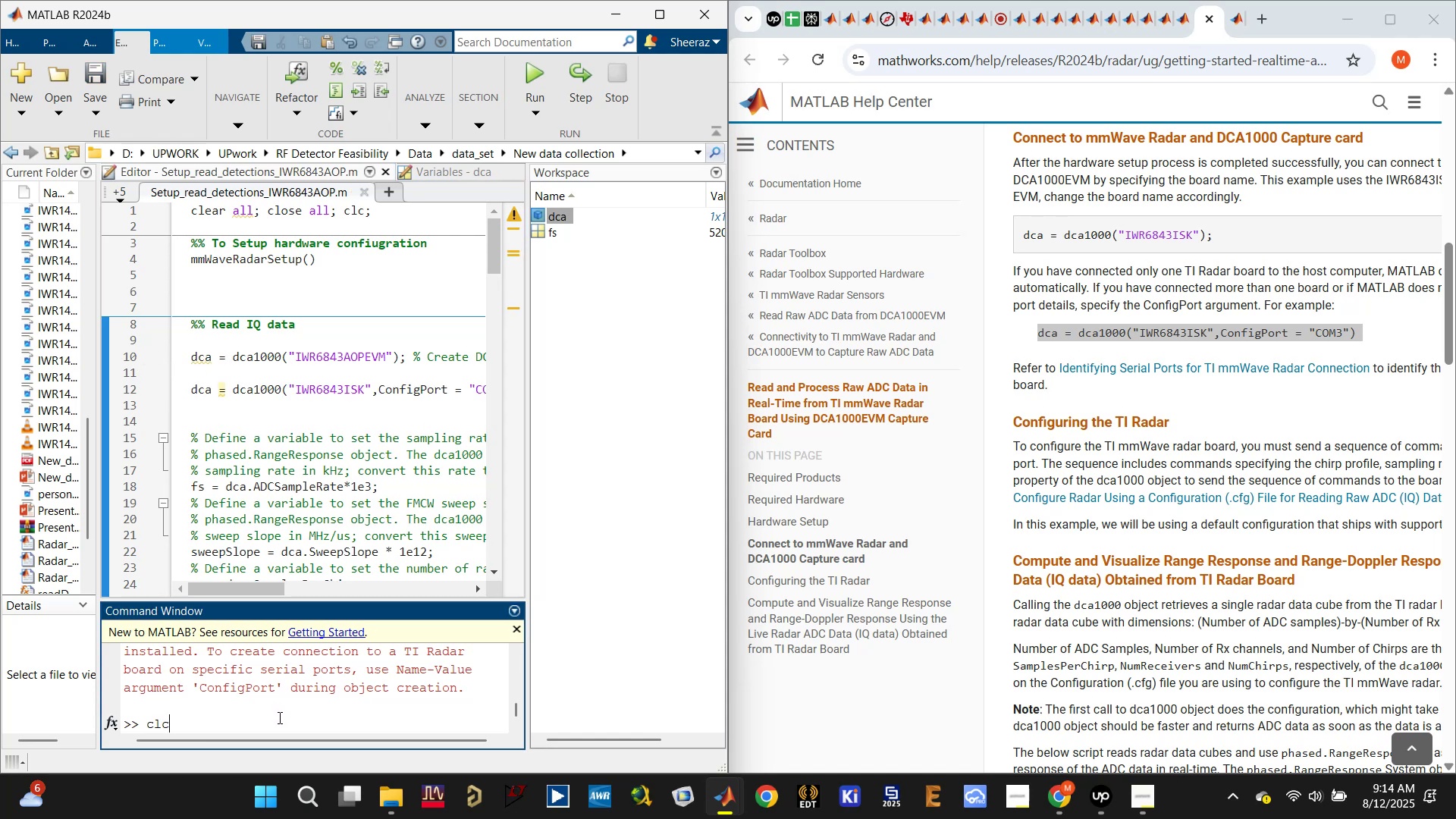 
key(Enter)
 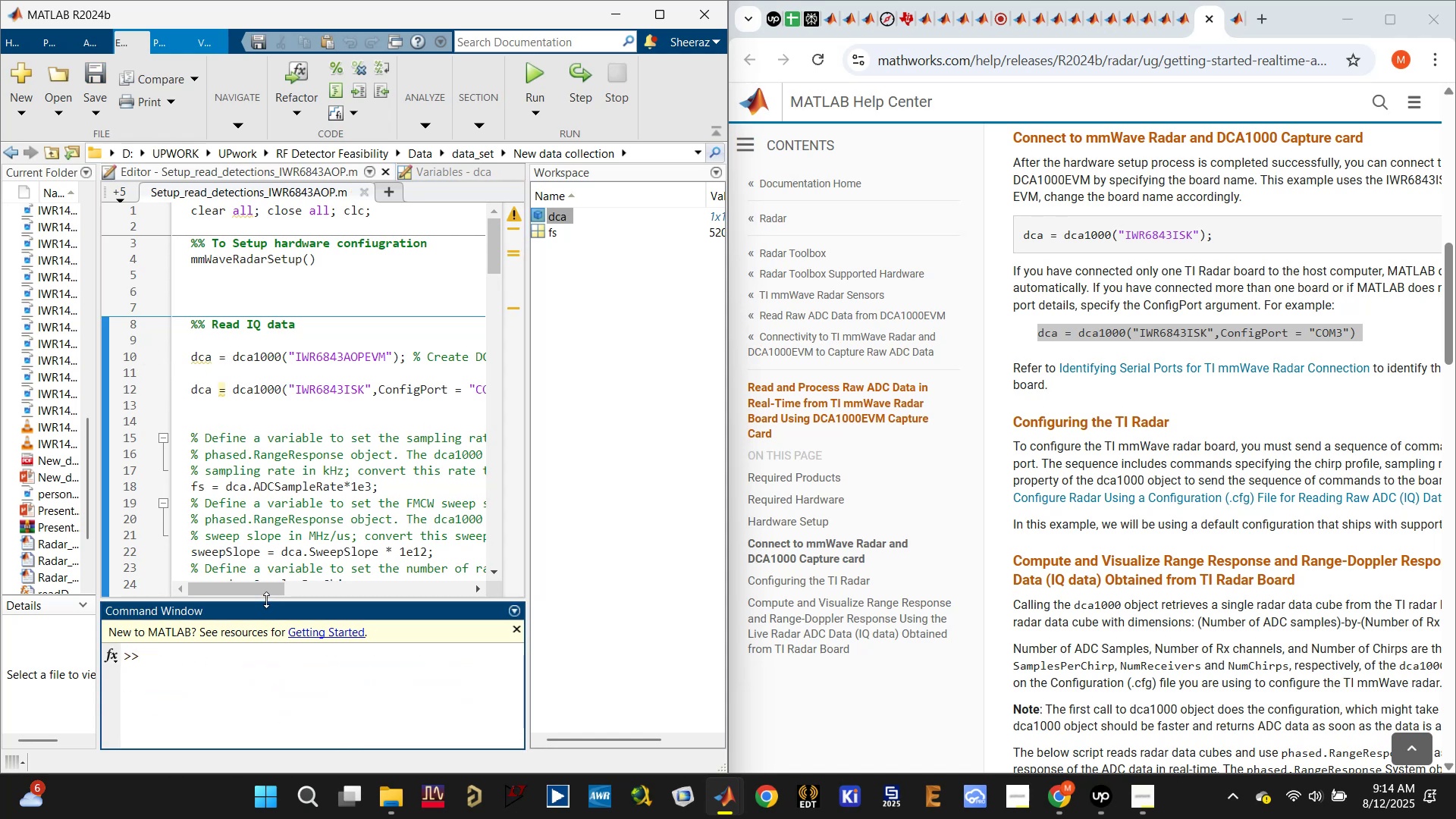 
left_click_drag(start_coordinate=[265, 590], to_coordinate=[306, 582])
 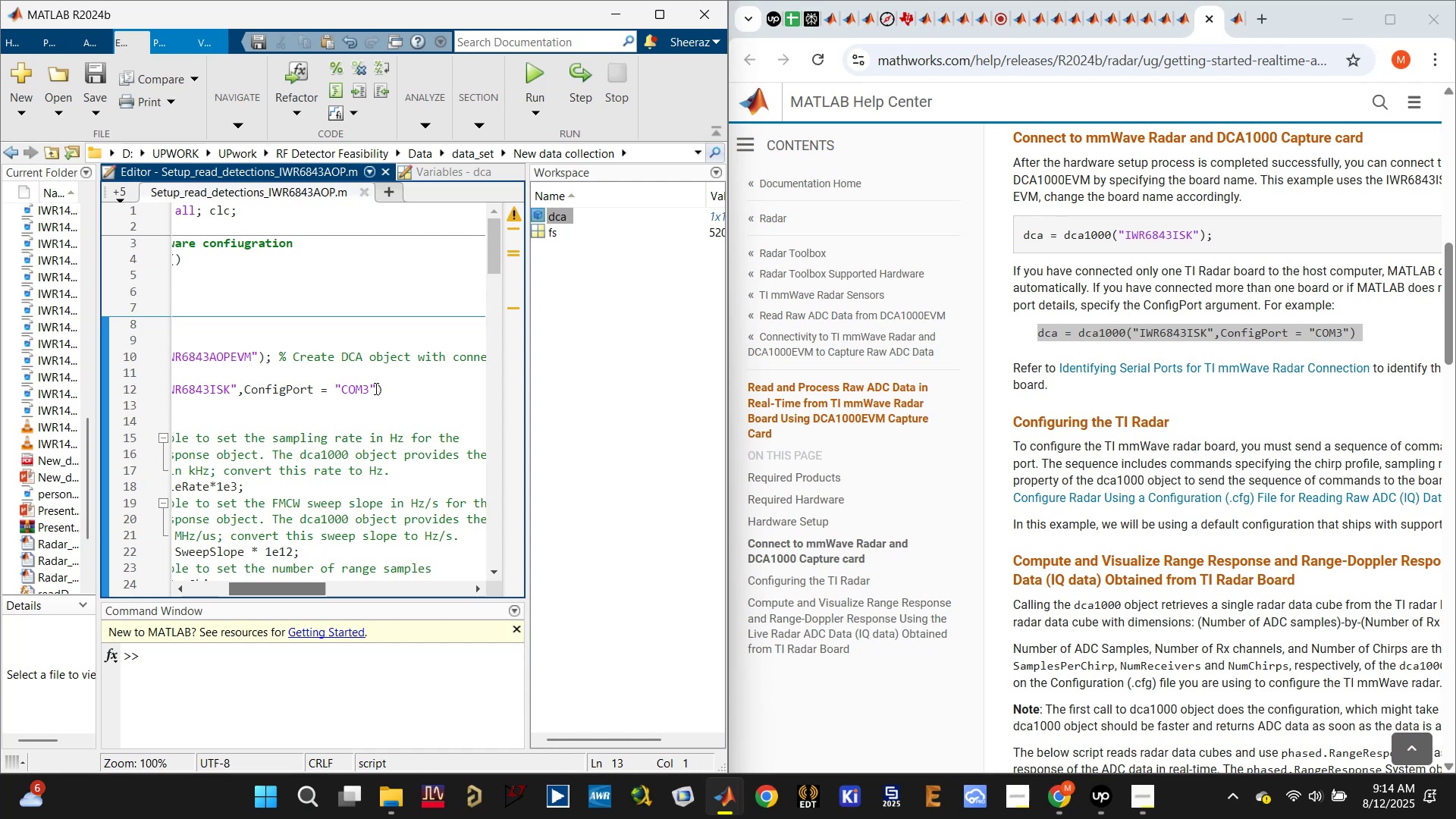 
left_click([369, 384])
 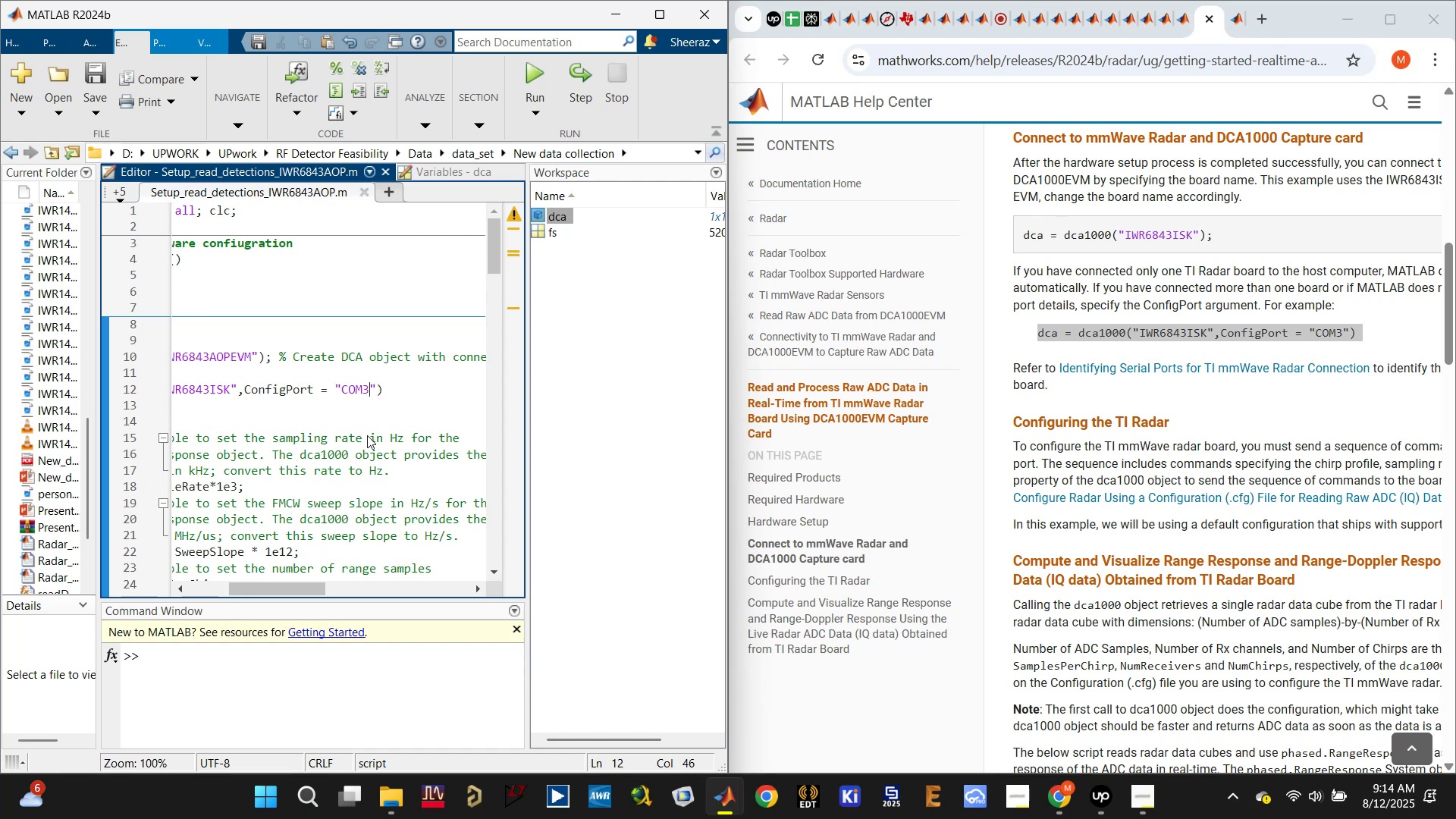 
key(Backspace)
 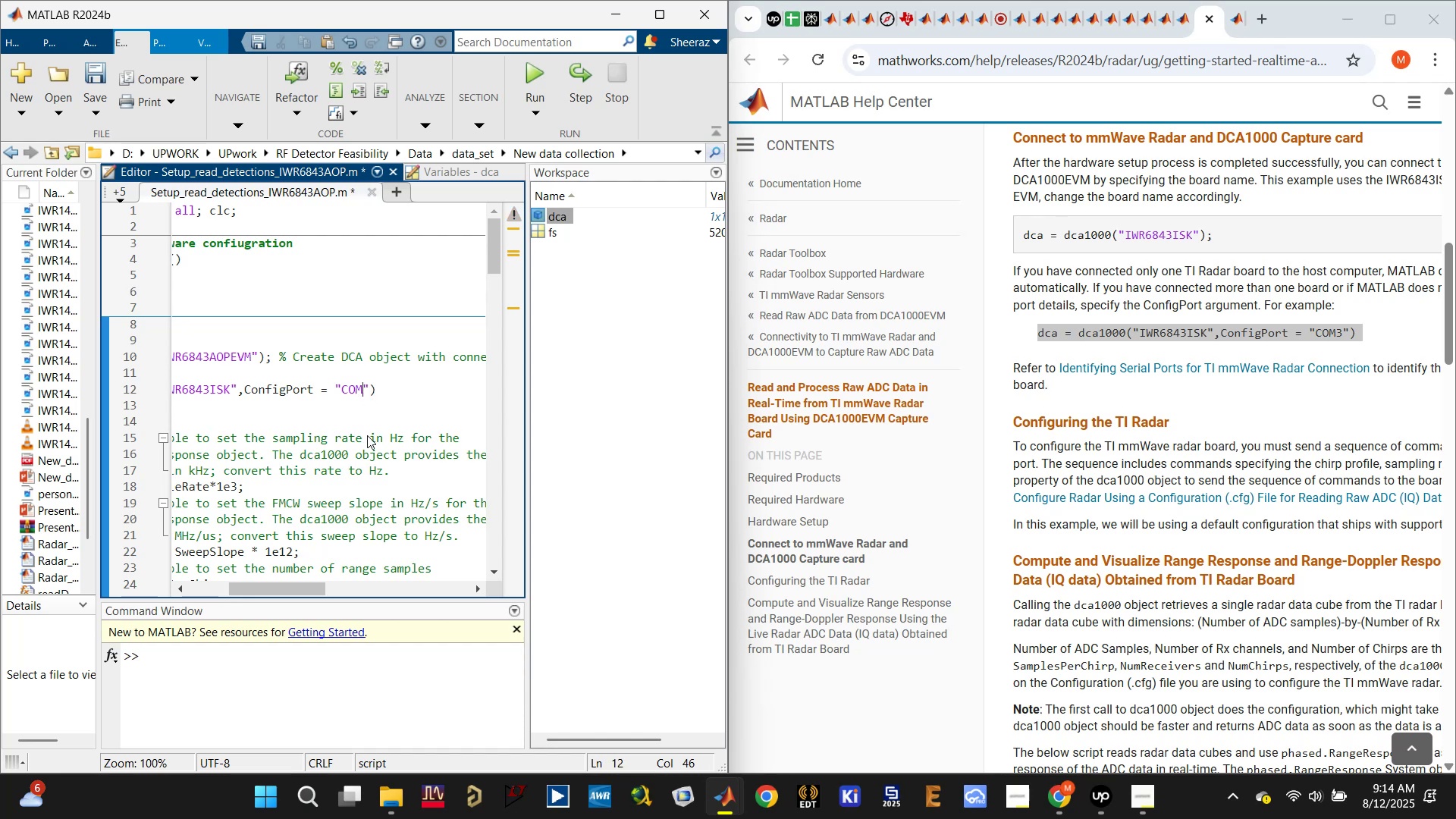 
key(6)
 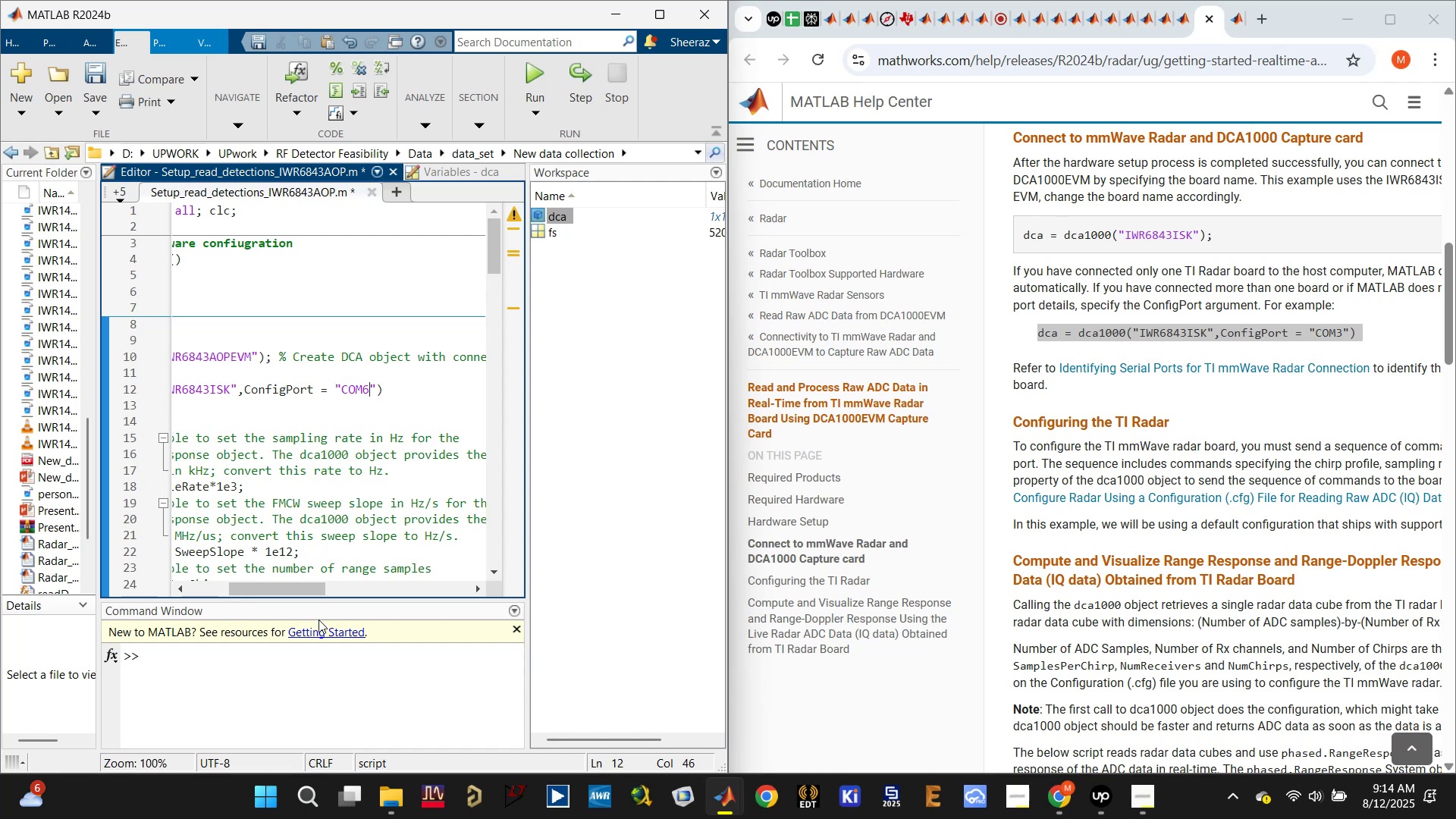 
left_click_drag(start_coordinate=[319, 588], to_coordinate=[155, 575])
 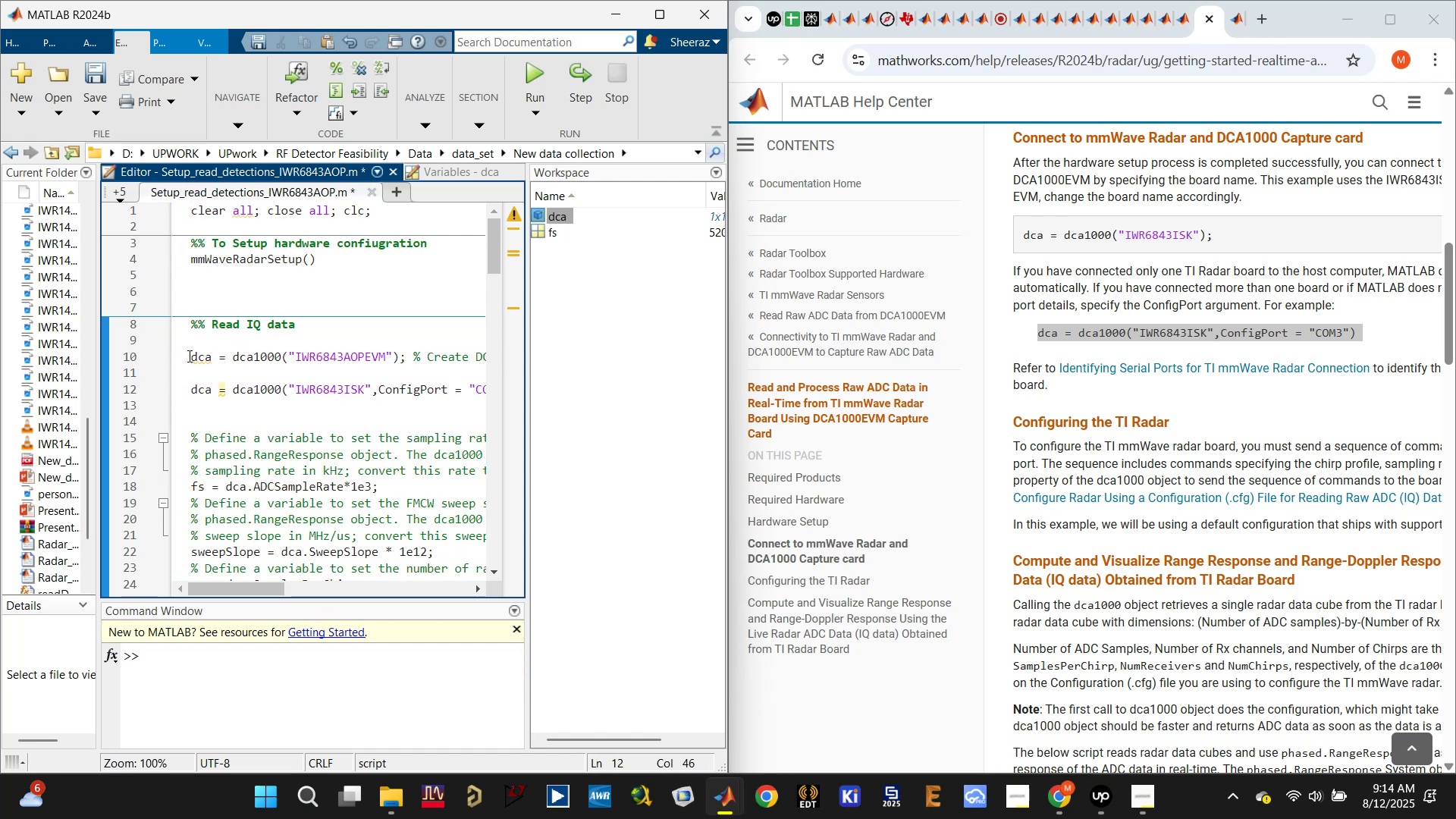 
left_click([188, 356])
 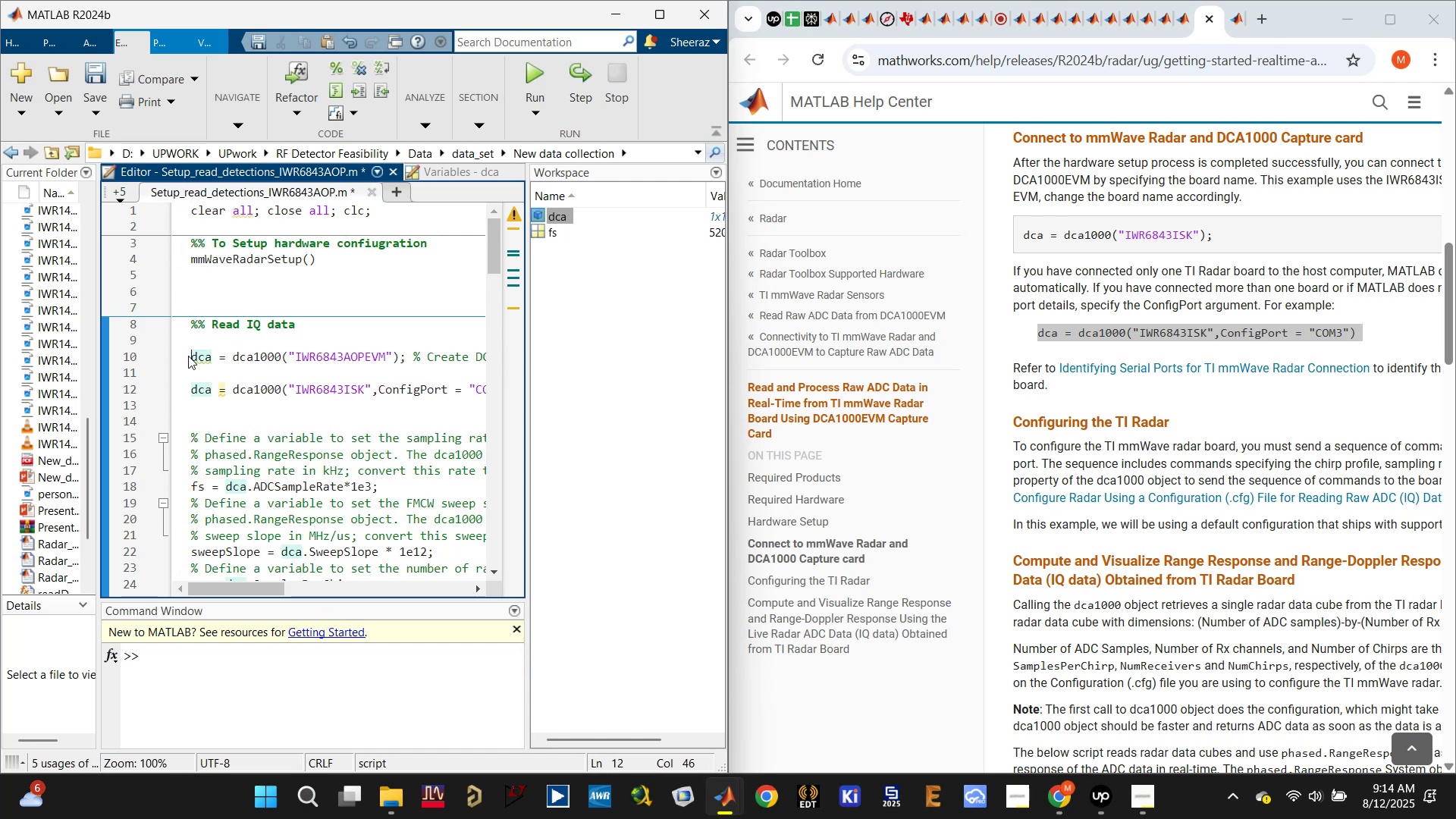 
key(Shift+5)
 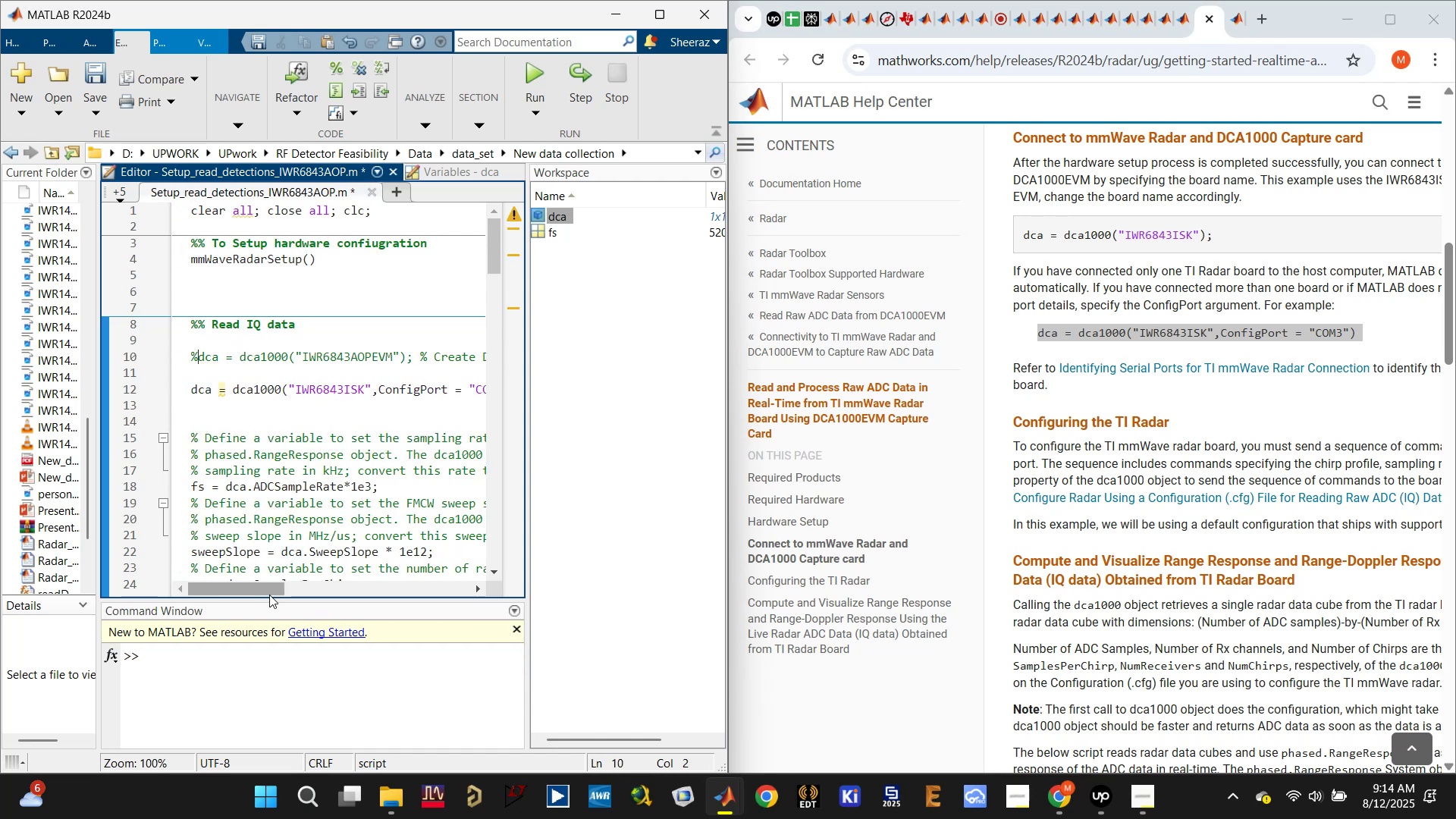 
double_click([356, 358])
 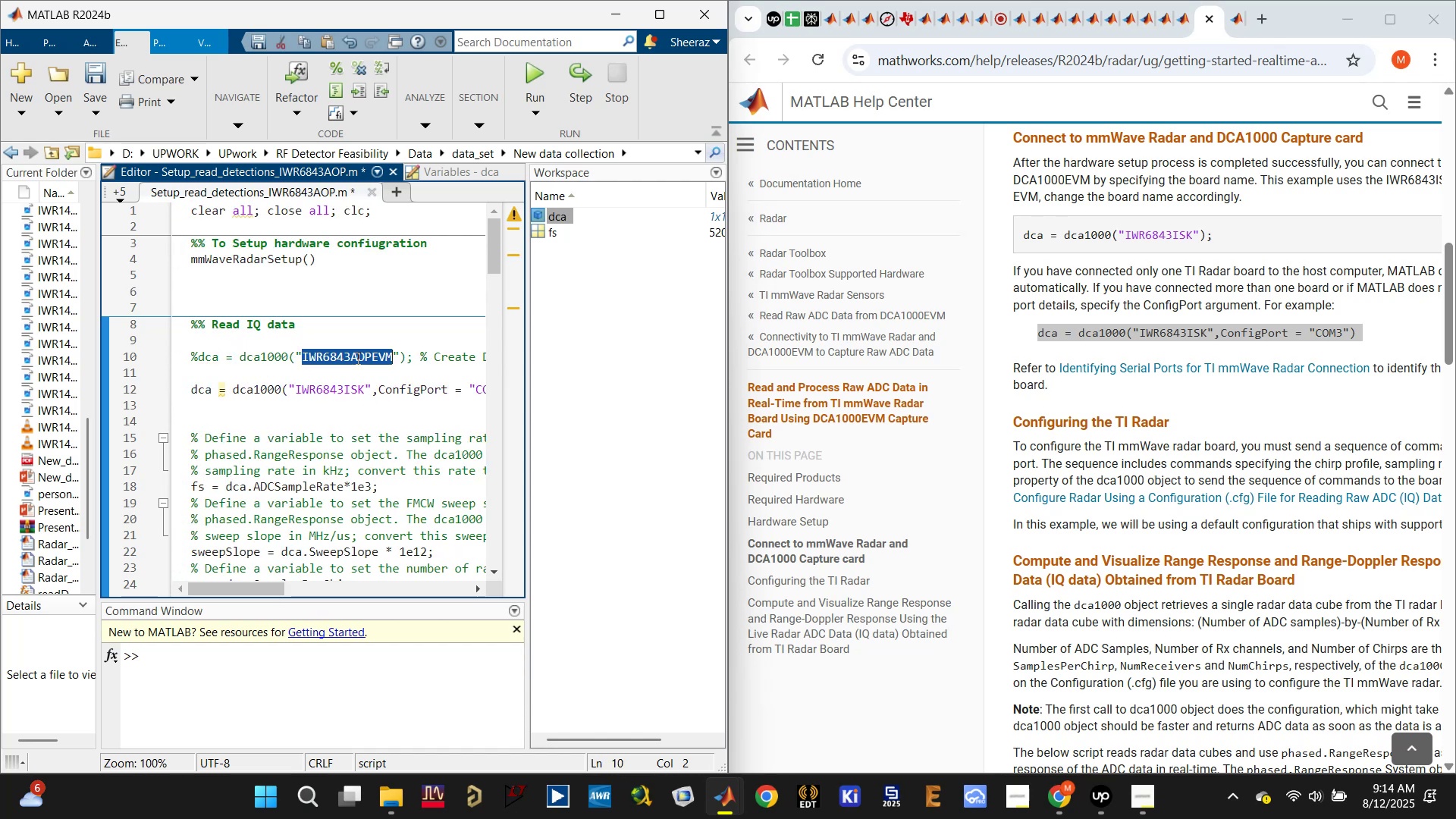 
key(Control+C)
 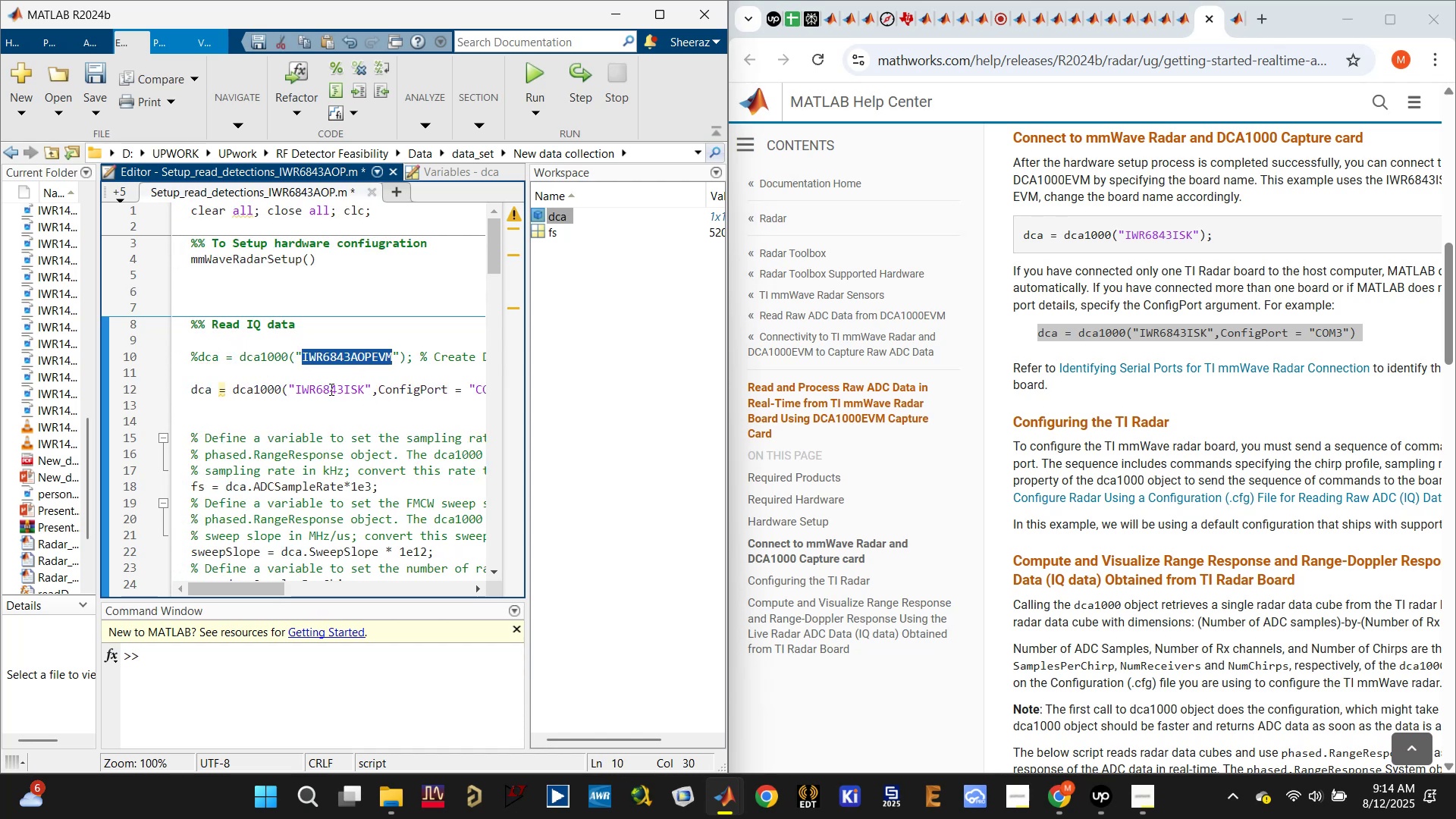 
double_click([330, 389])
 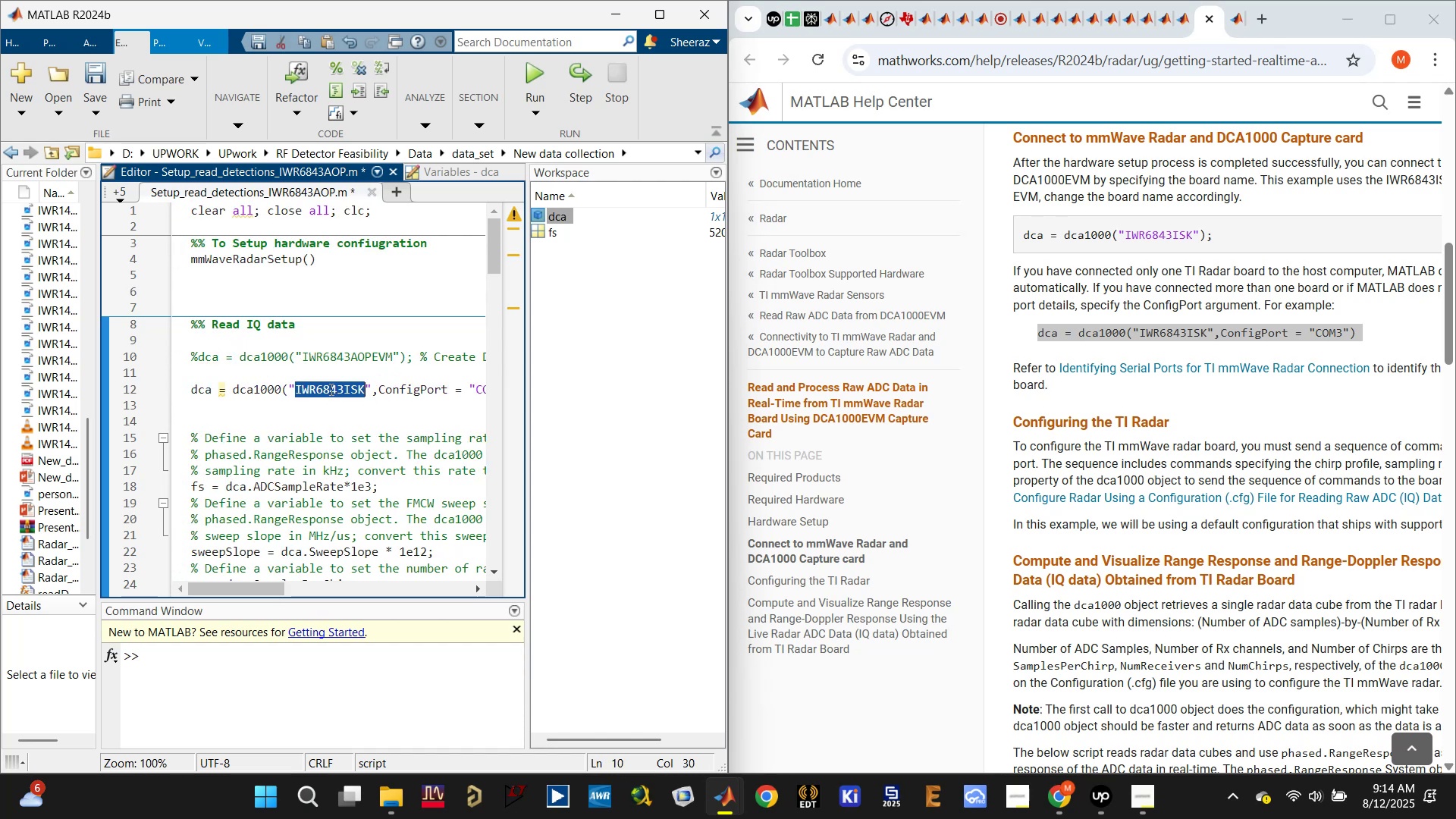 
key(Control+V)
 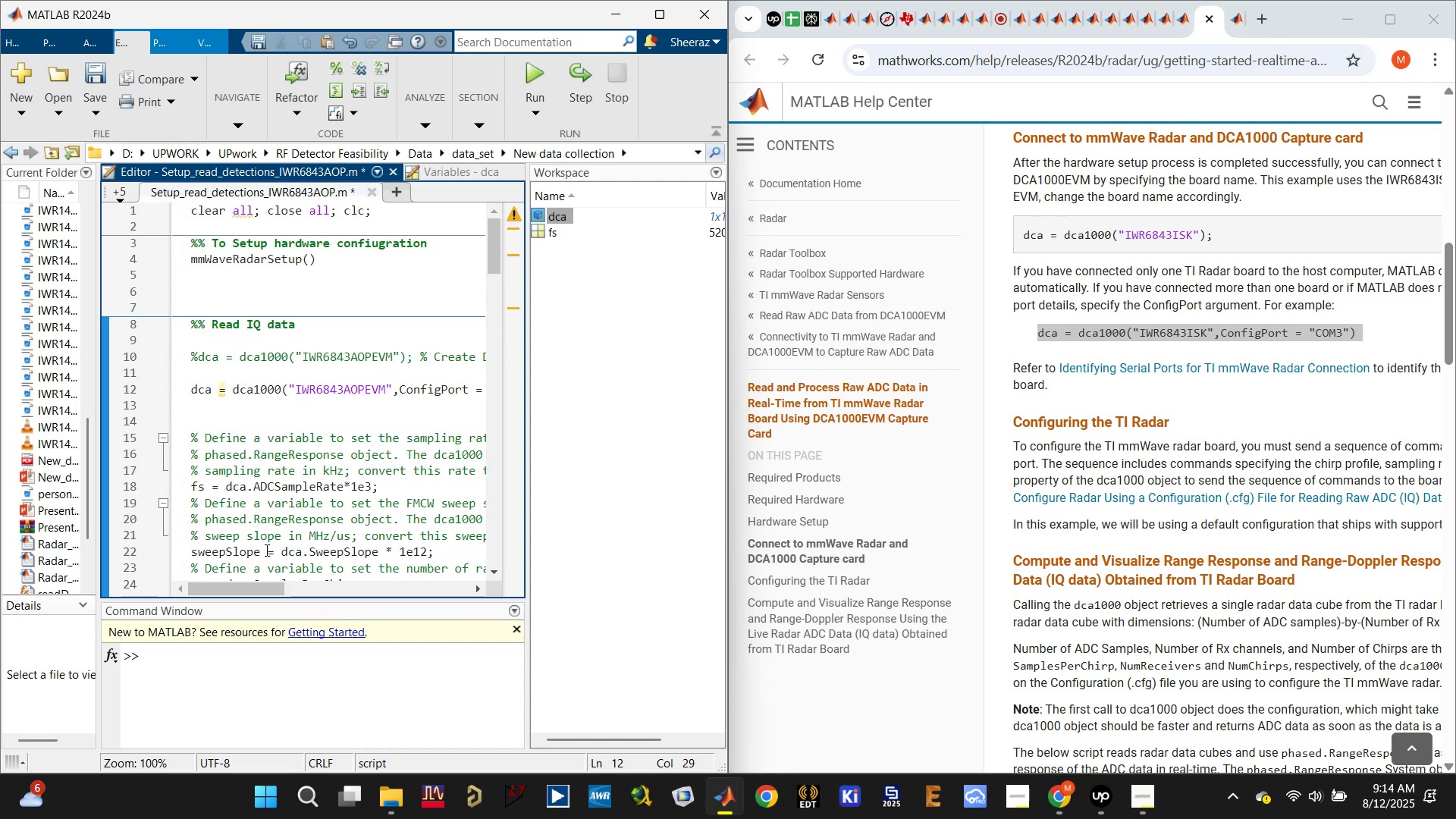 
left_click_drag(start_coordinate=[256, 591], to_coordinate=[351, 582])
 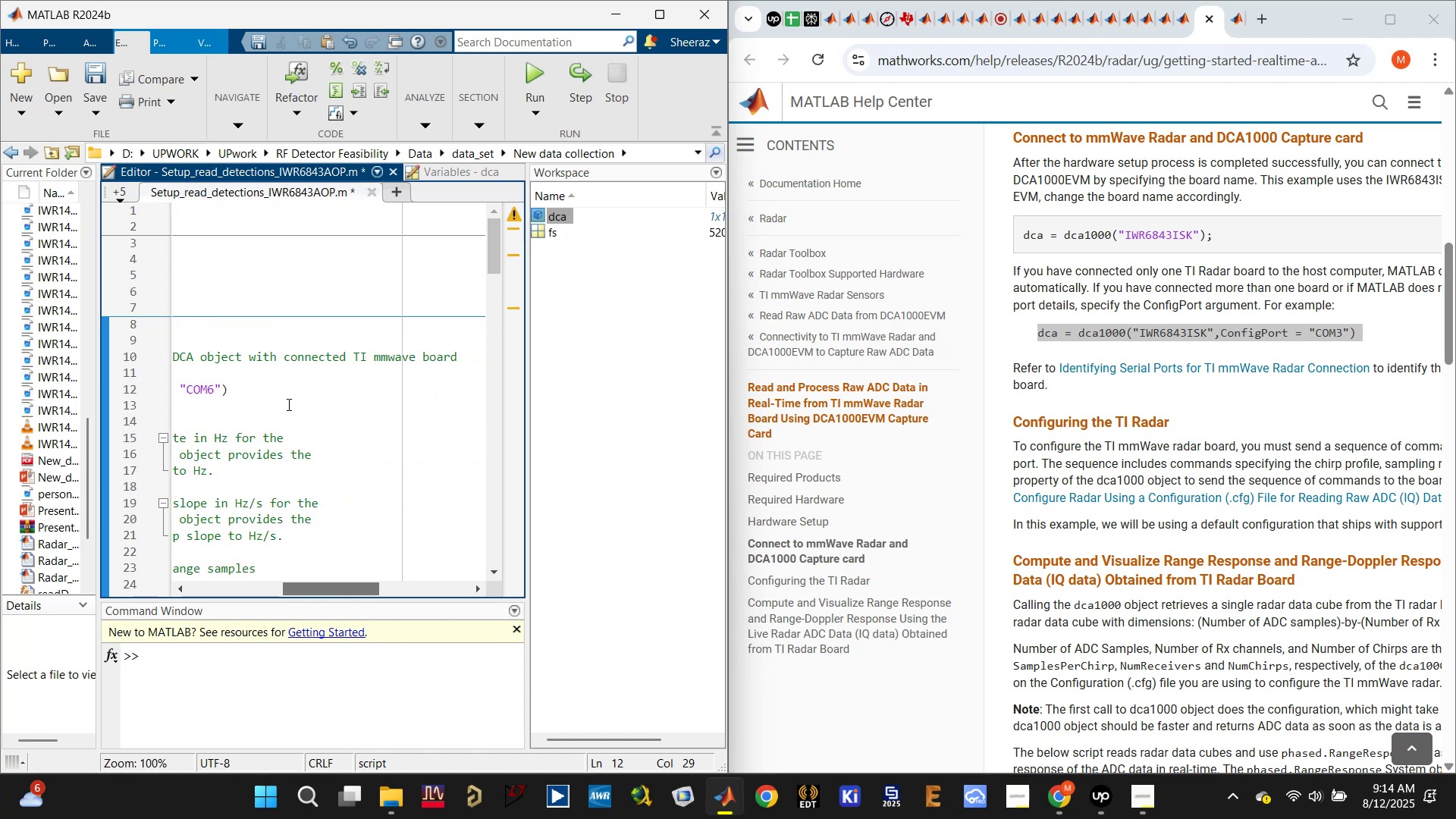 
left_click([287, 399])
 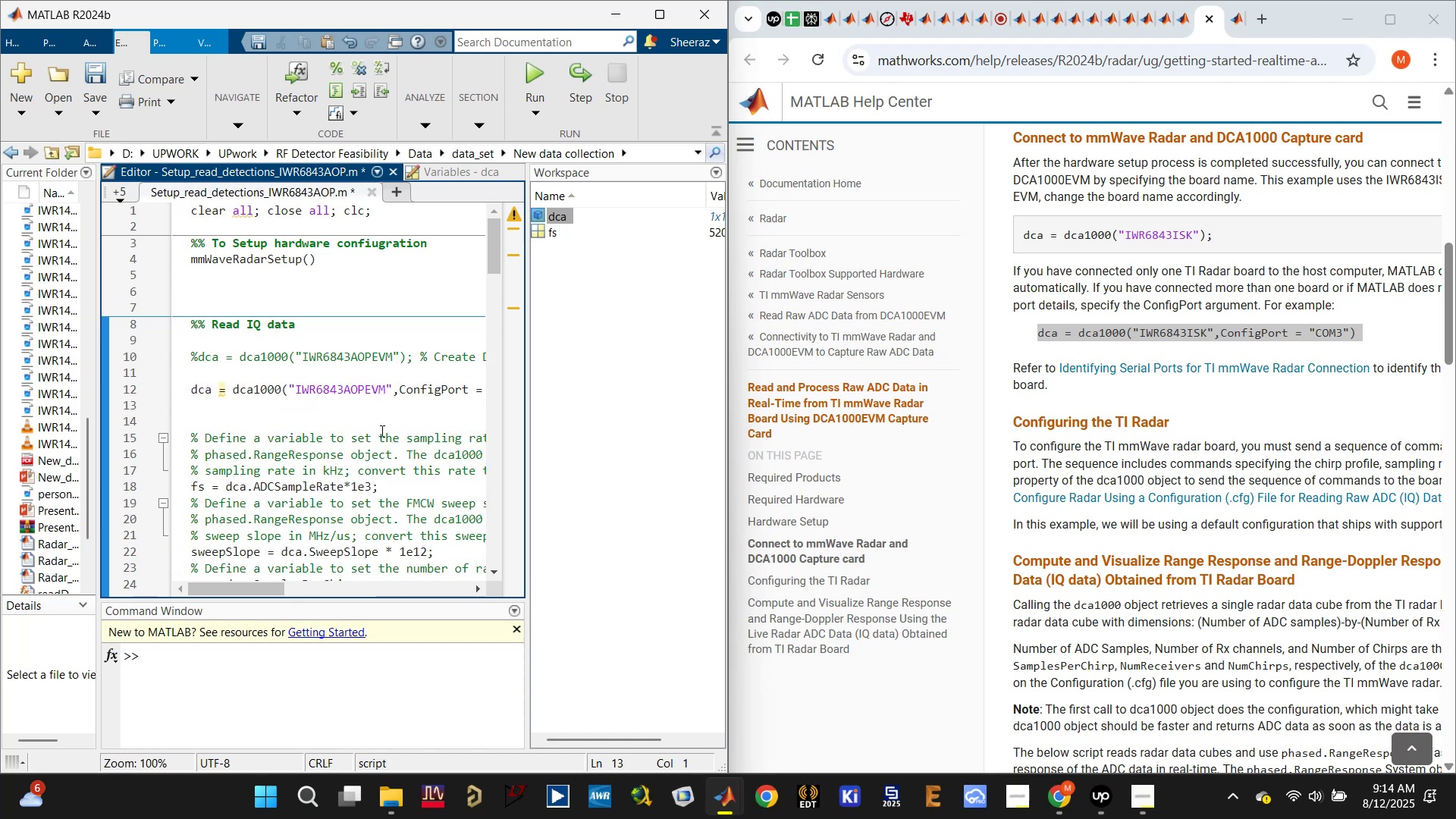 
key(ArrowLeft)
 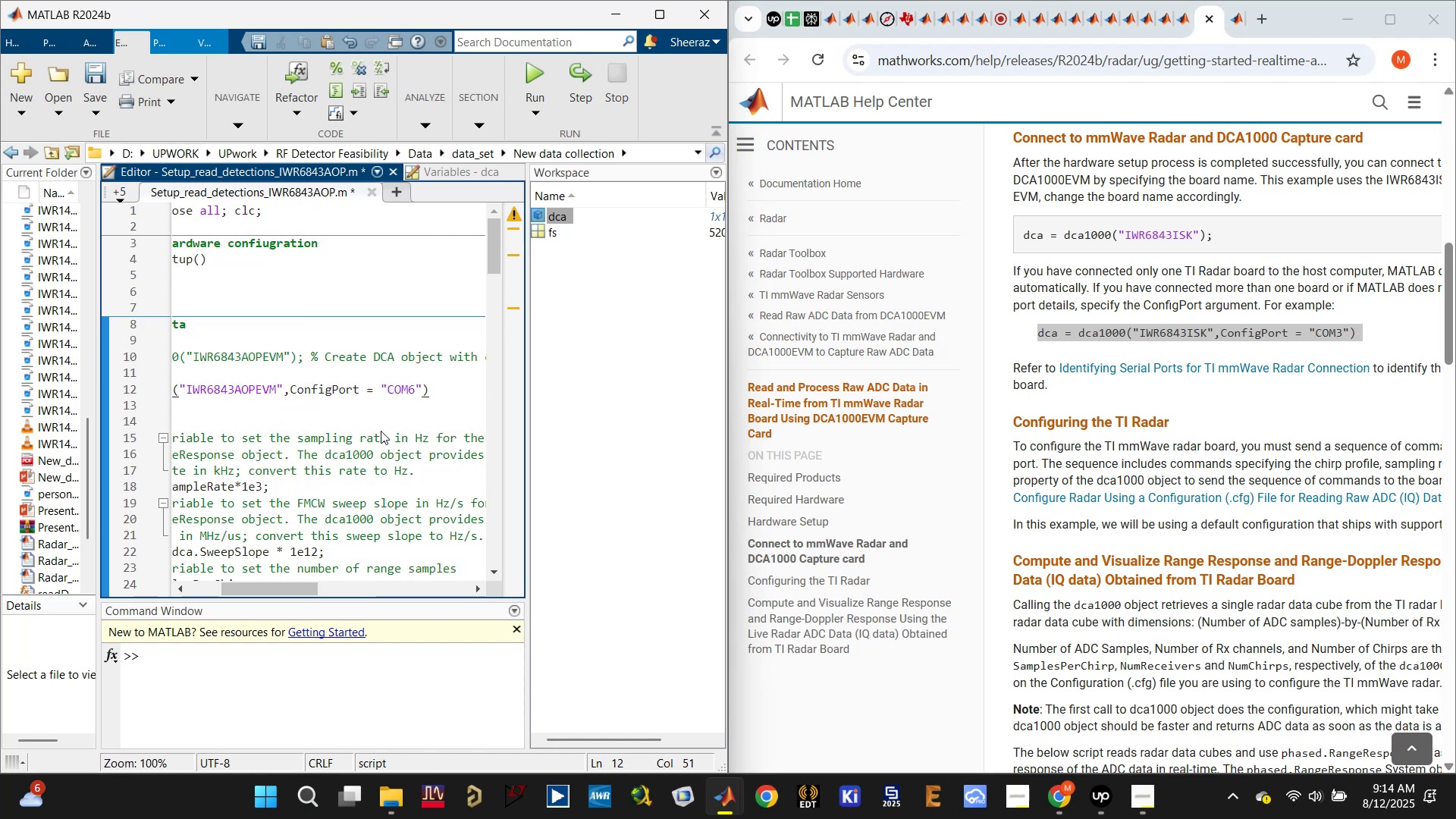 
key(Semicolon)
 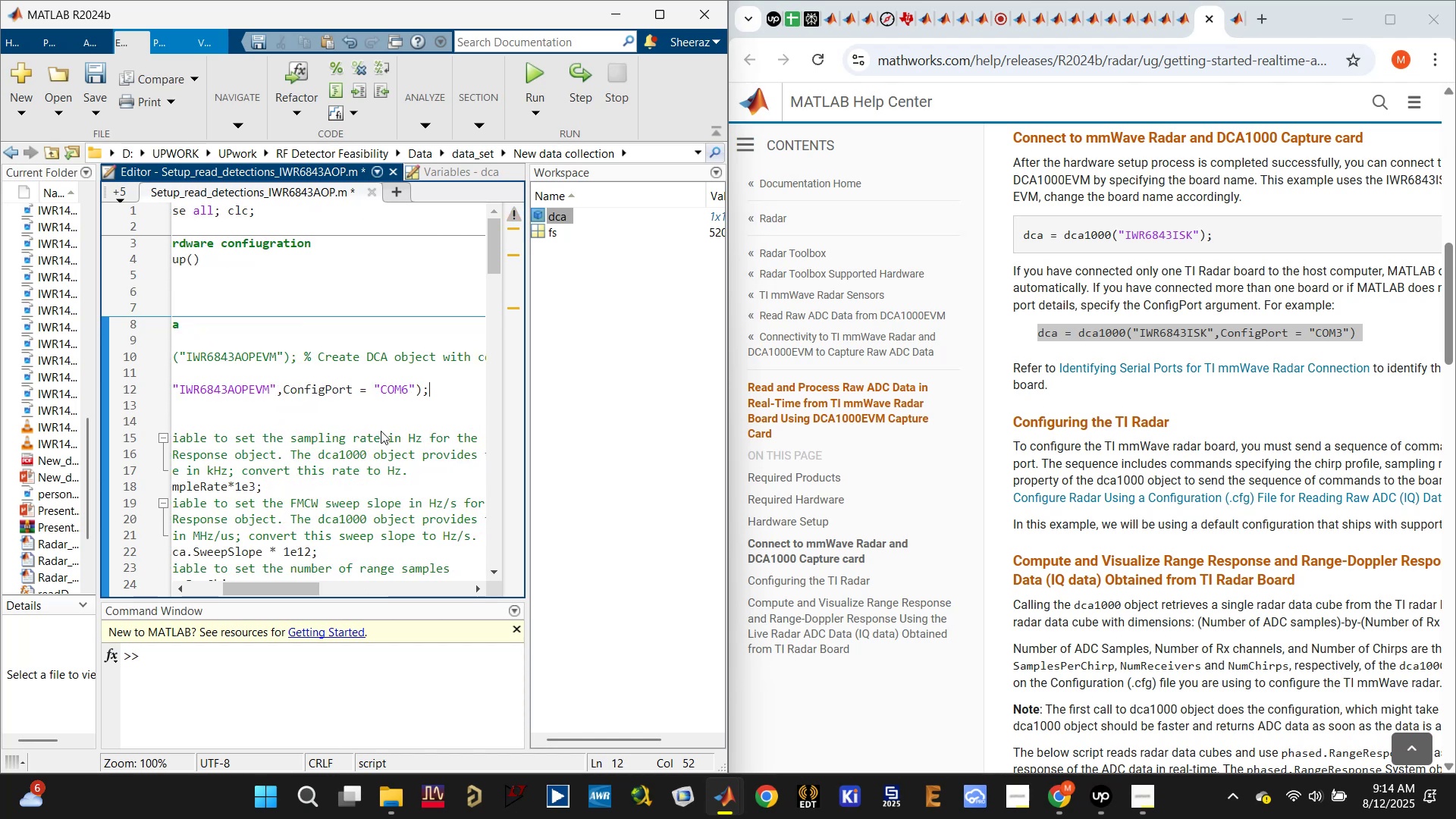 
key(Control+Enter)
 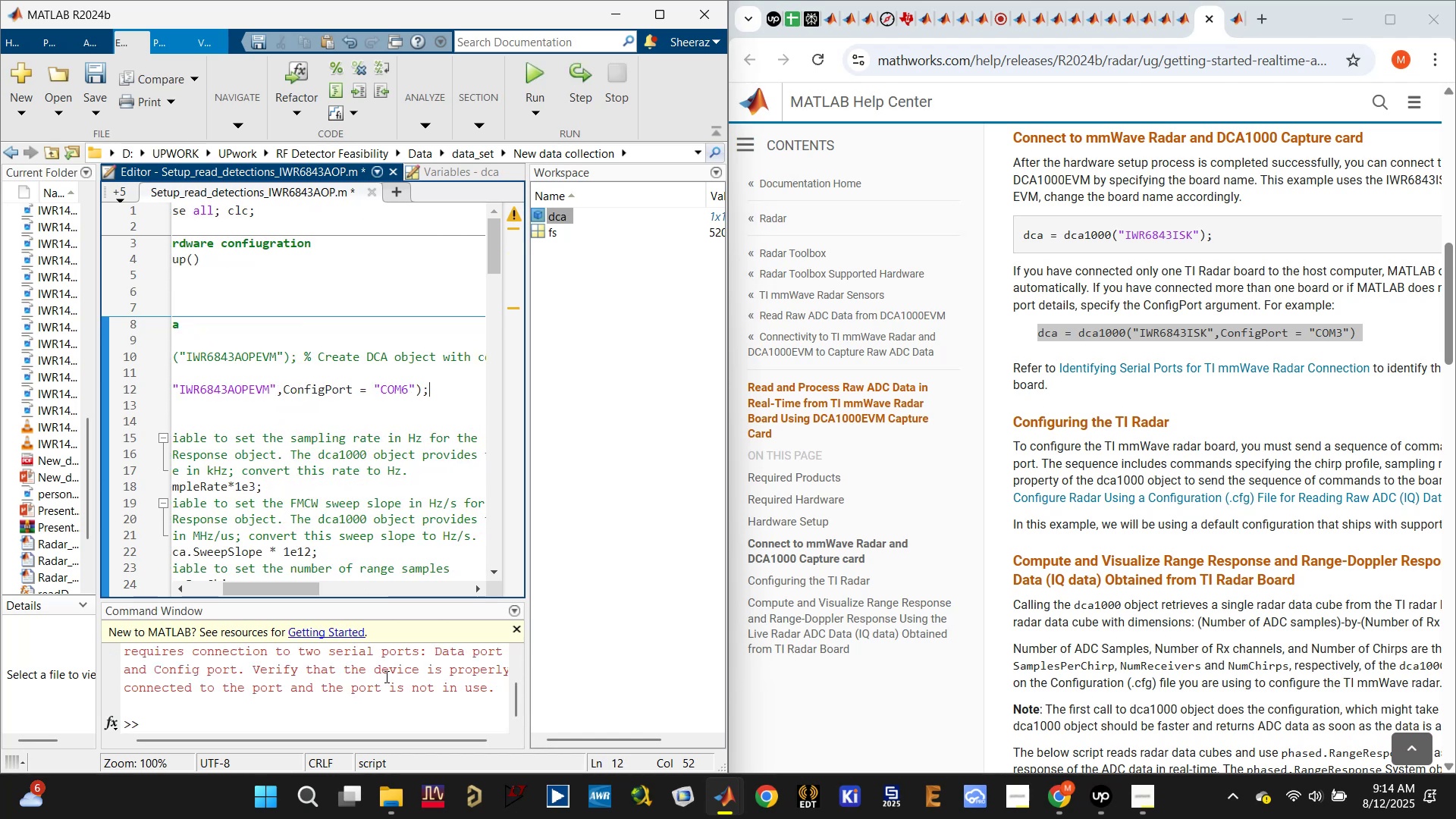 
wait(6.47)
 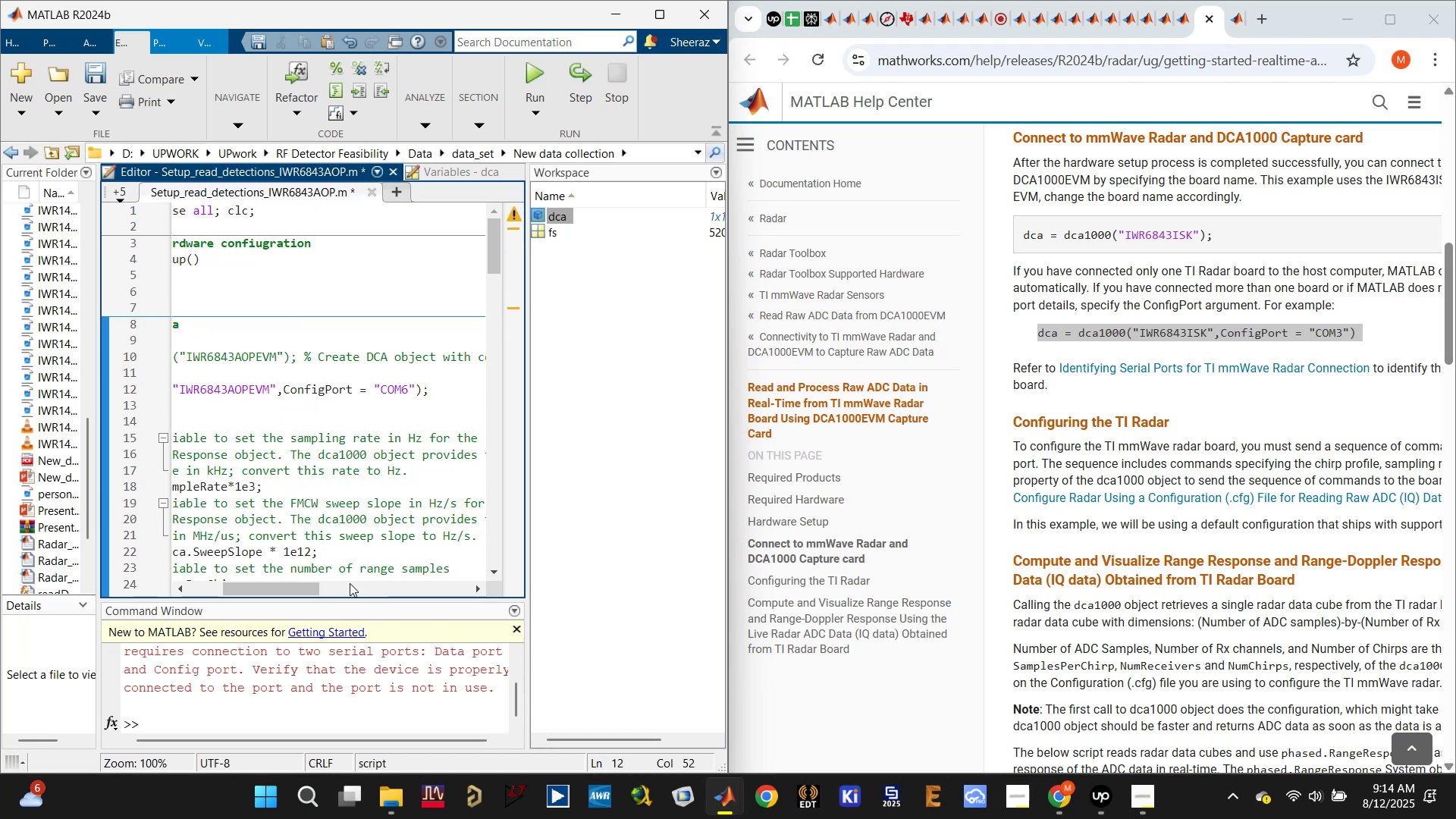 
left_click_drag(start_coordinate=[340, 742], to_coordinate=[231, 733])
 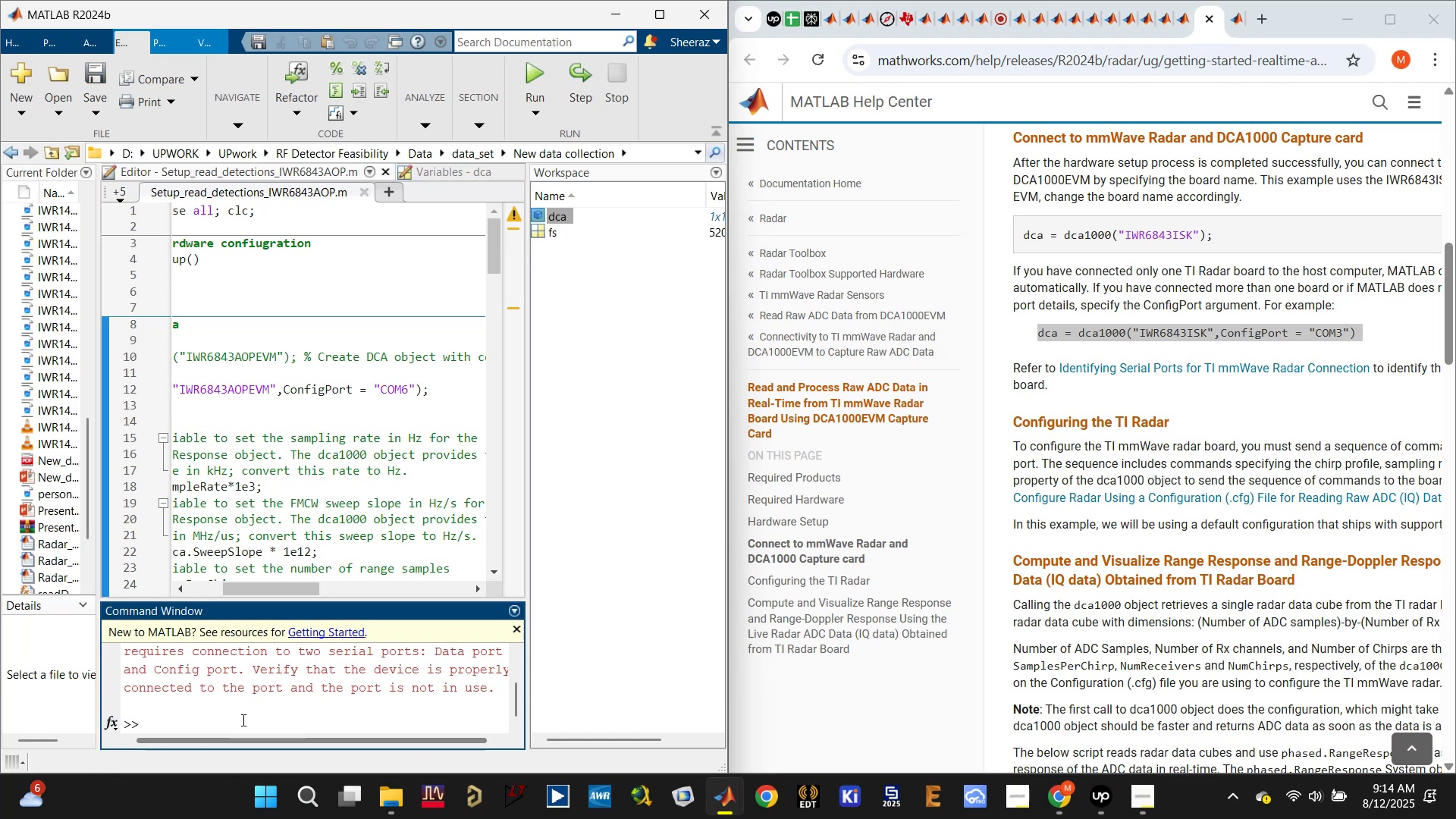 
scroll: coordinate [251, 701], scroll_direction: up, amount: 1.0
 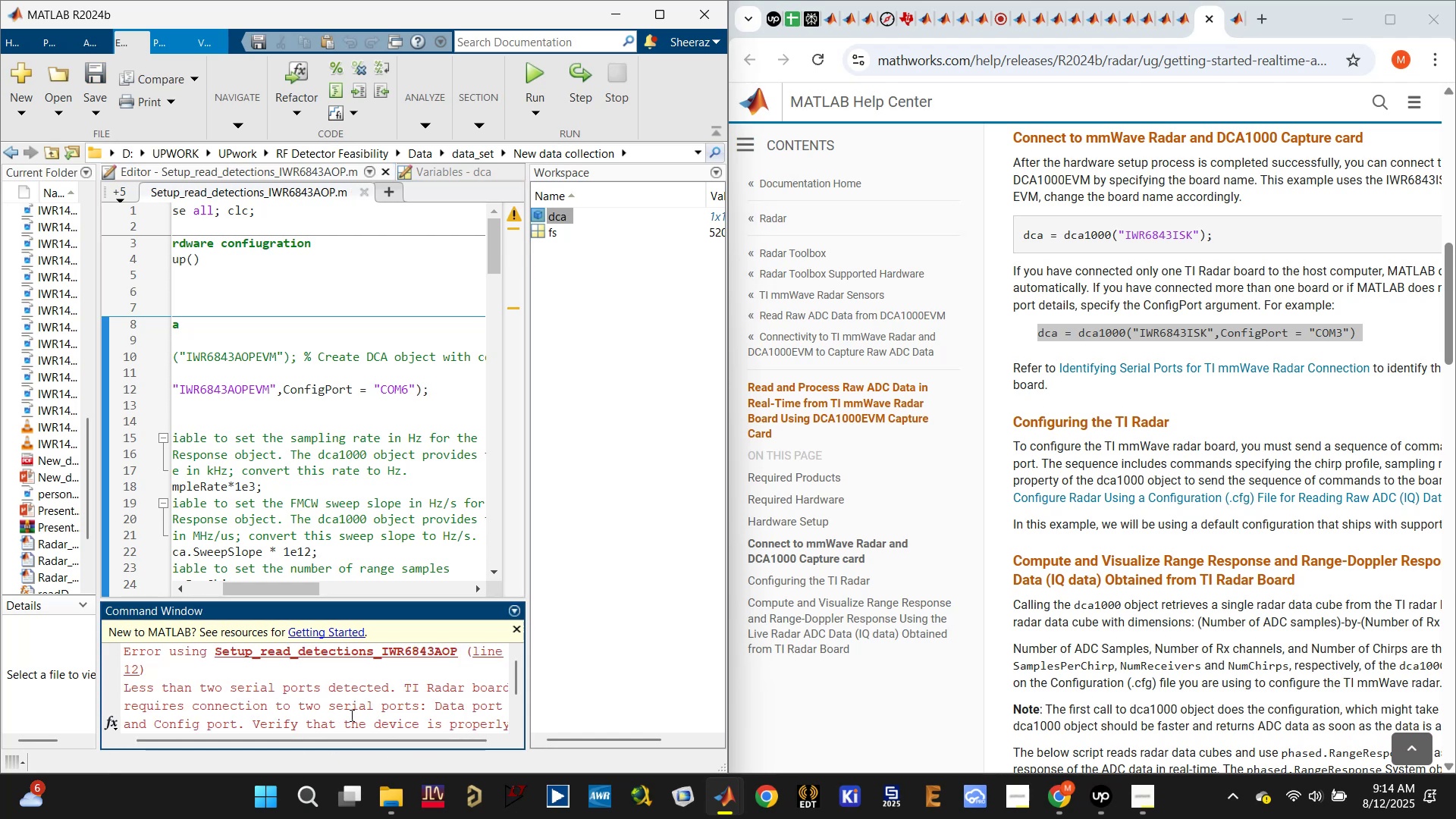 
left_click_drag(start_coordinate=[300, 585], to_coordinate=[203, 586])
 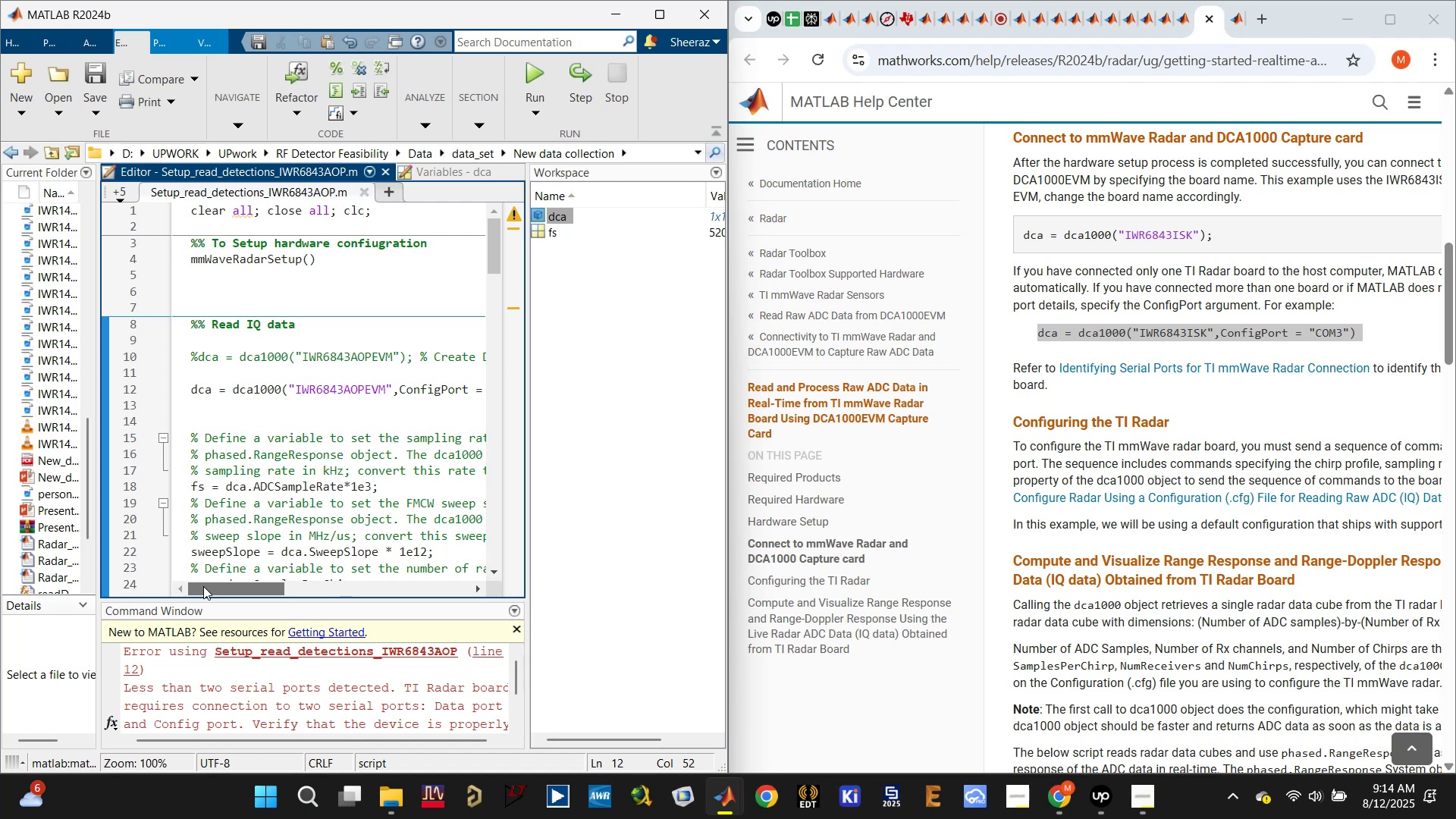 
wait(11.56)
 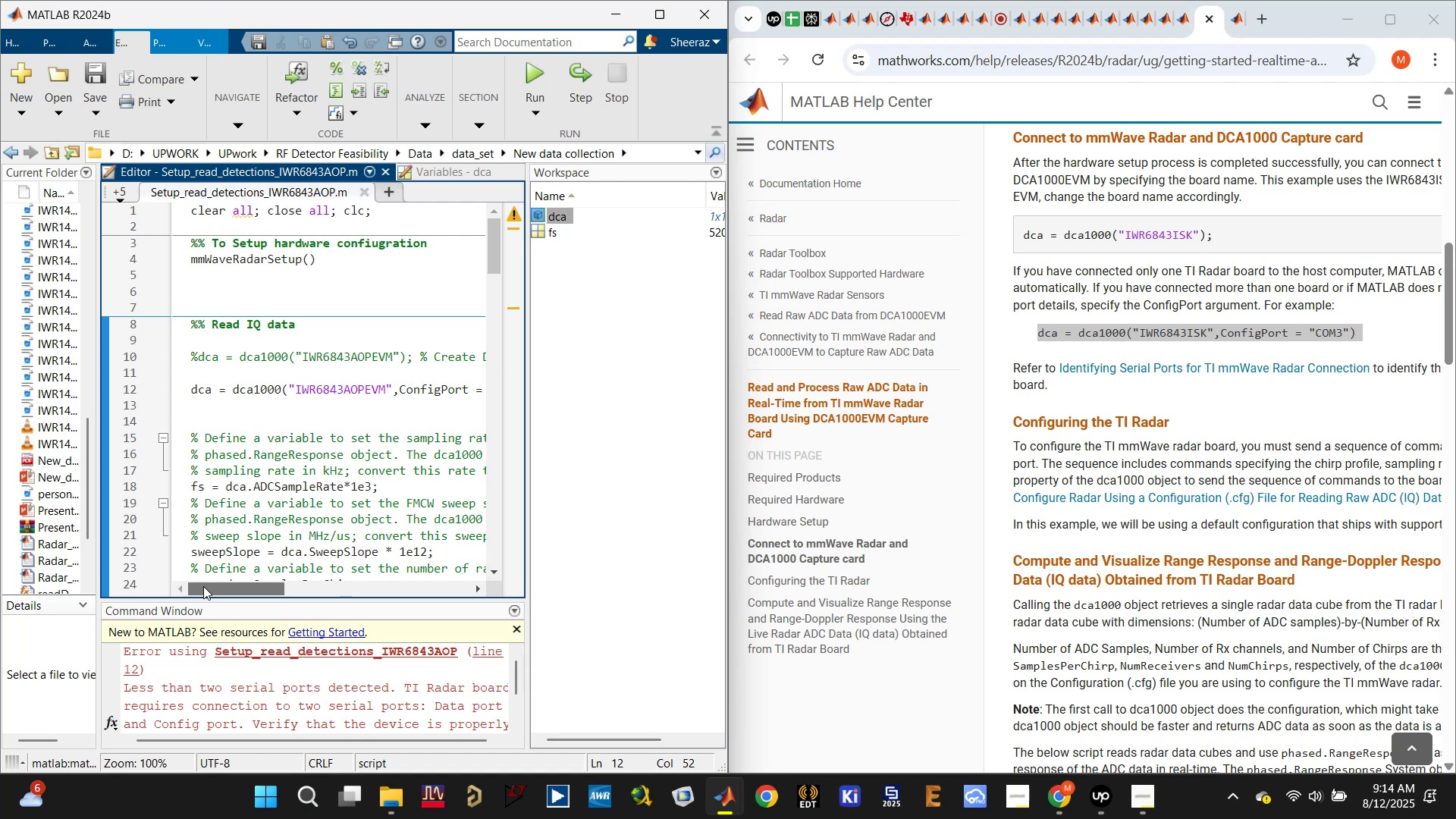 
right_click([268, 799])
 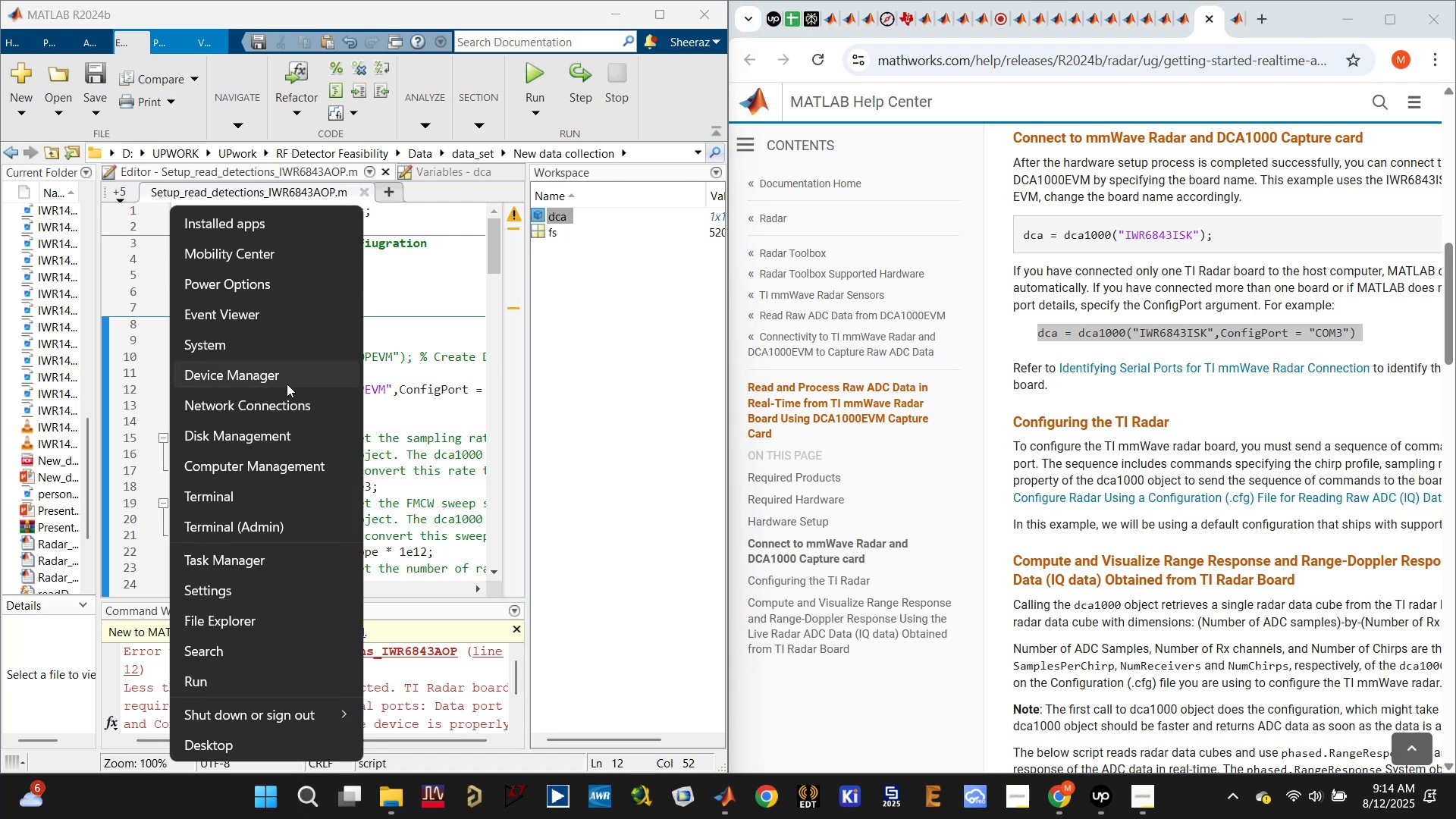 
left_click([287, 383])
 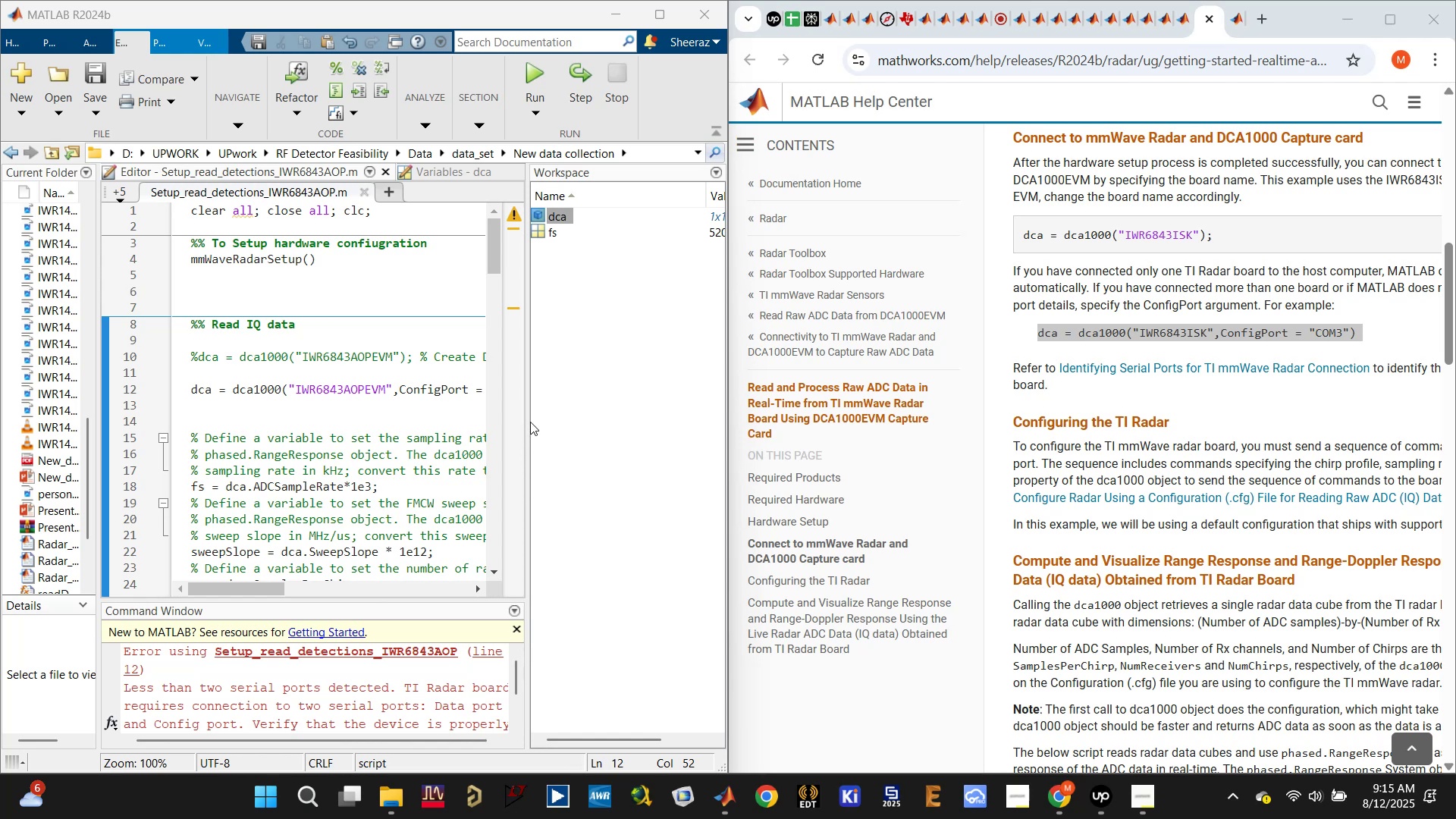 
left_click([366, 676])
 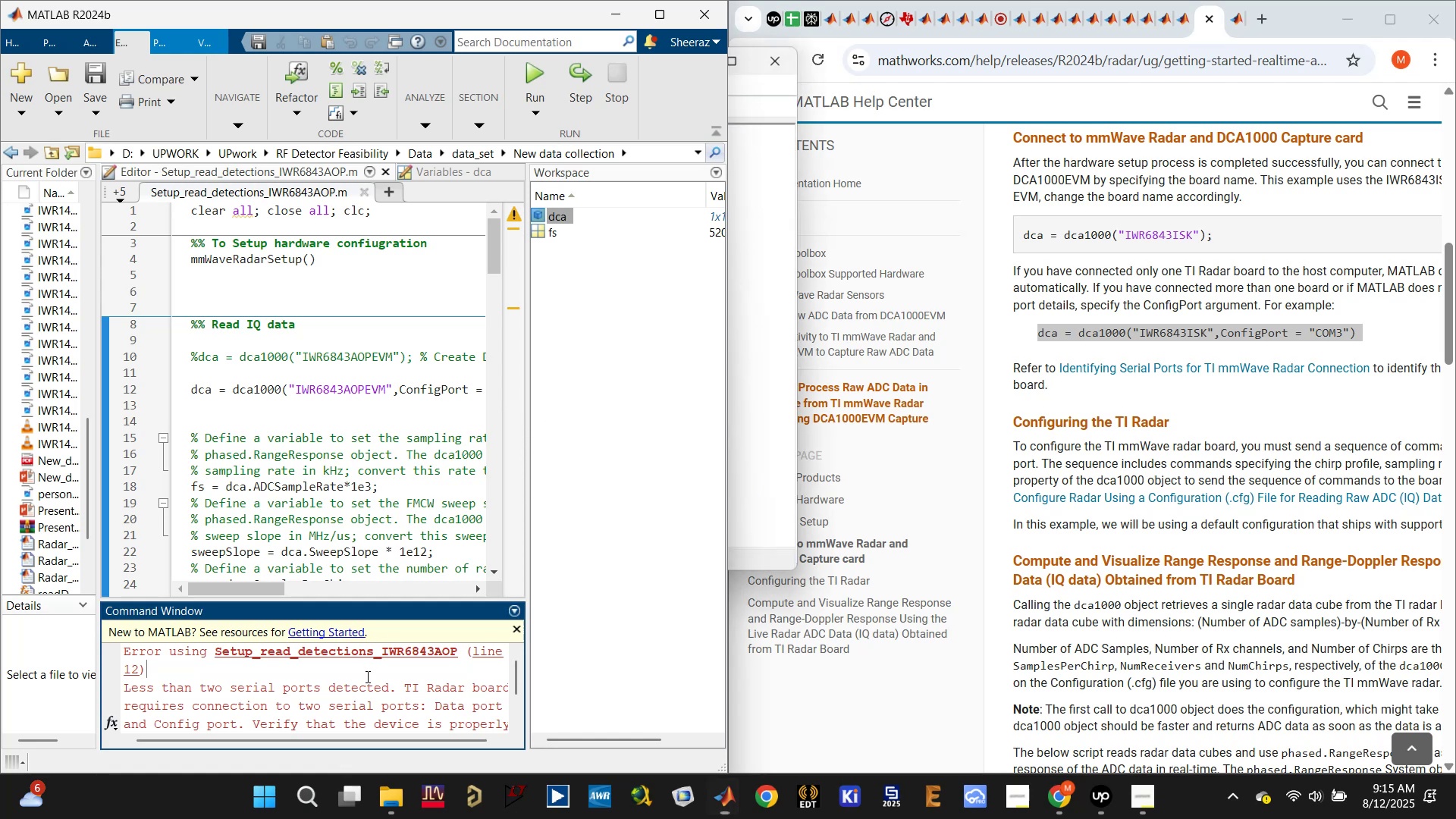 
scroll: coordinate [366, 676], scroll_direction: down, amount: 4.0
 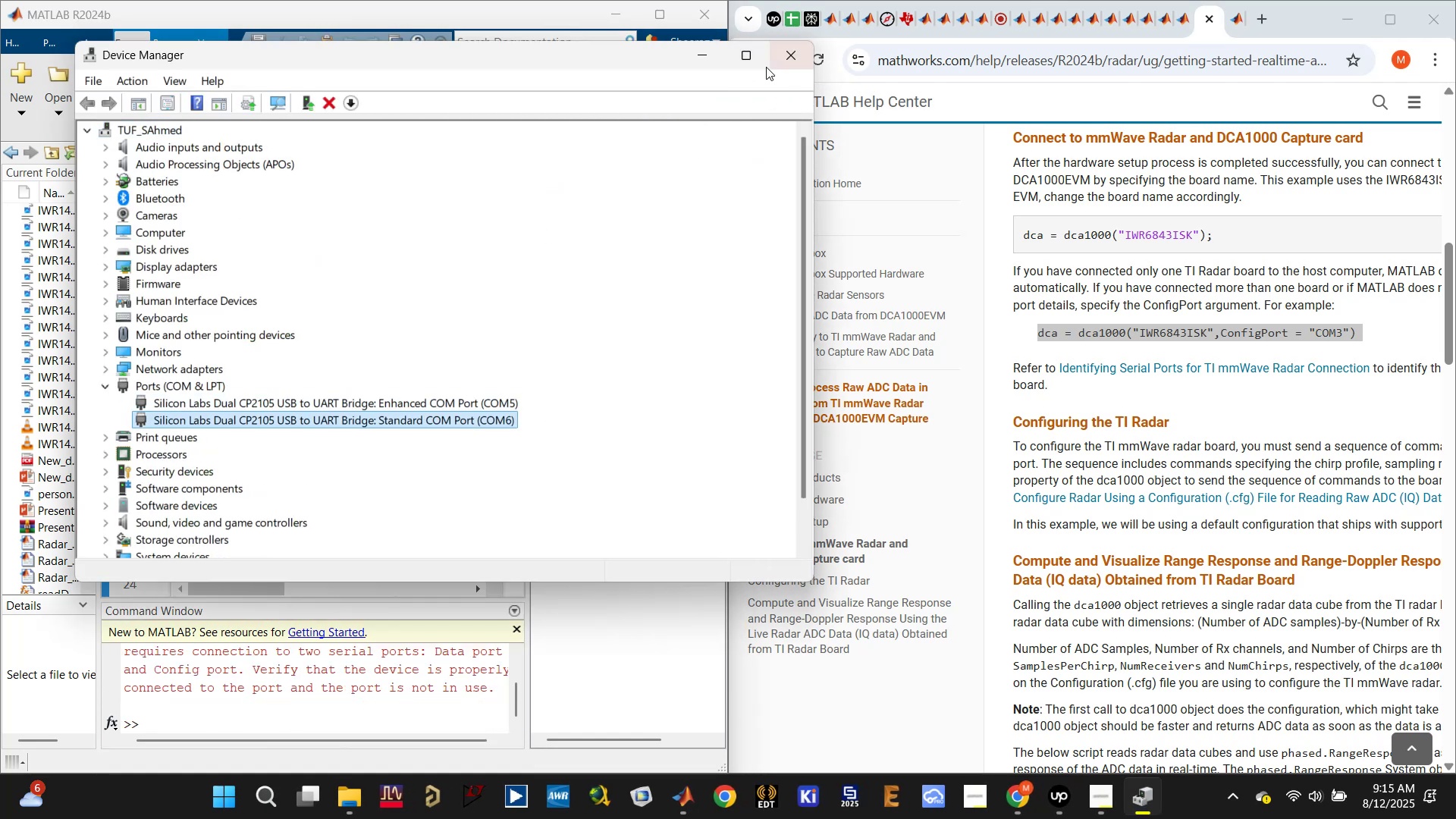 
wait(7.62)
 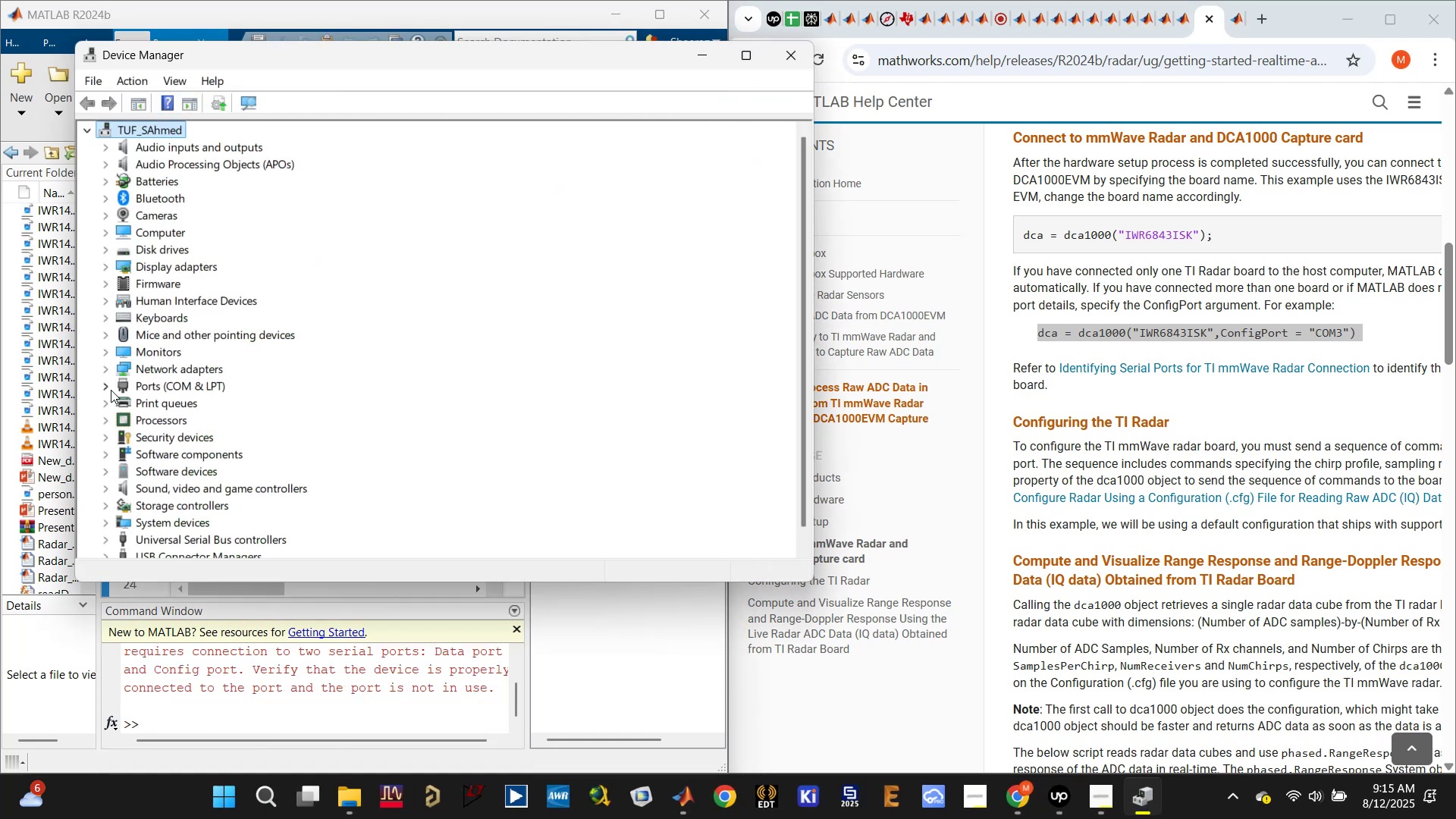 
double_click([278, 719])
 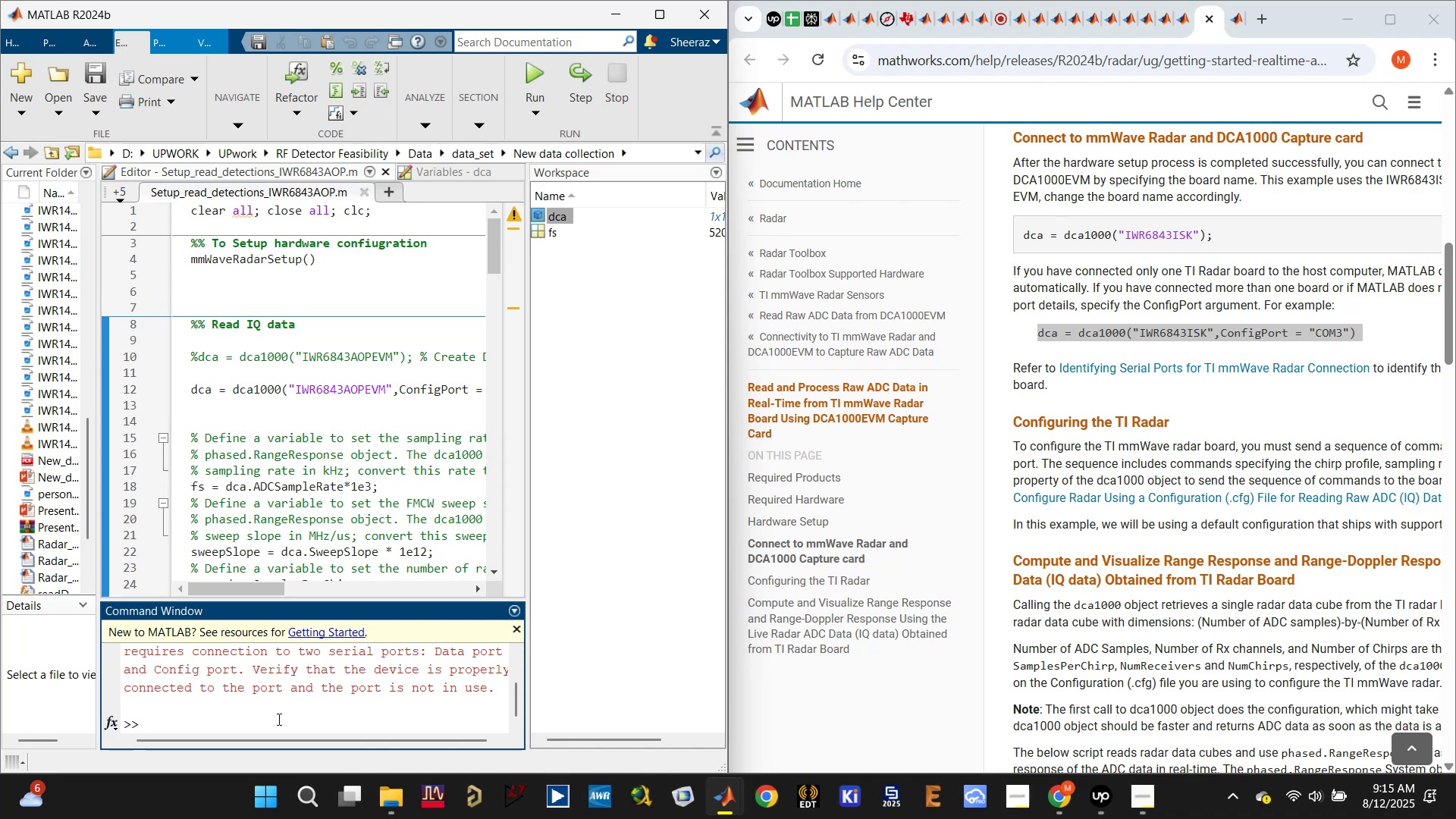 
type(clc)
 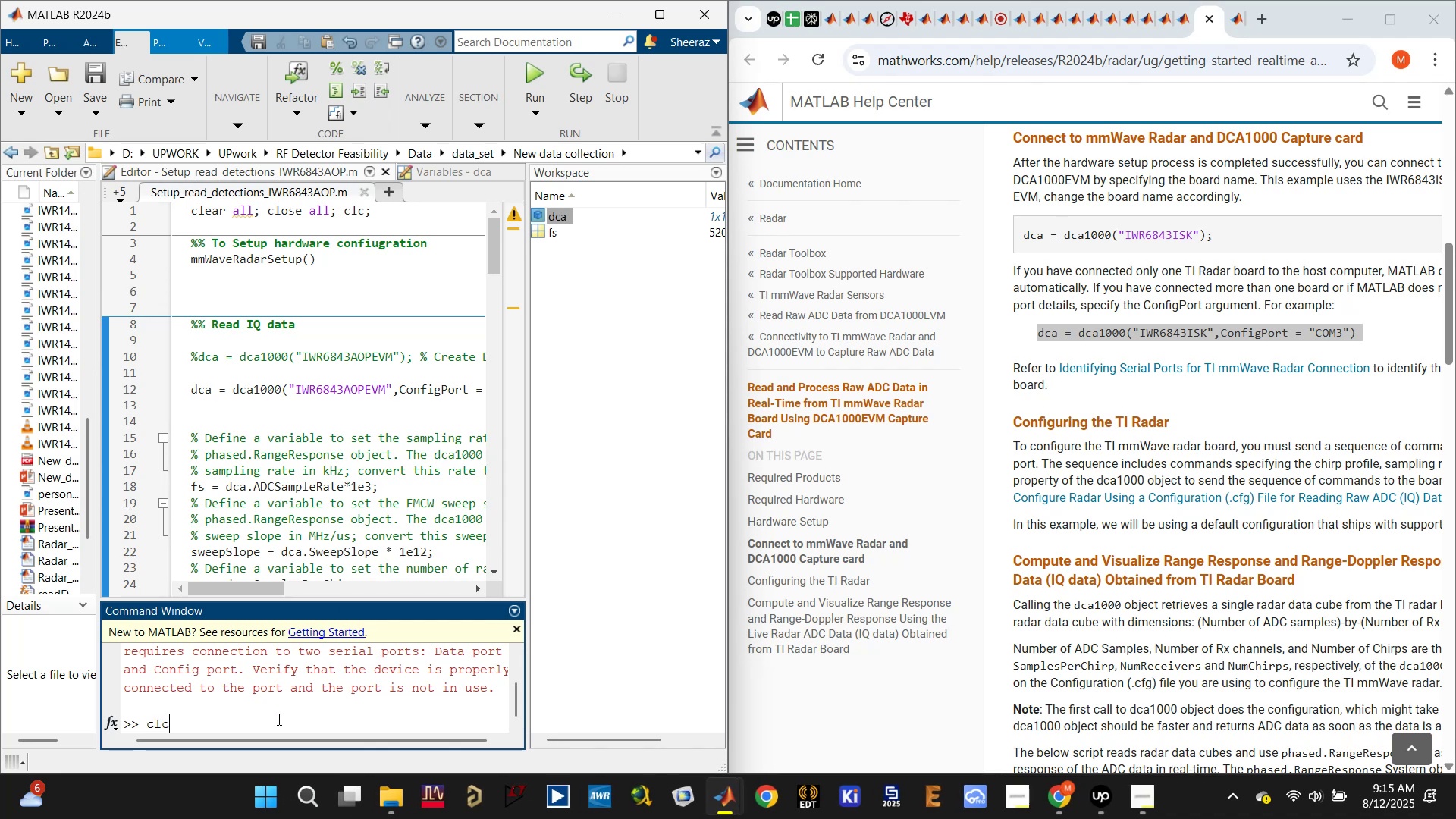 
key(Enter)
 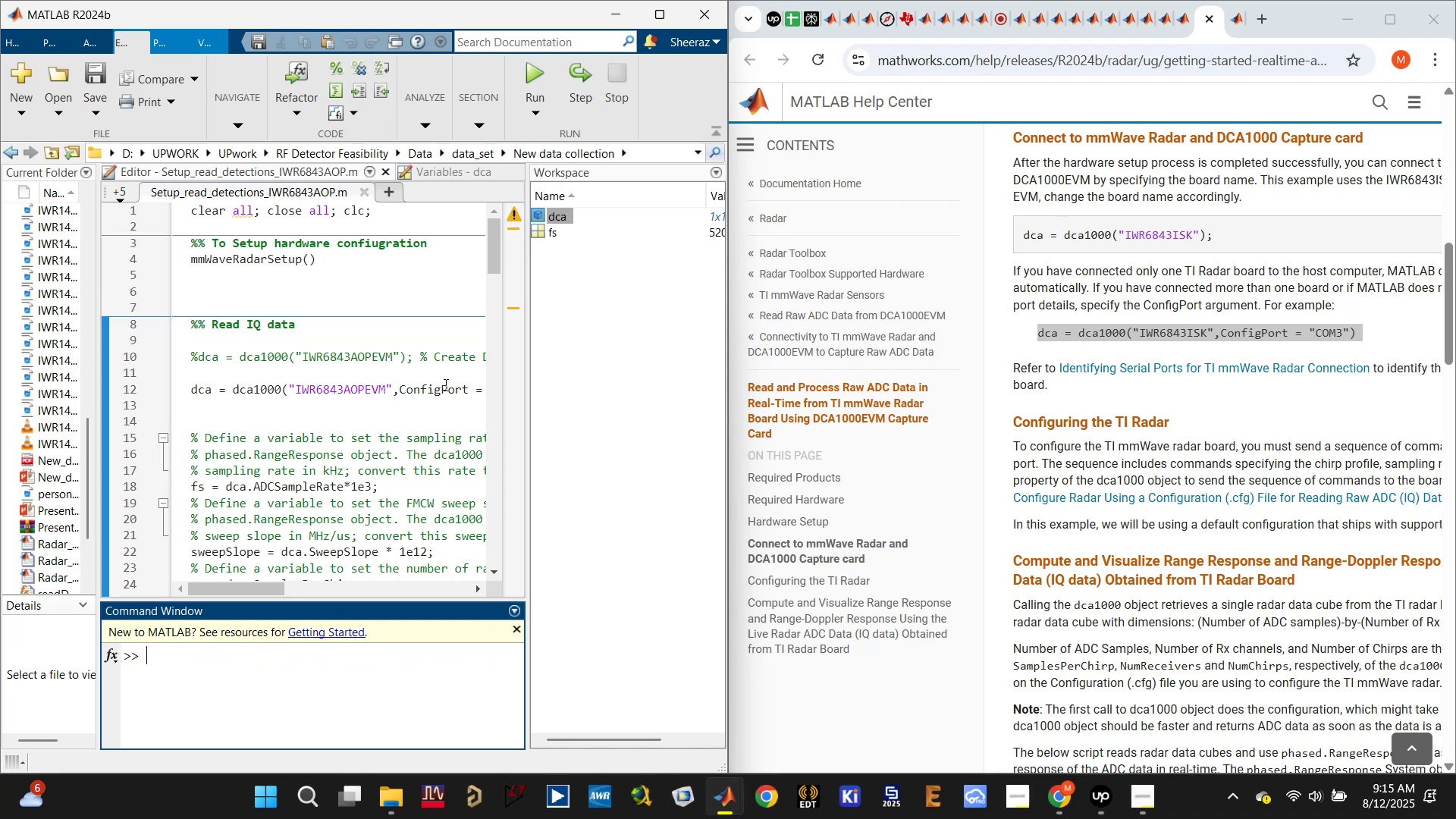 
left_click([417, 384])
 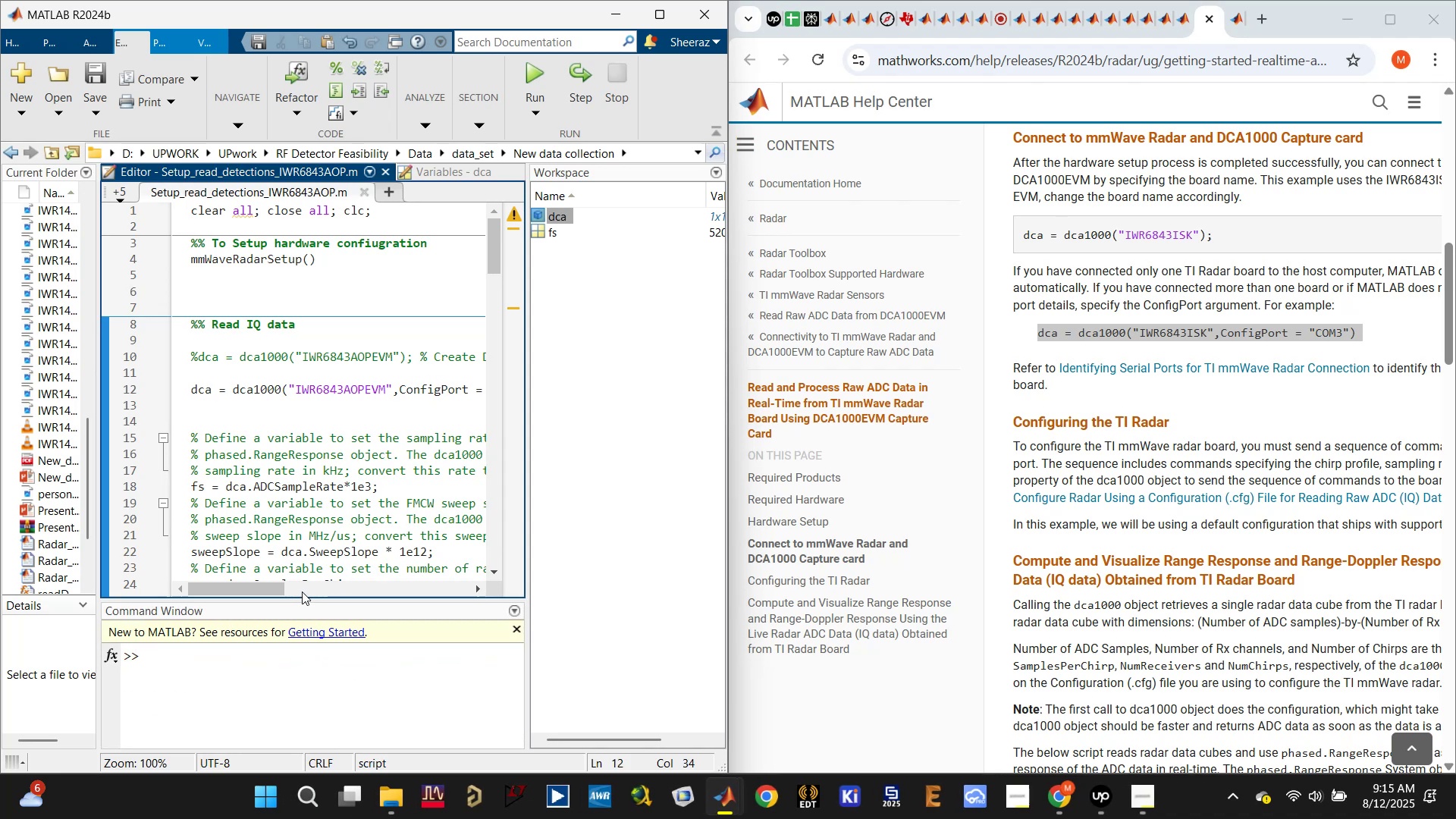 
left_click_drag(start_coordinate=[268, 590], to_coordinate=[344, 577])
 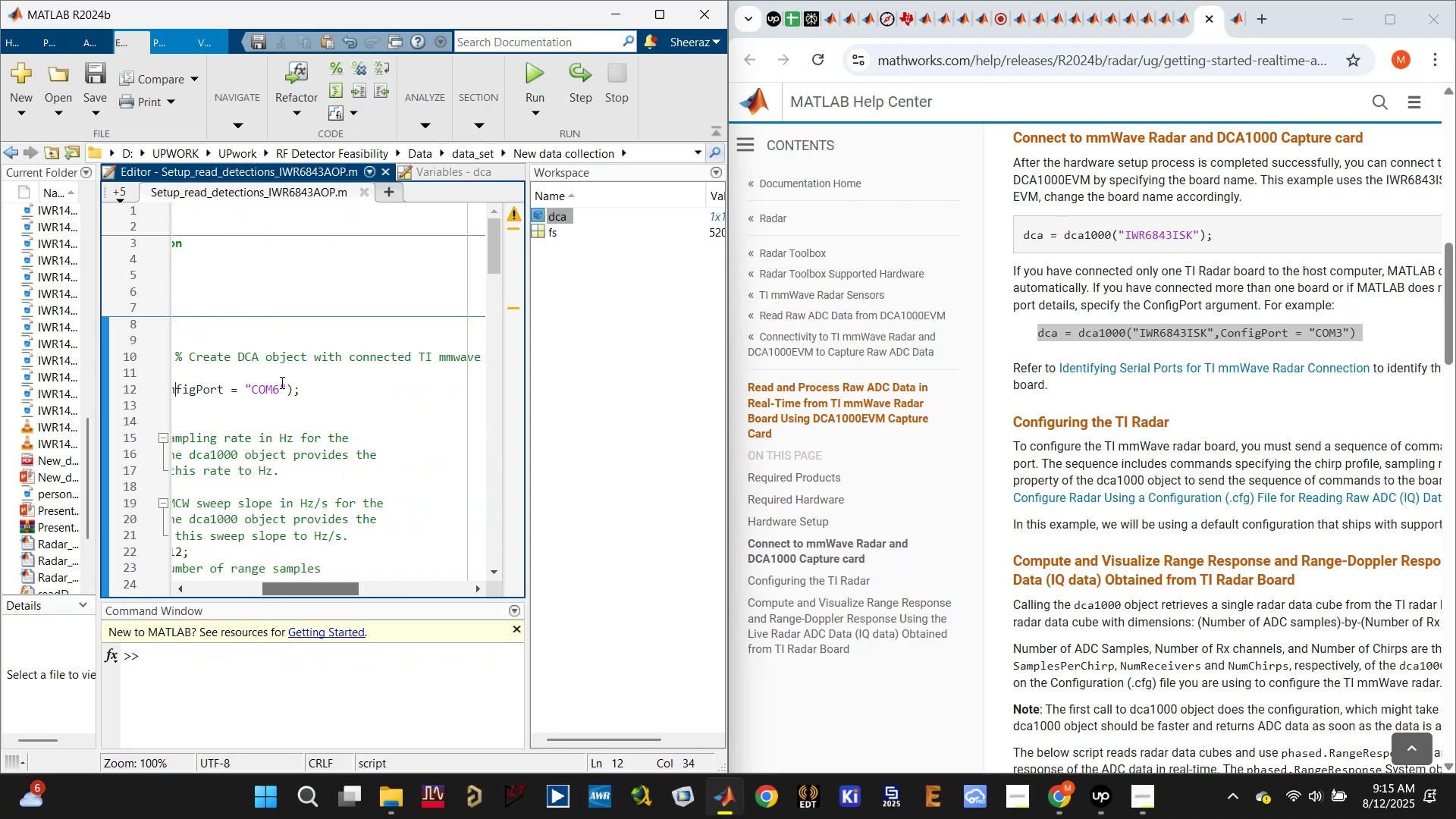 
left_click([280, 382])
 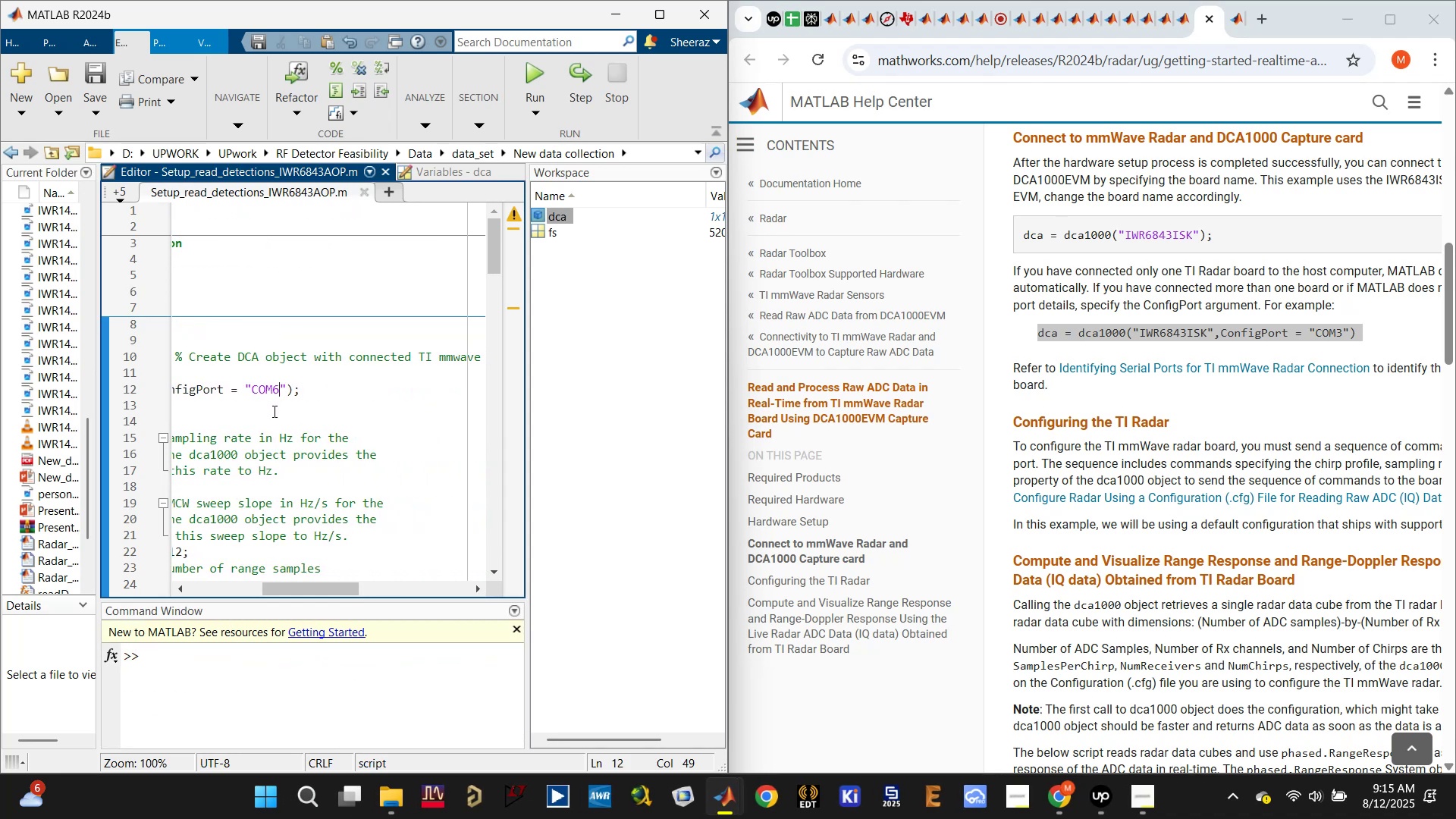 
key(Backspace)
 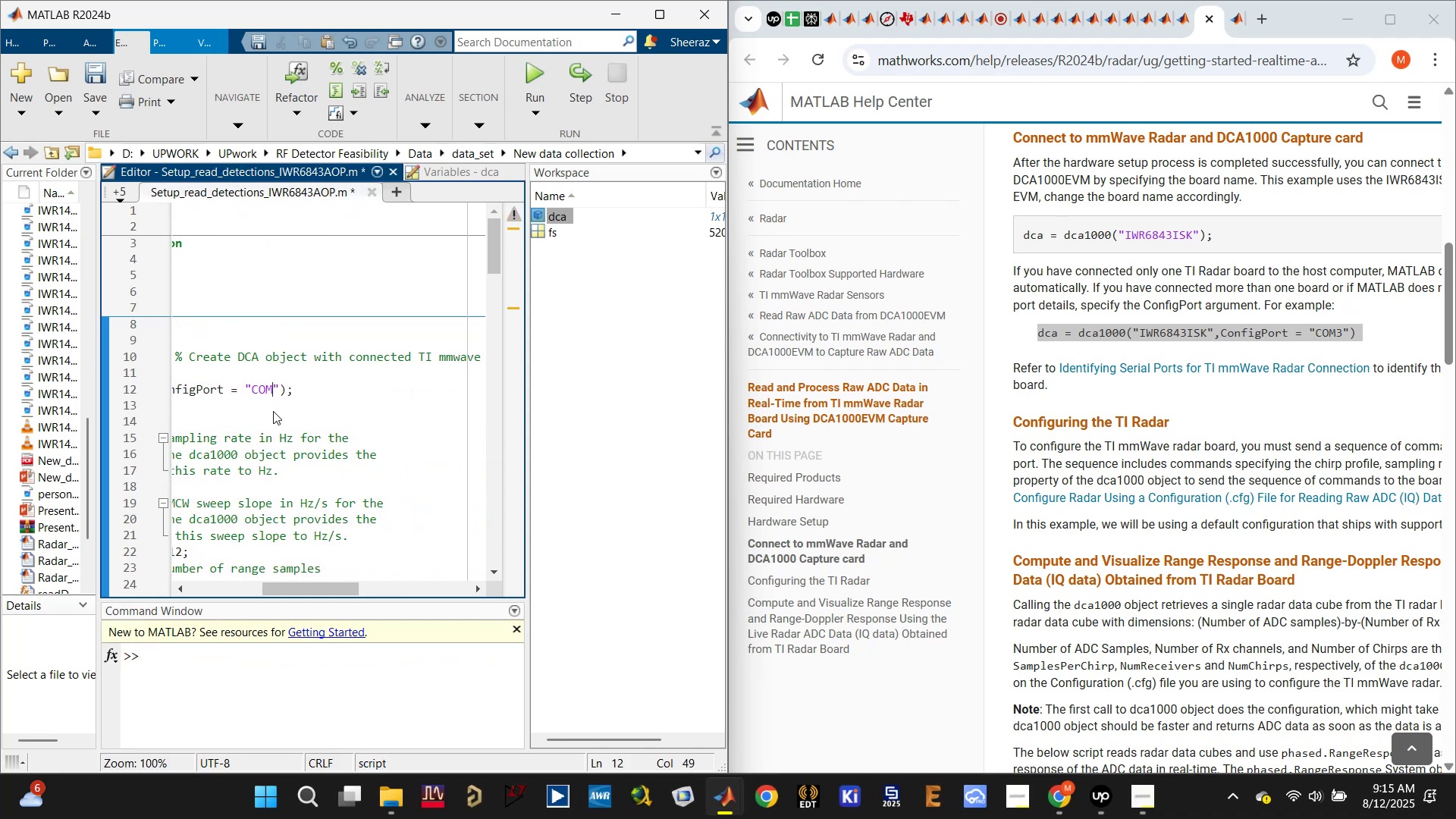 
key(5)
 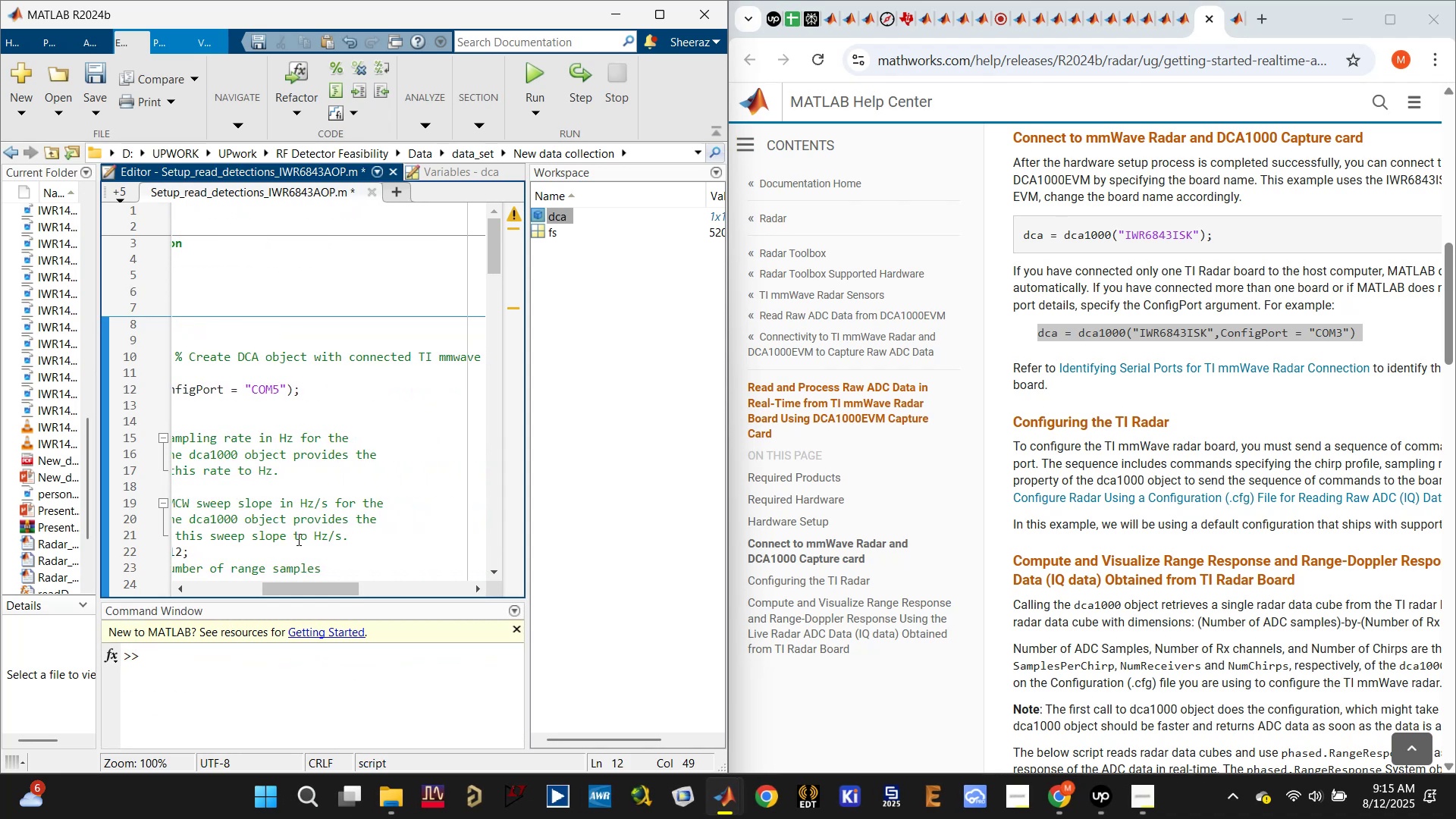 
left_click_drag(start_coordinate=[343, 604], to_coordinate=[304, 597])
 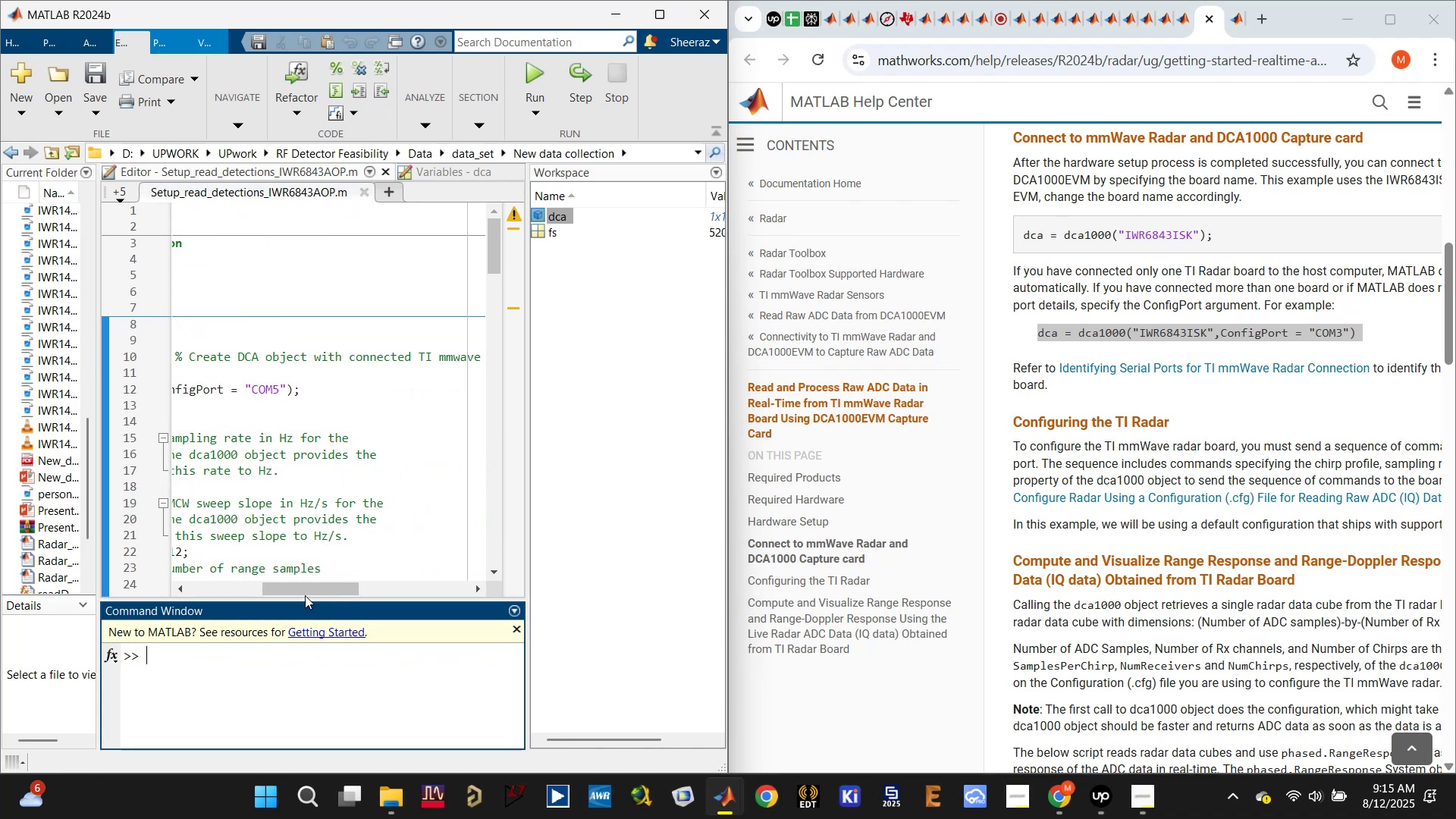 
left_click_drag(start_coordinate=[307, 594], to_coordinate=[174, 576])
 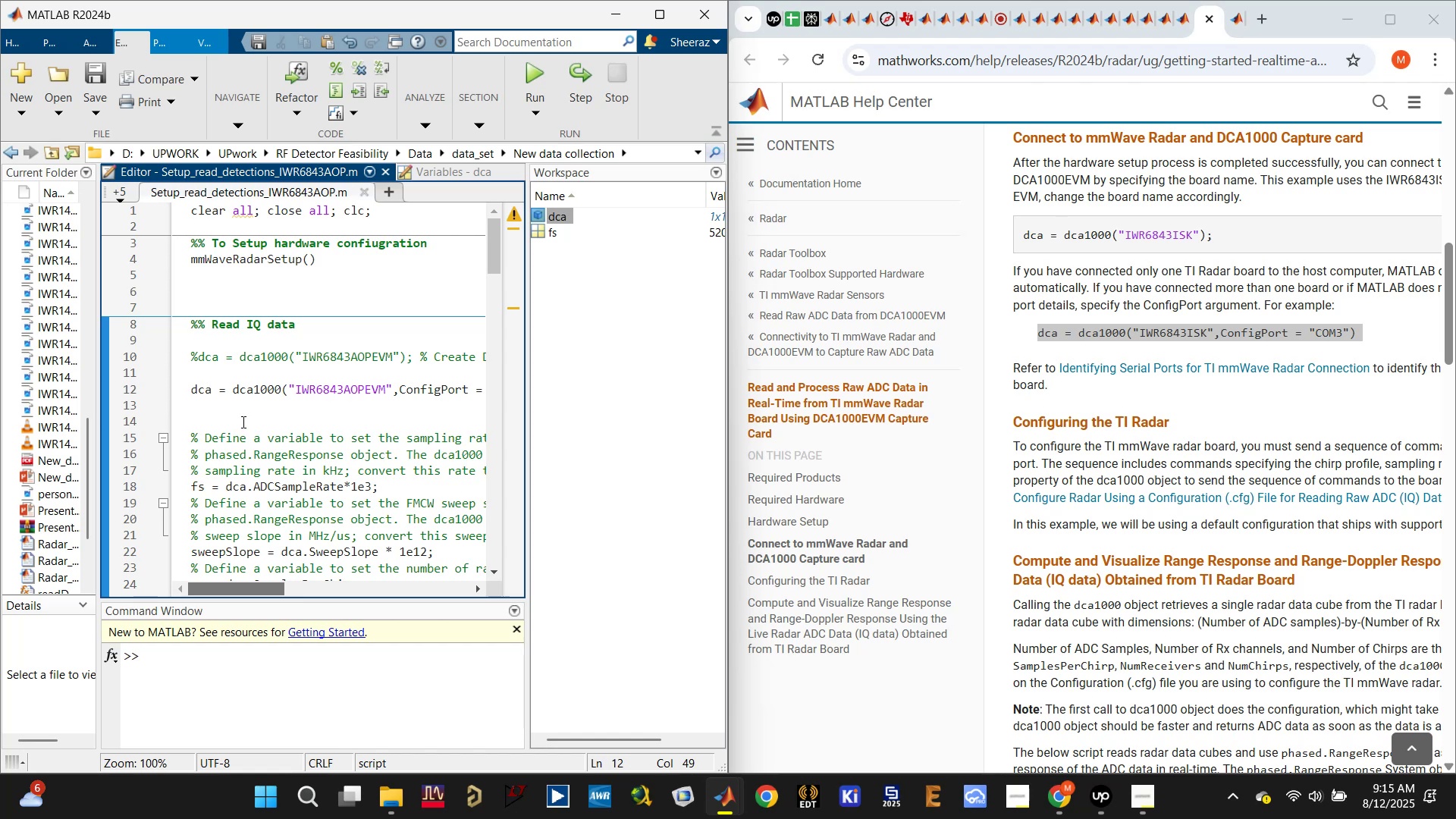 
left_click([252, 405])
 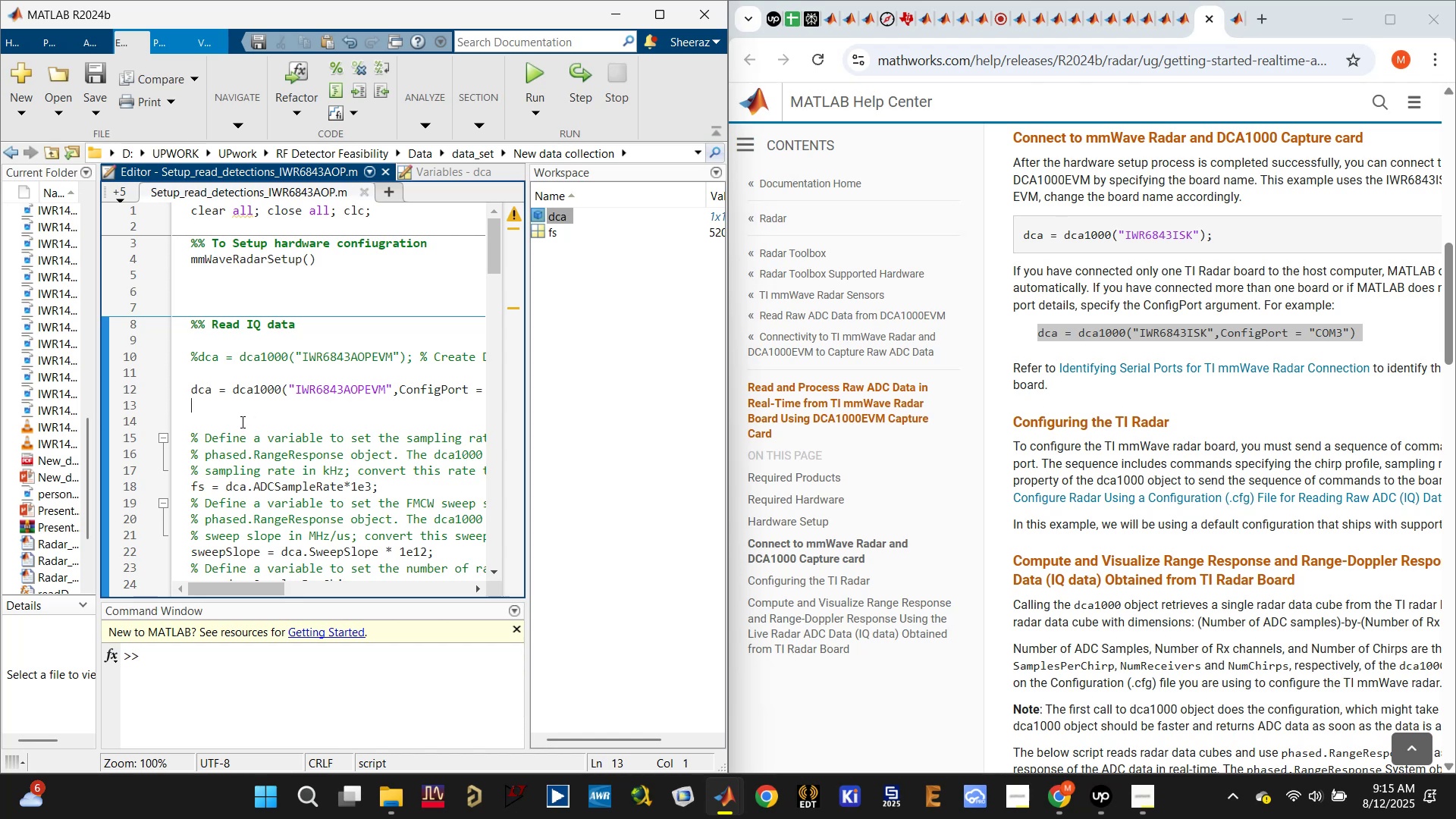 
type(%%)
 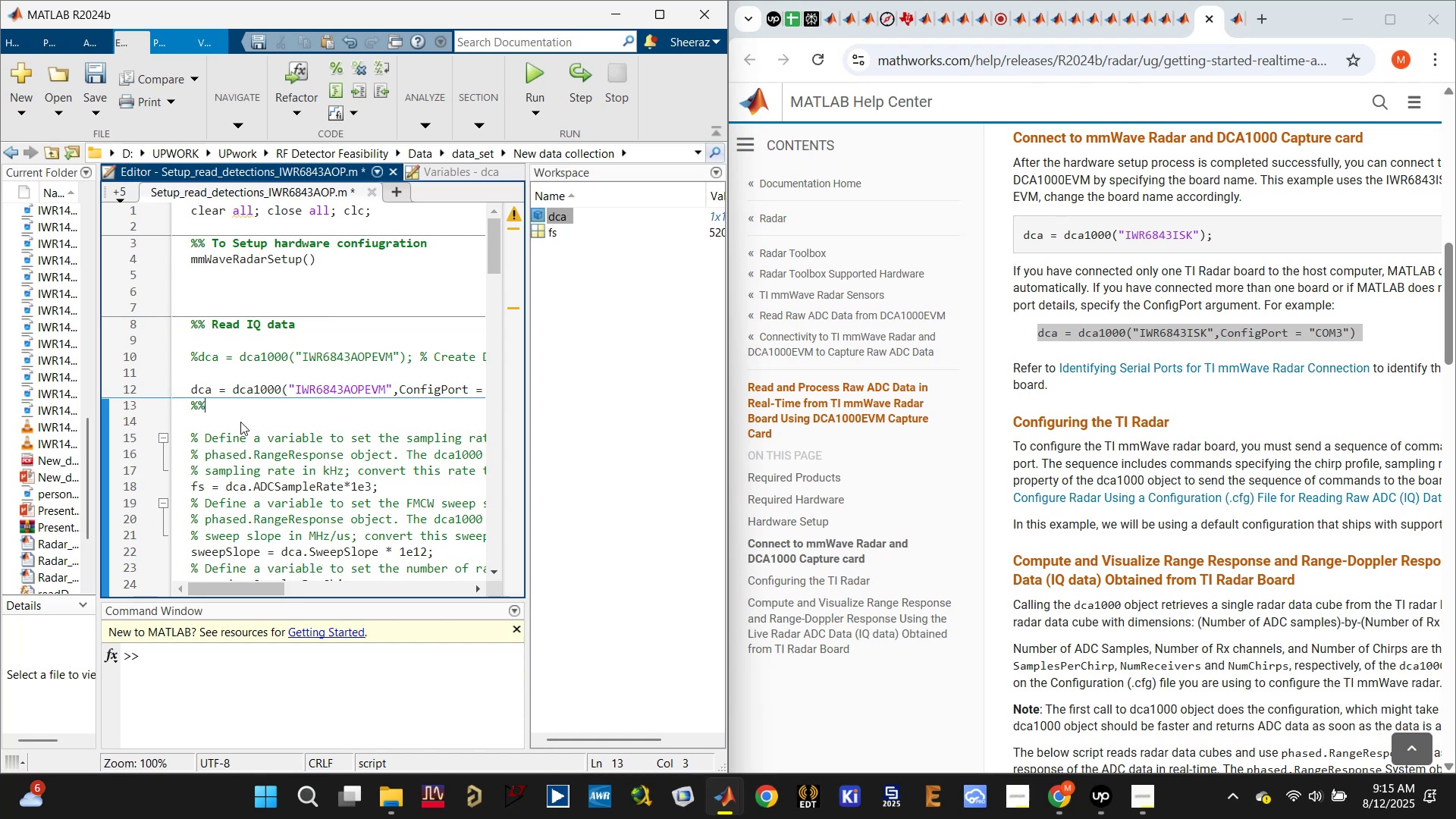 
key(ArrowUp)
 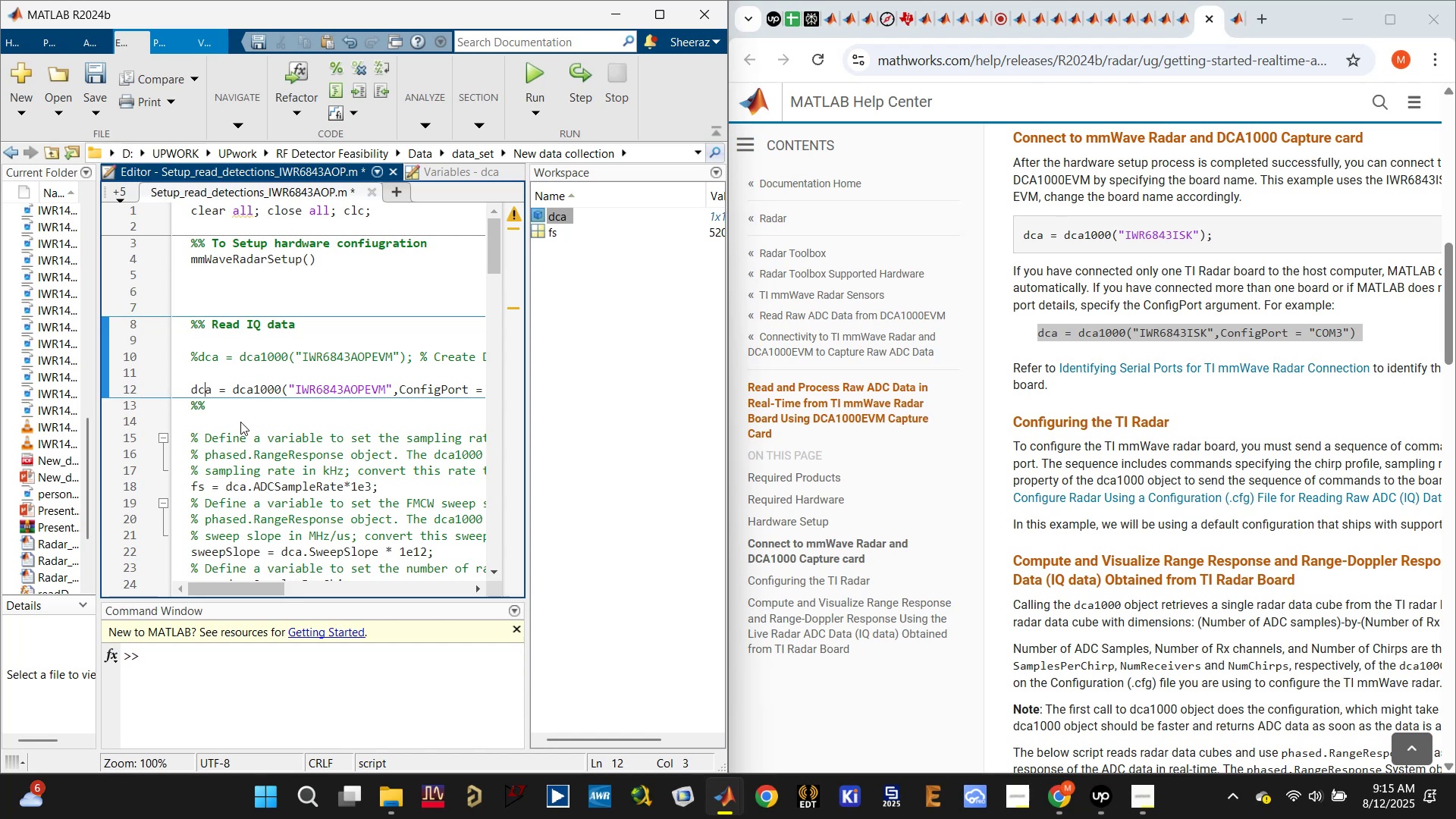 
key(Control+Enter)
 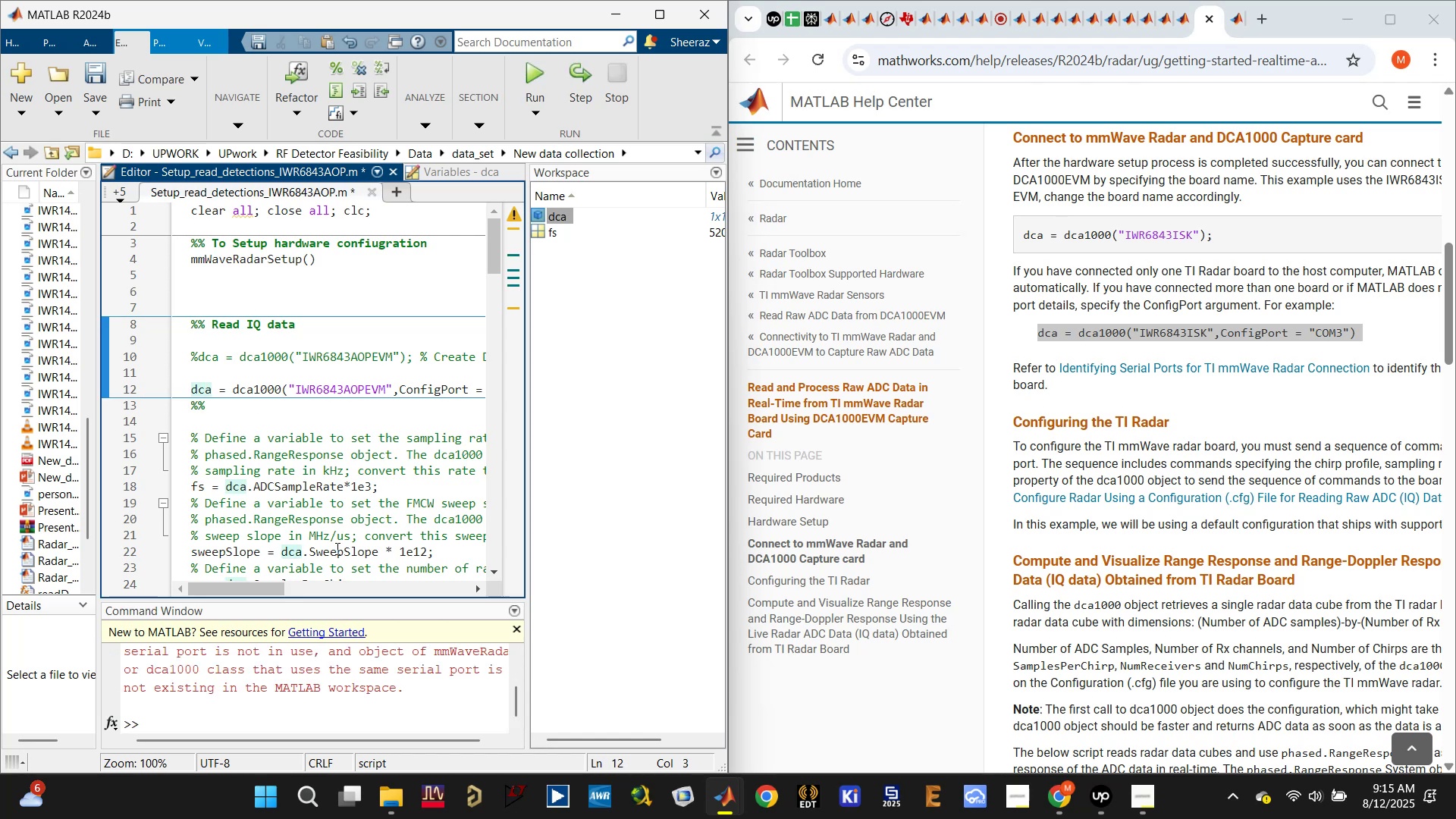 
left_click([318, 698])
 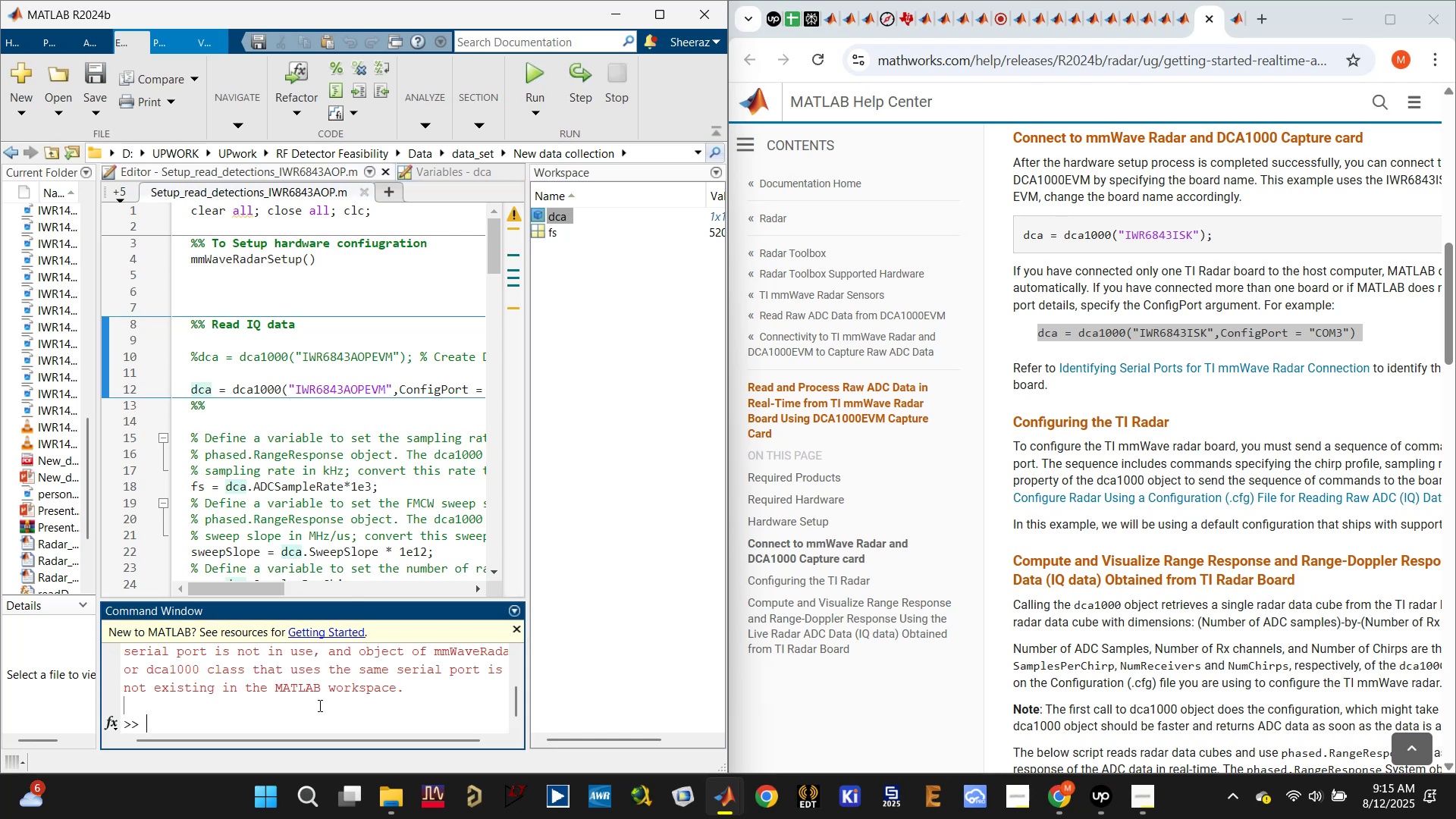 
type(clear all)
 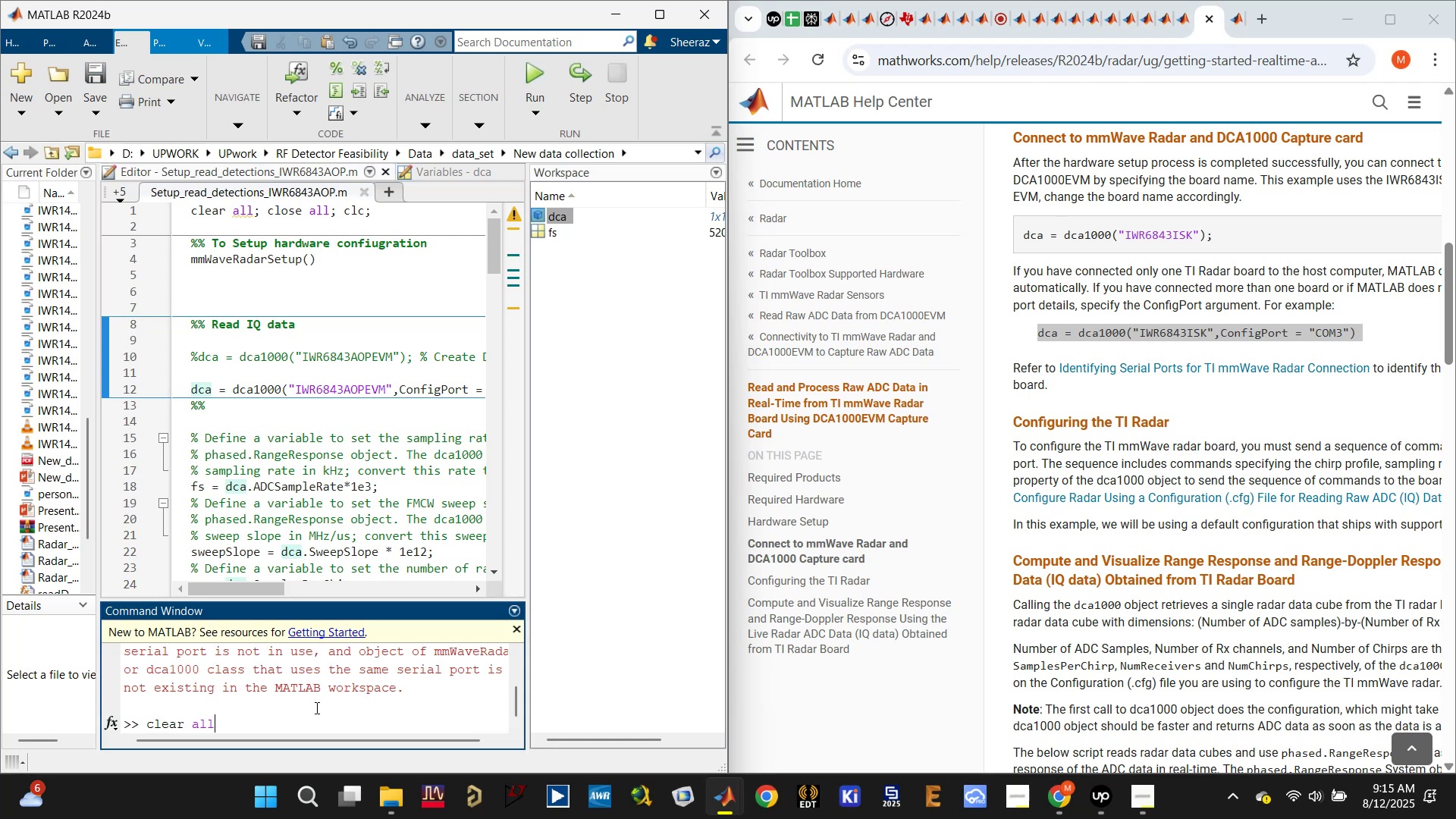 
key(Enter)
 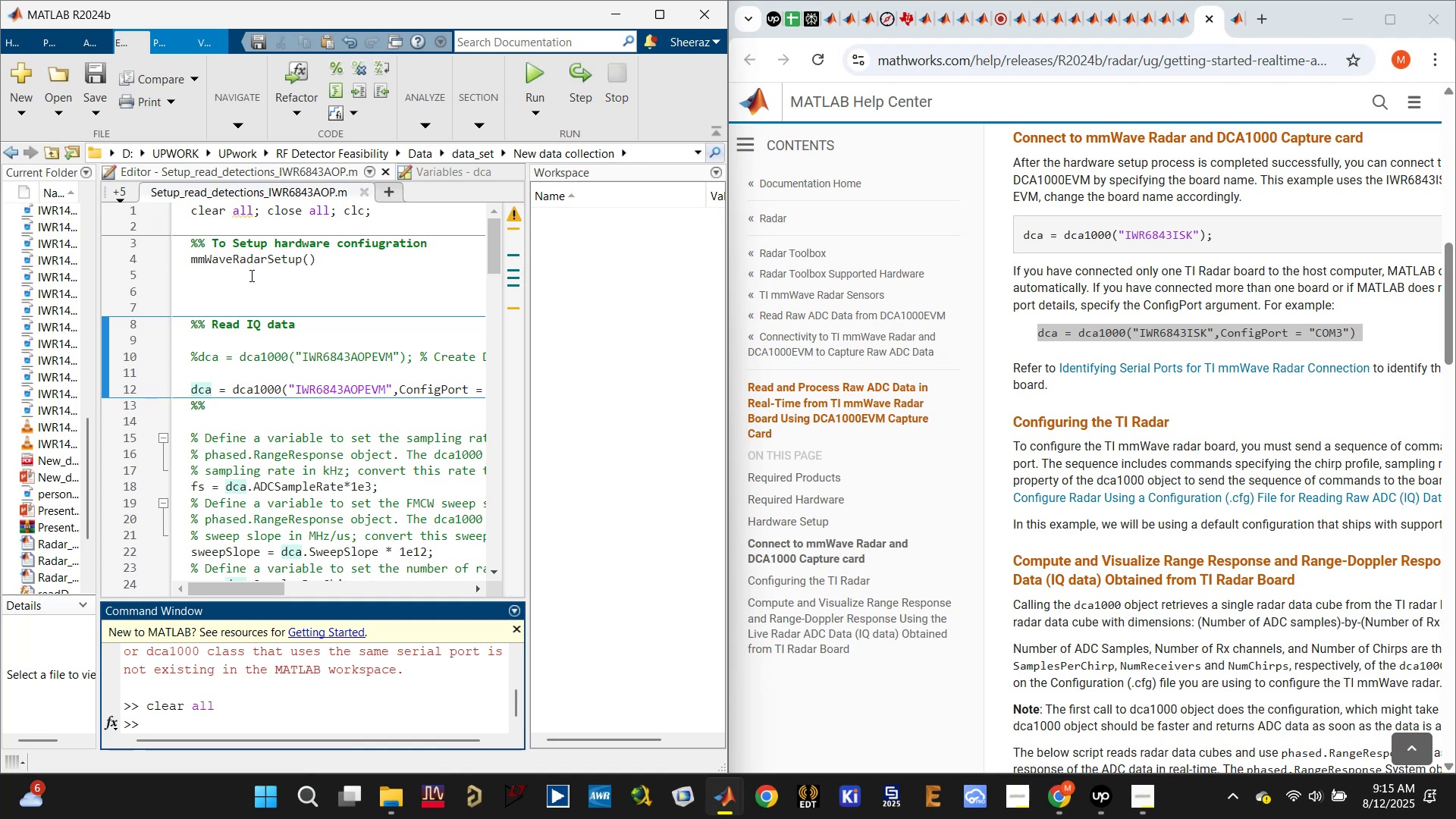 
left_click([210, 290])
 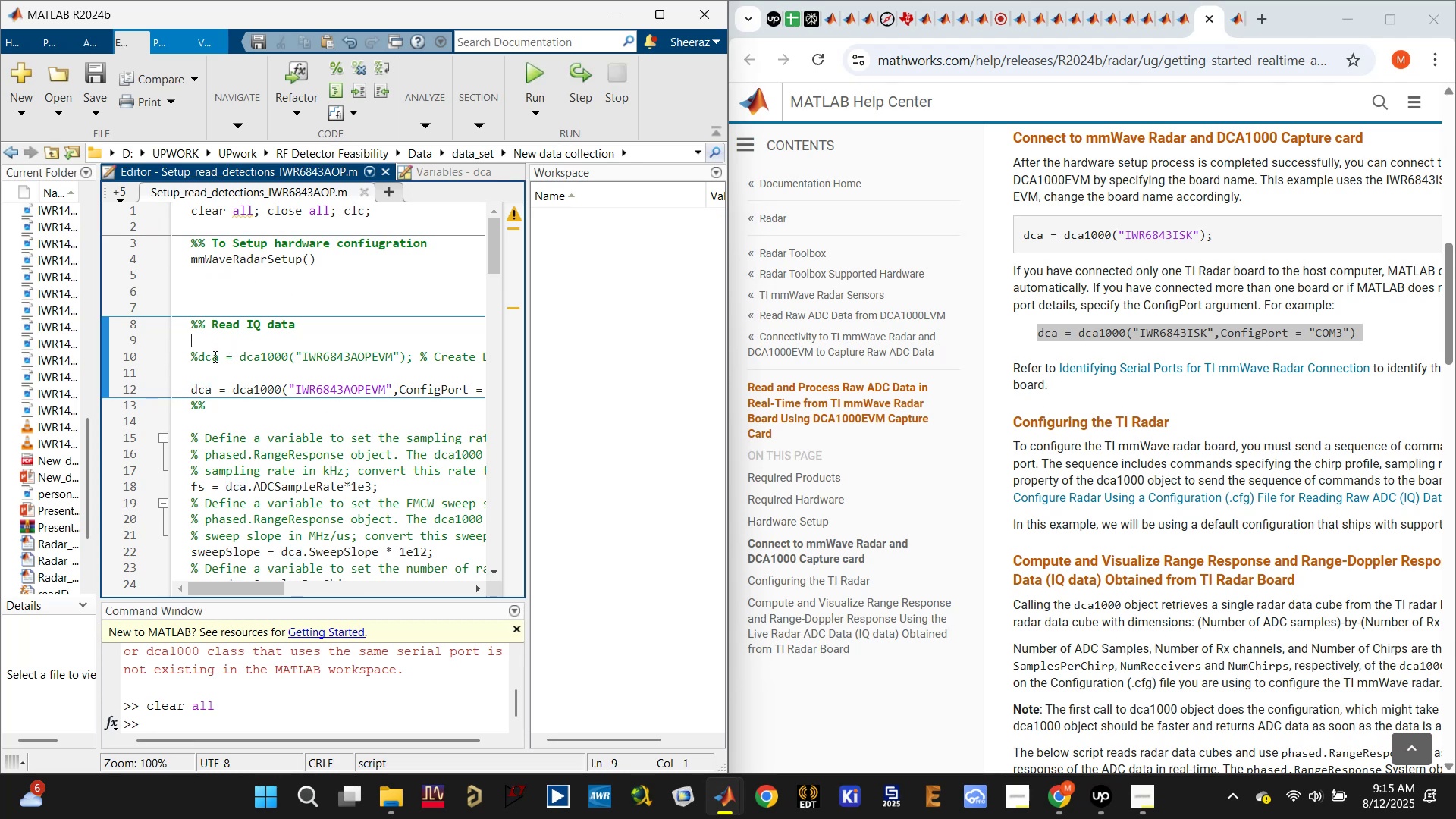 
left_click([210, 369])
 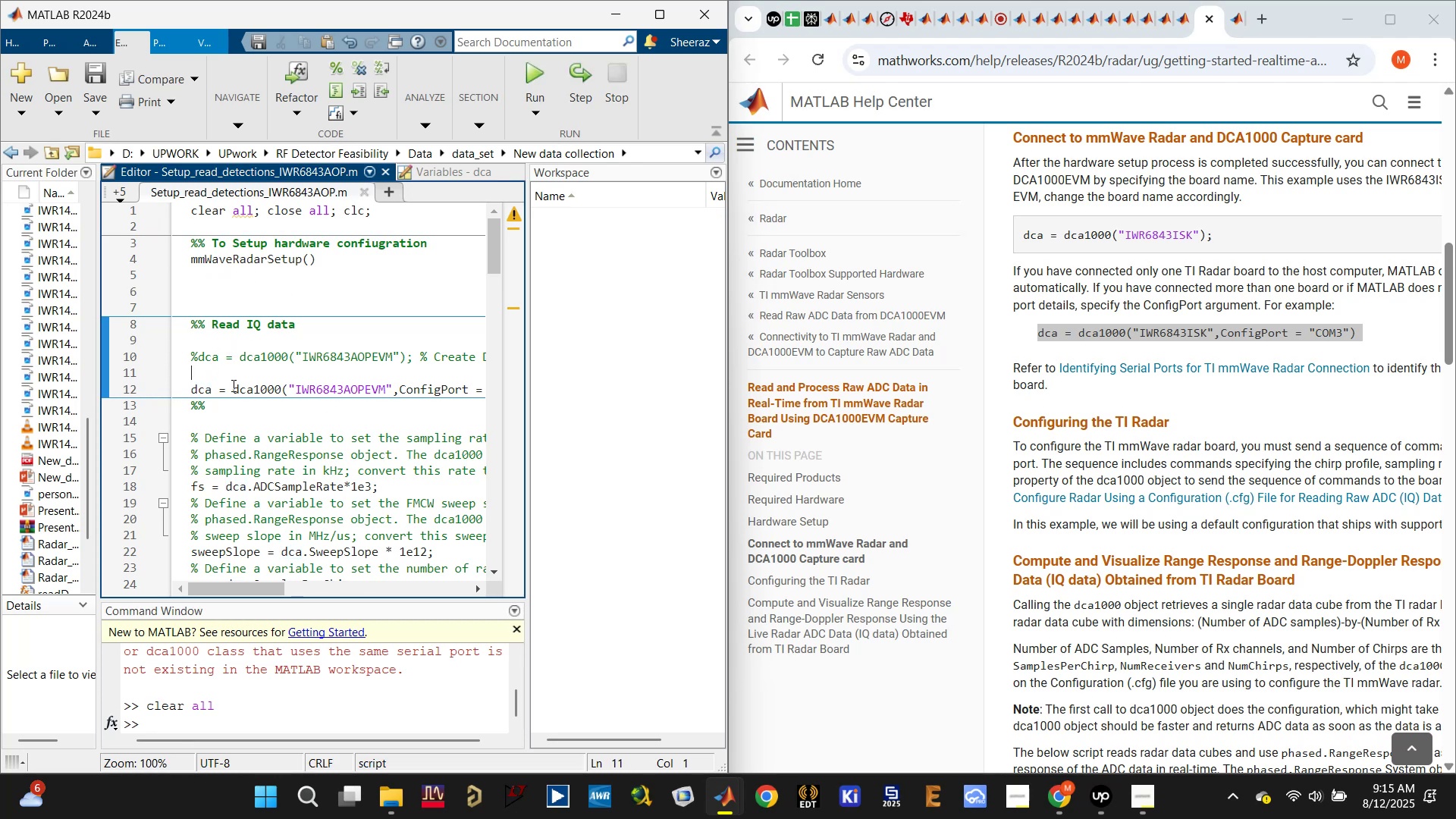 
key(Control+Enter)
 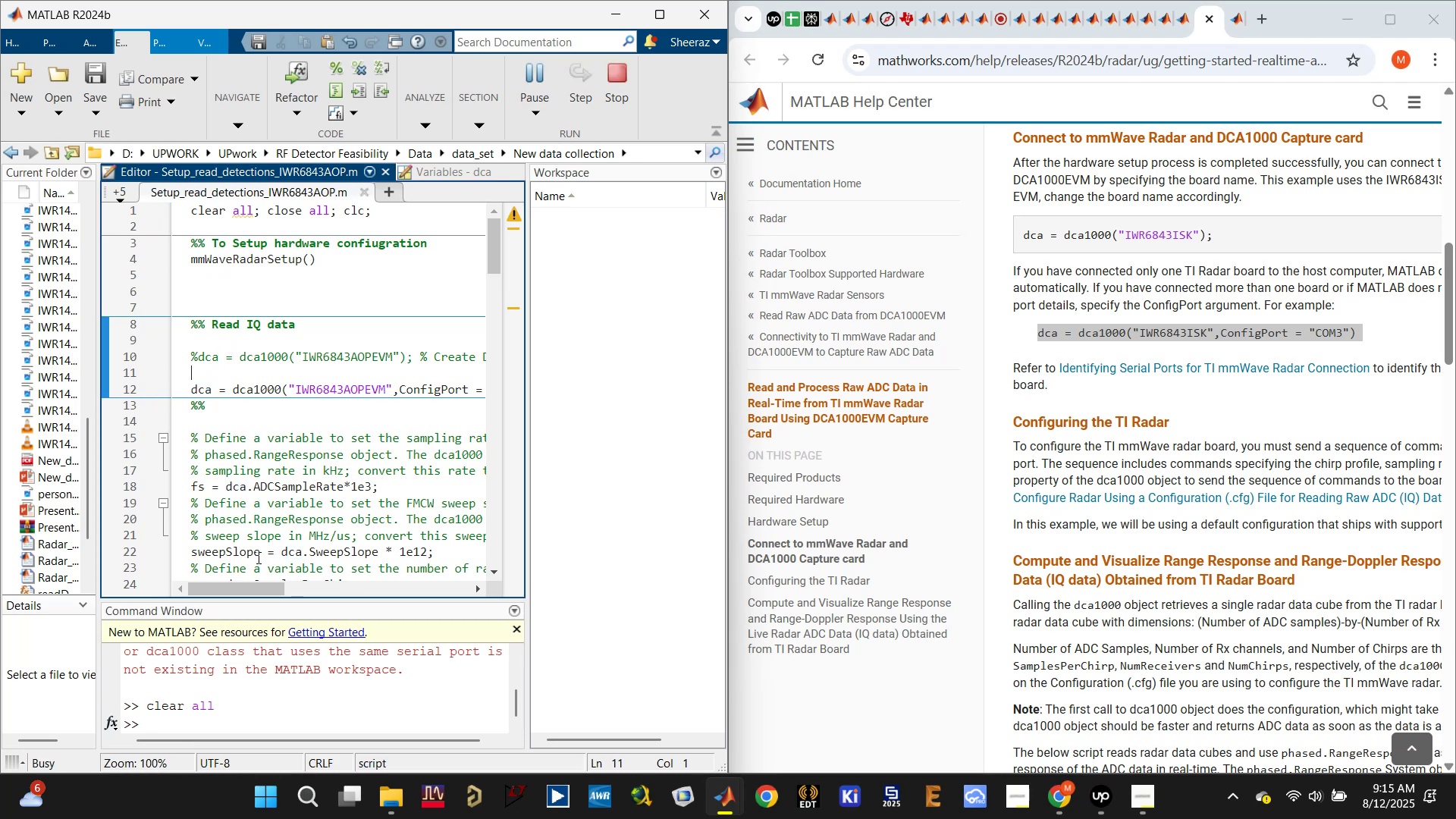 
left_click_drag(start_coordinate=[249, 587], to_coordinate=[149, 576])
 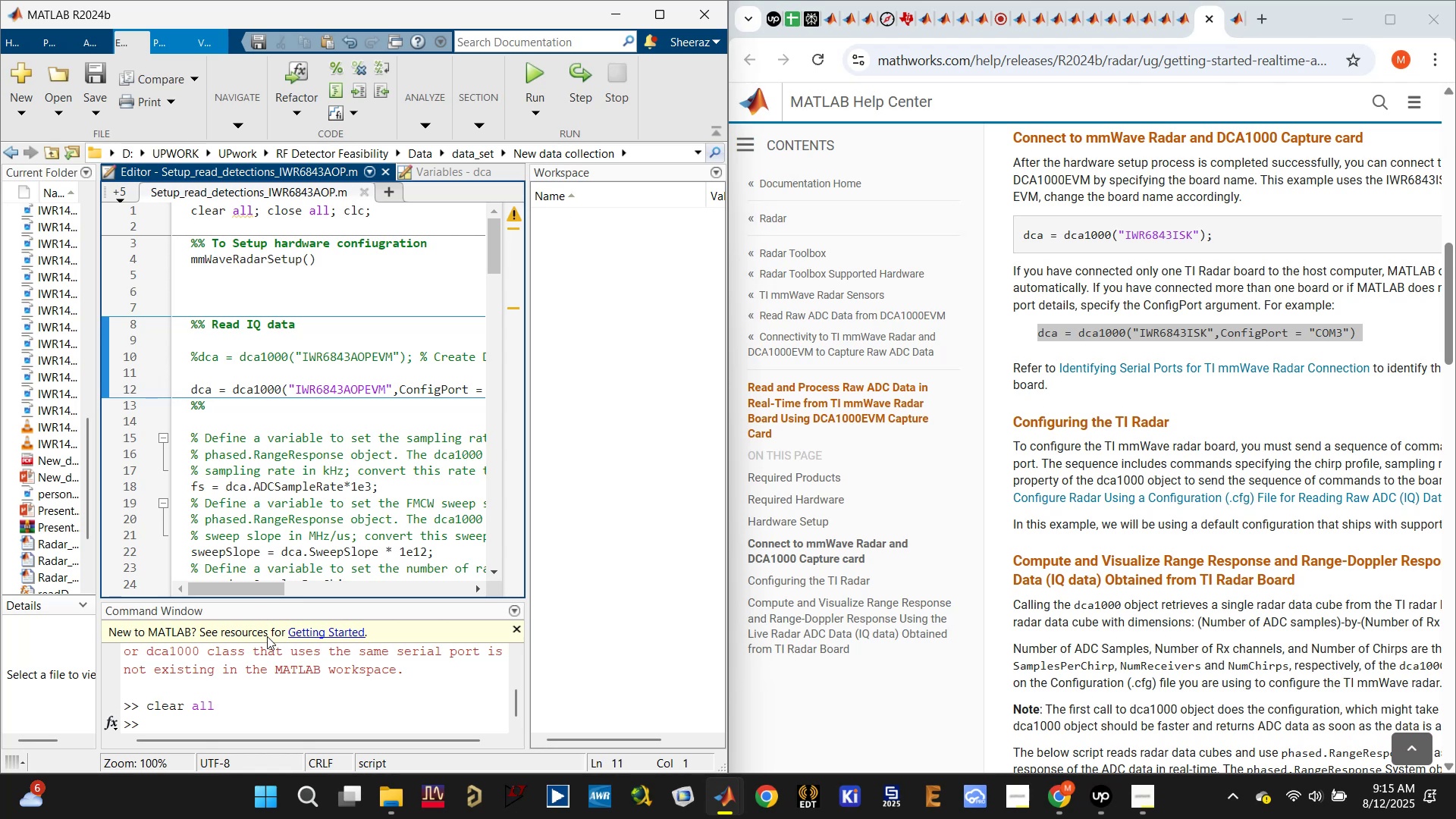 
left_click([277, 698])
 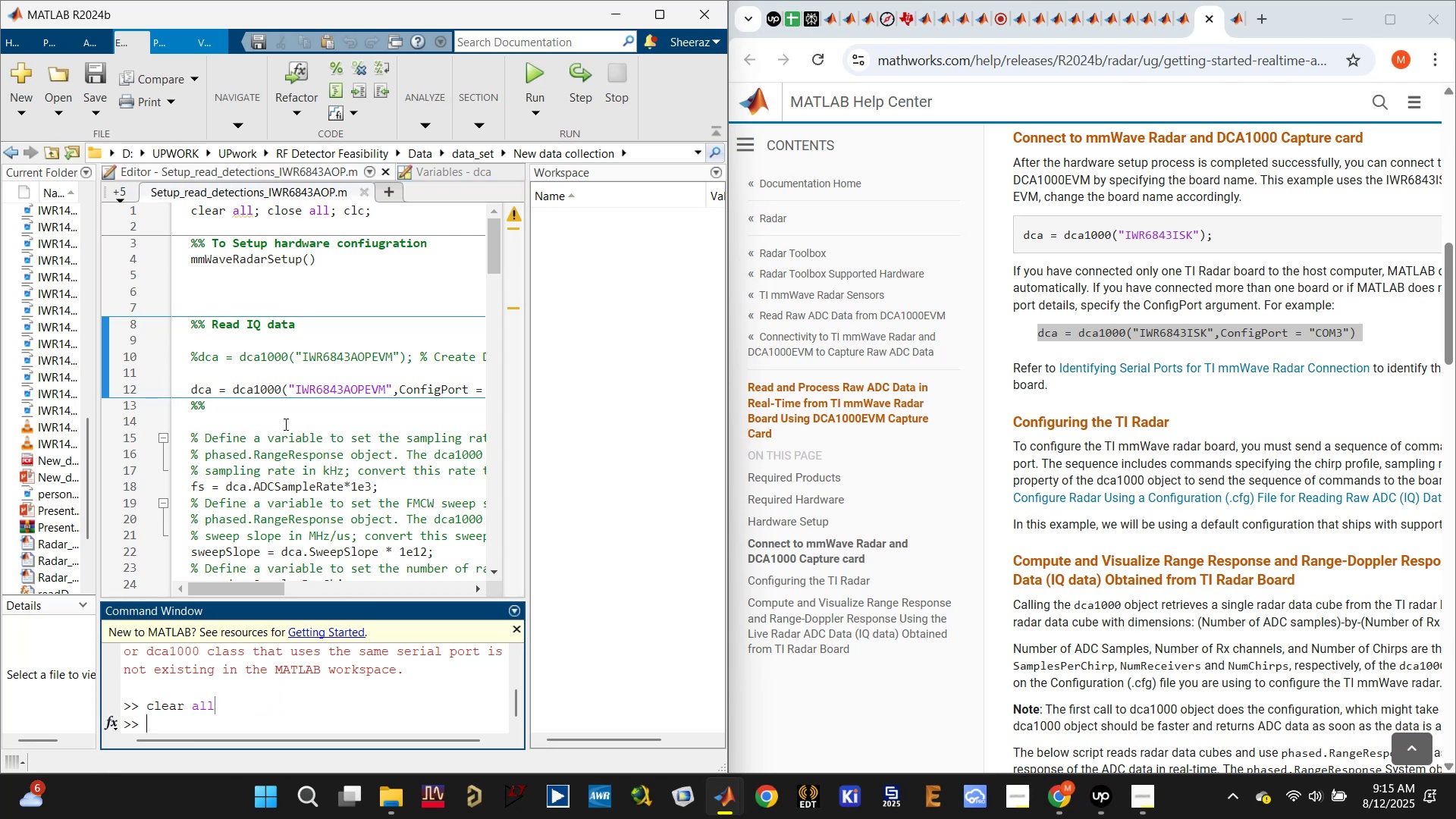 
left_click([287, 365])
 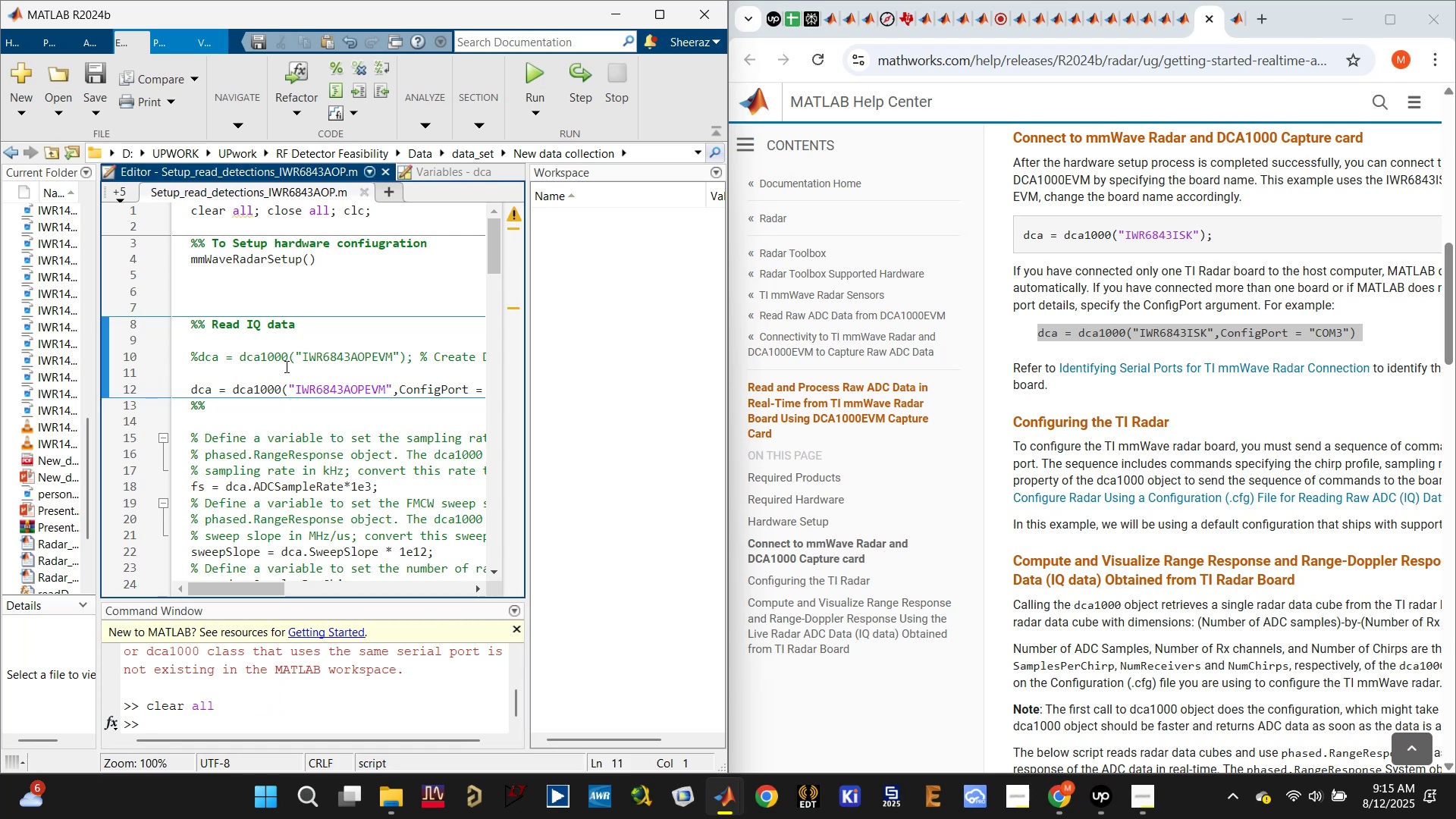 
key(Control+Enter)
 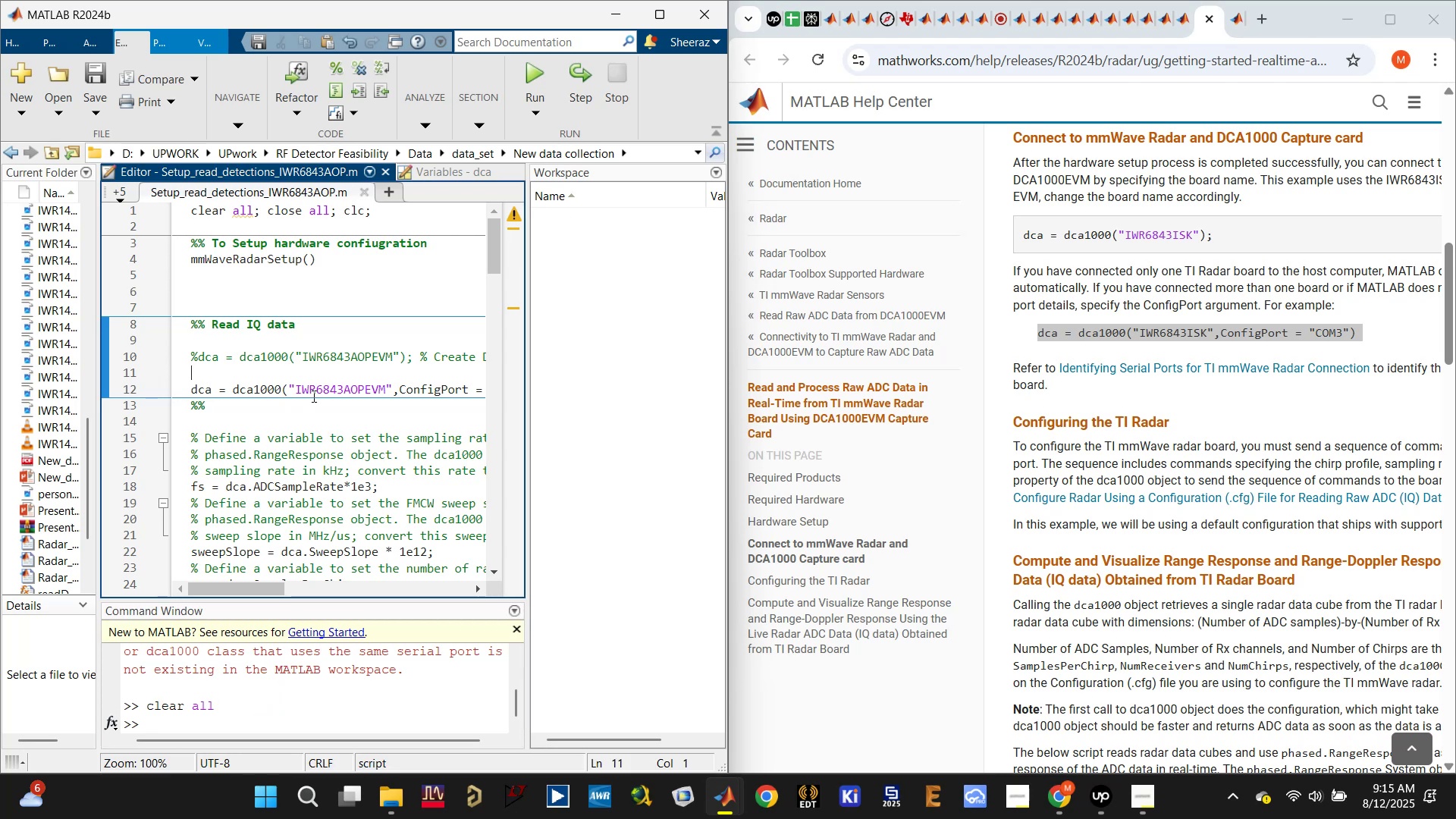 
scroll: coordinate [309, 704], scroll_direction: down, amount: 2.0
 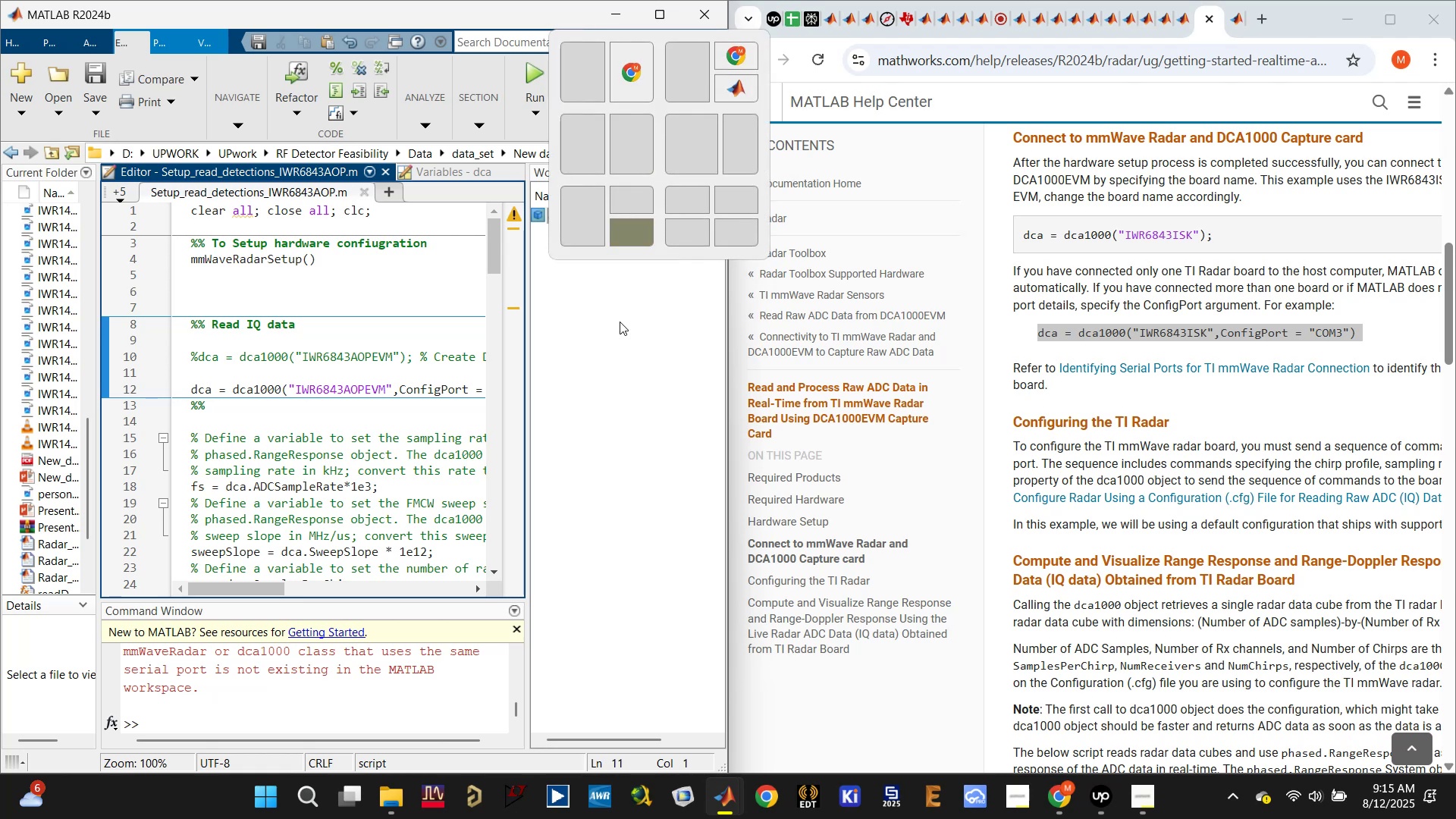 
scroll: coordinate [639, 698], scroll_direction: up, amount: 3.0
 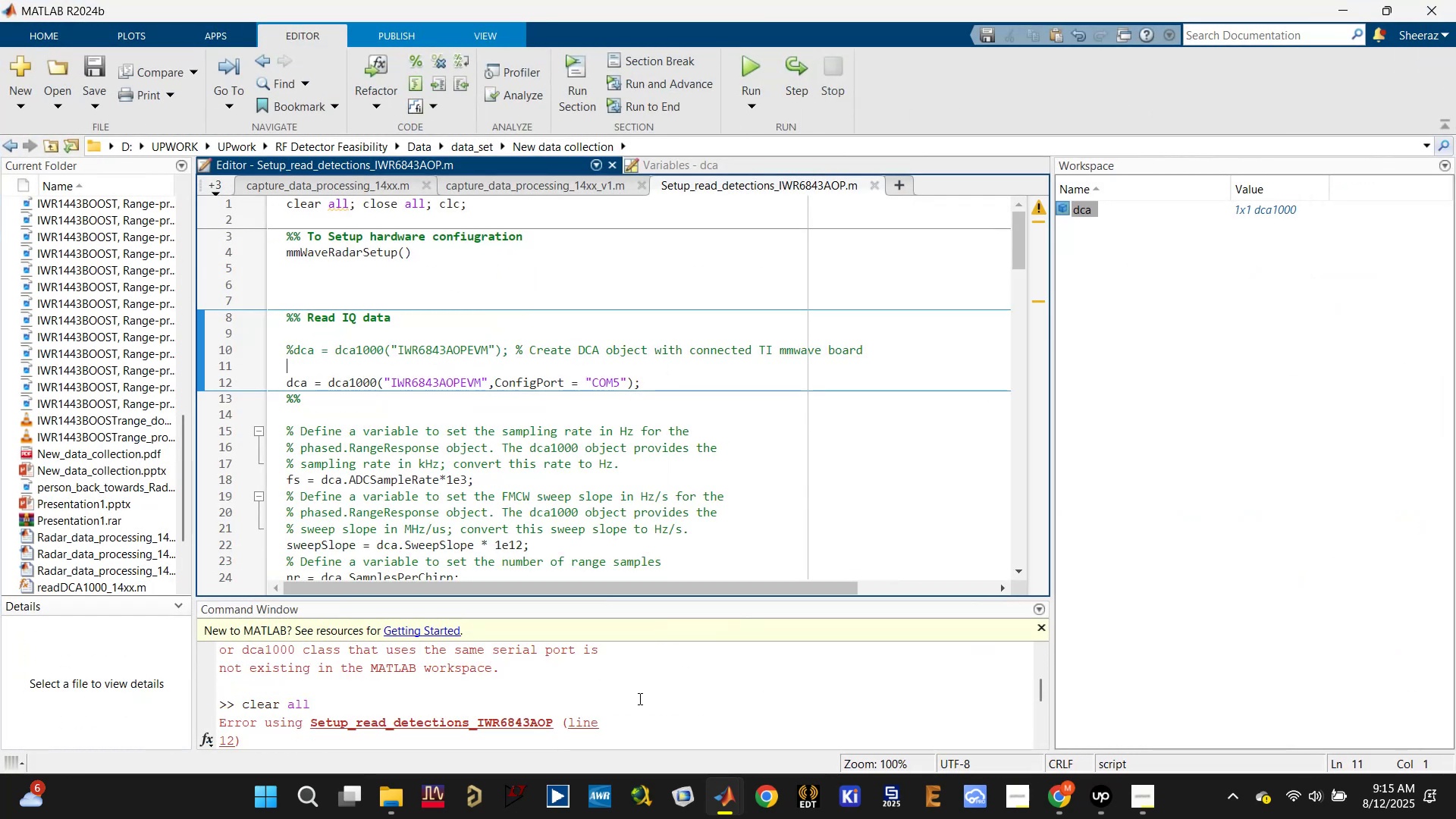 
scroll: coordinate [639, 698], scroll_direction: down, amount: 3.0
 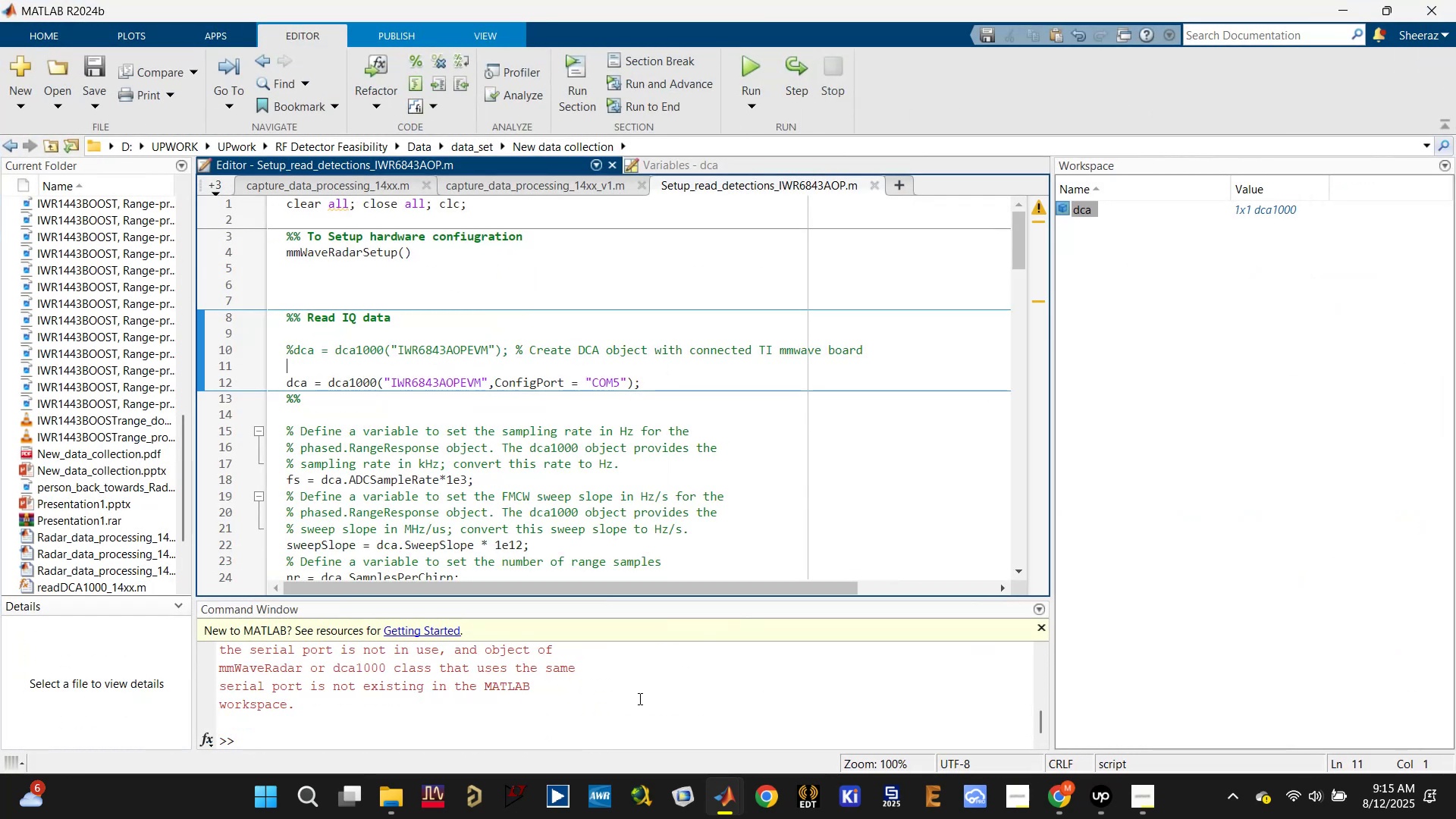 
wait(6.05)
 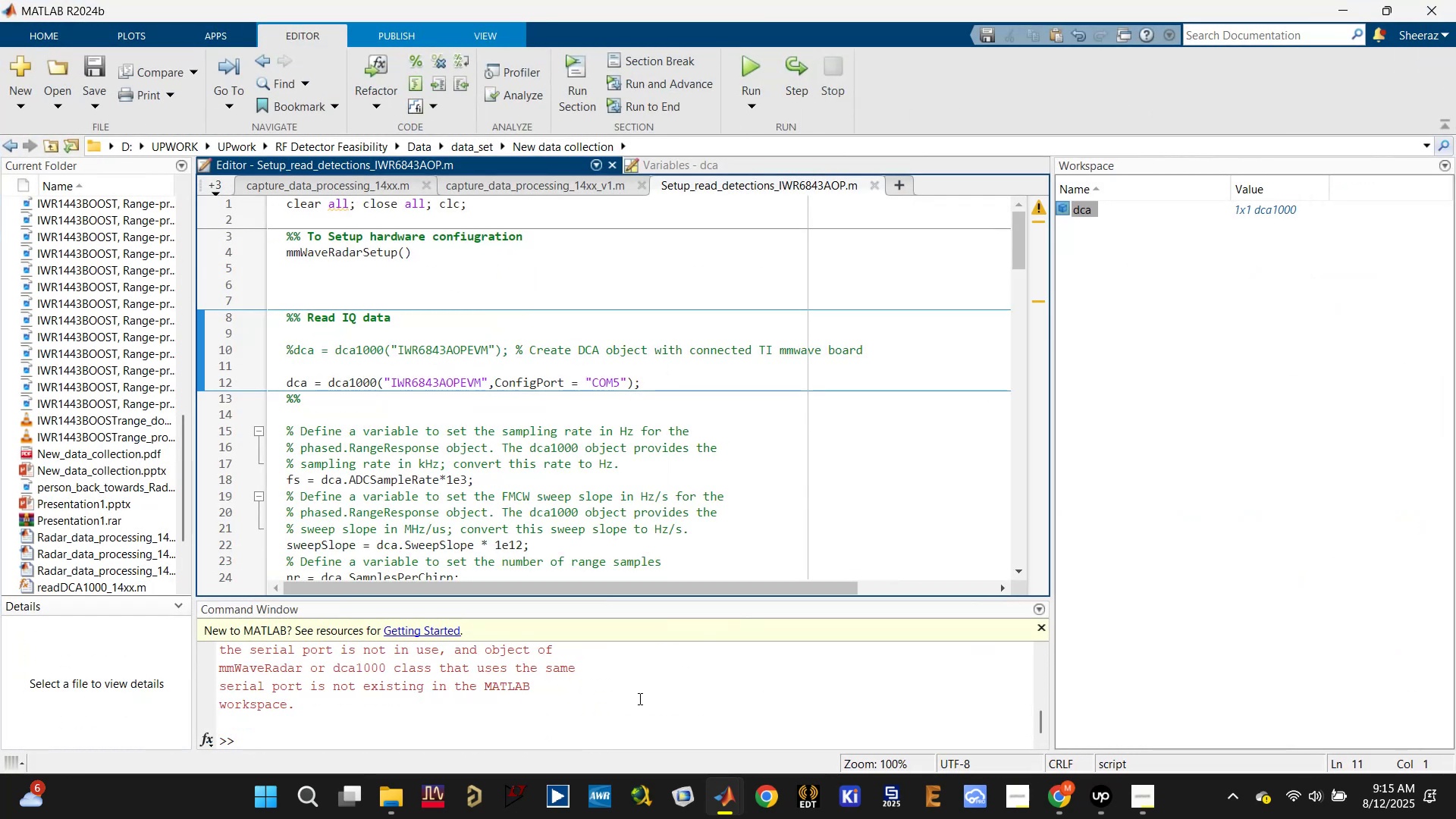 
left_click([621, 380])
 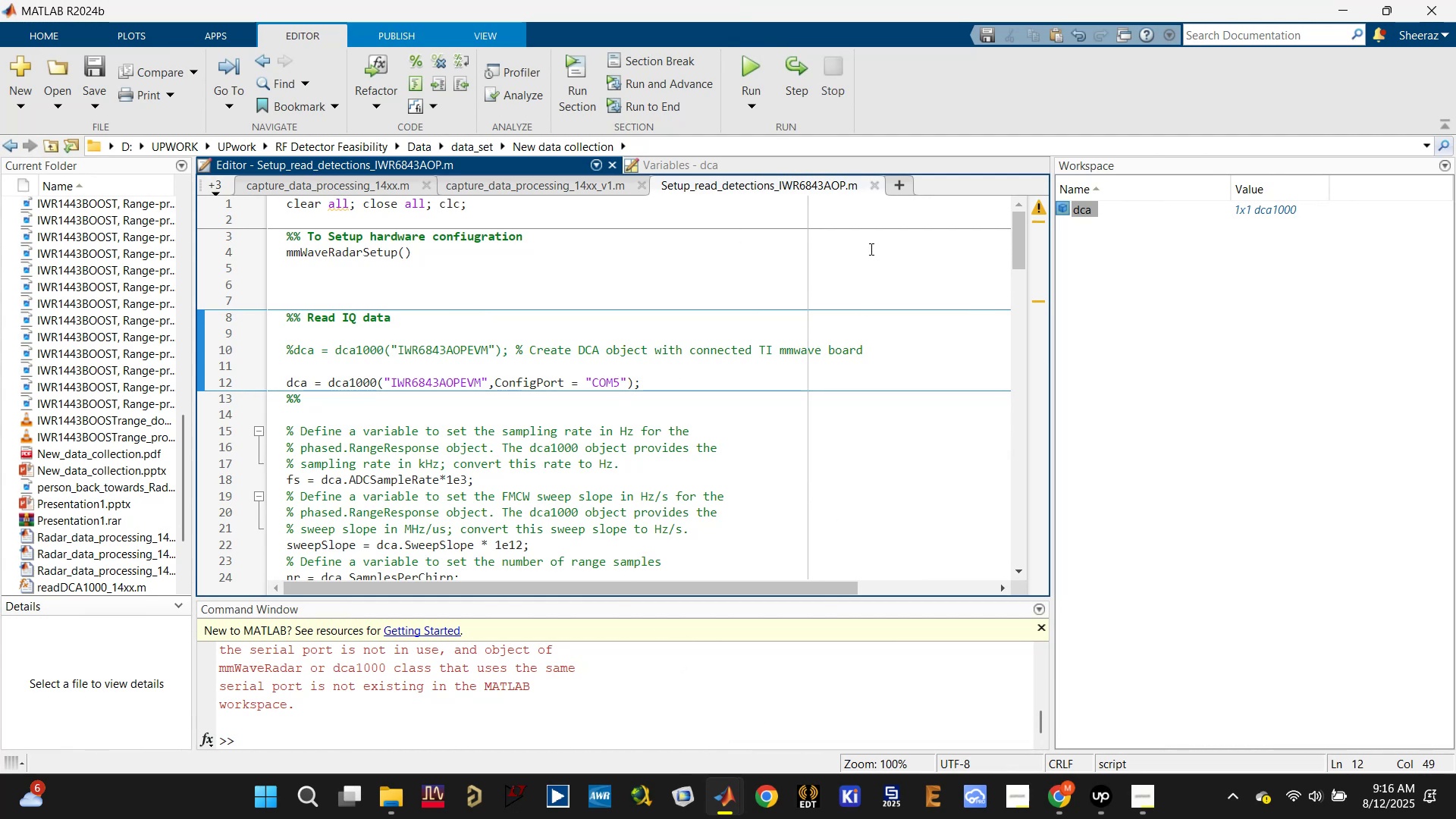 
left_click([900, 185])
 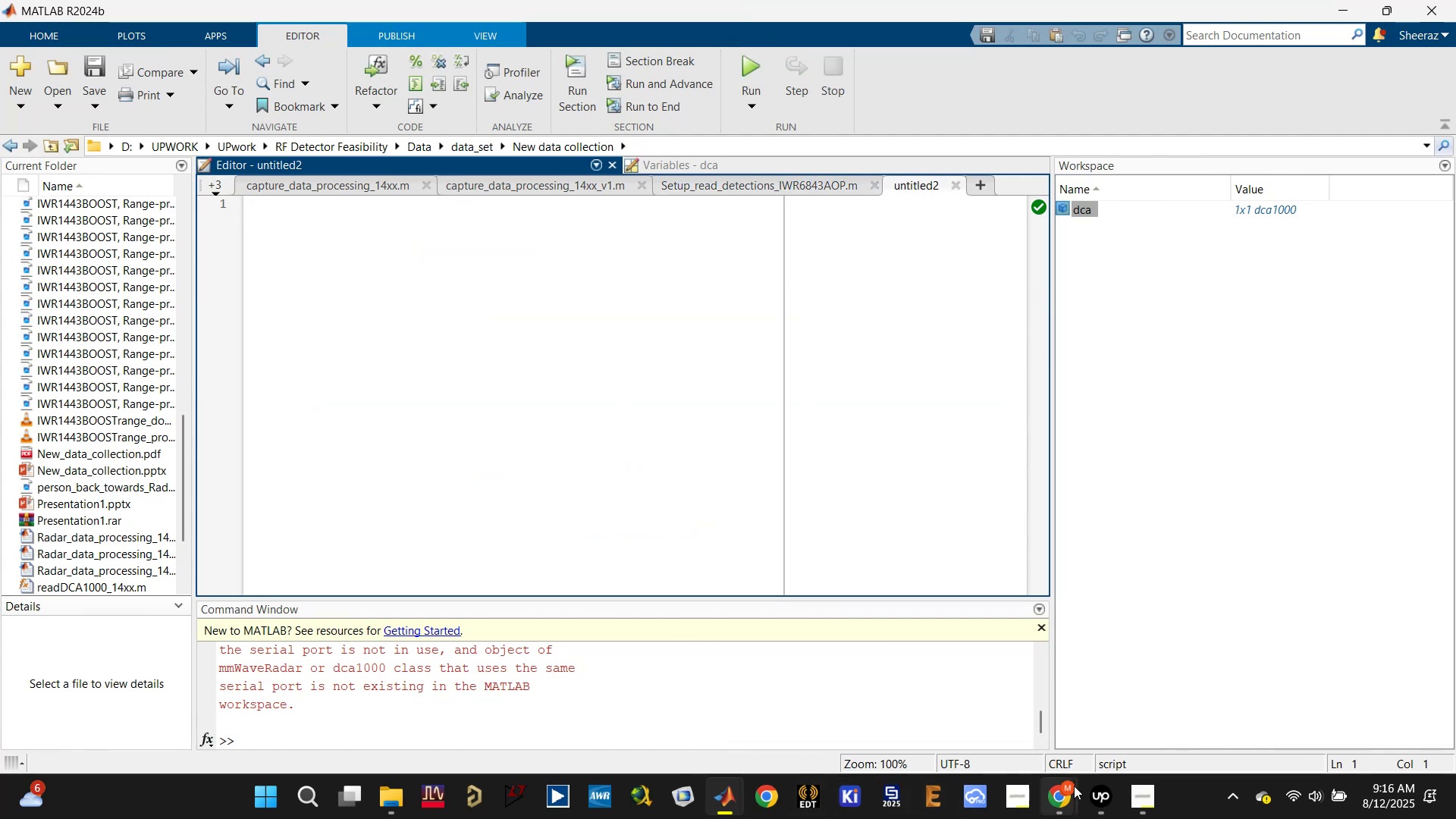 
left_click([726, 797])
 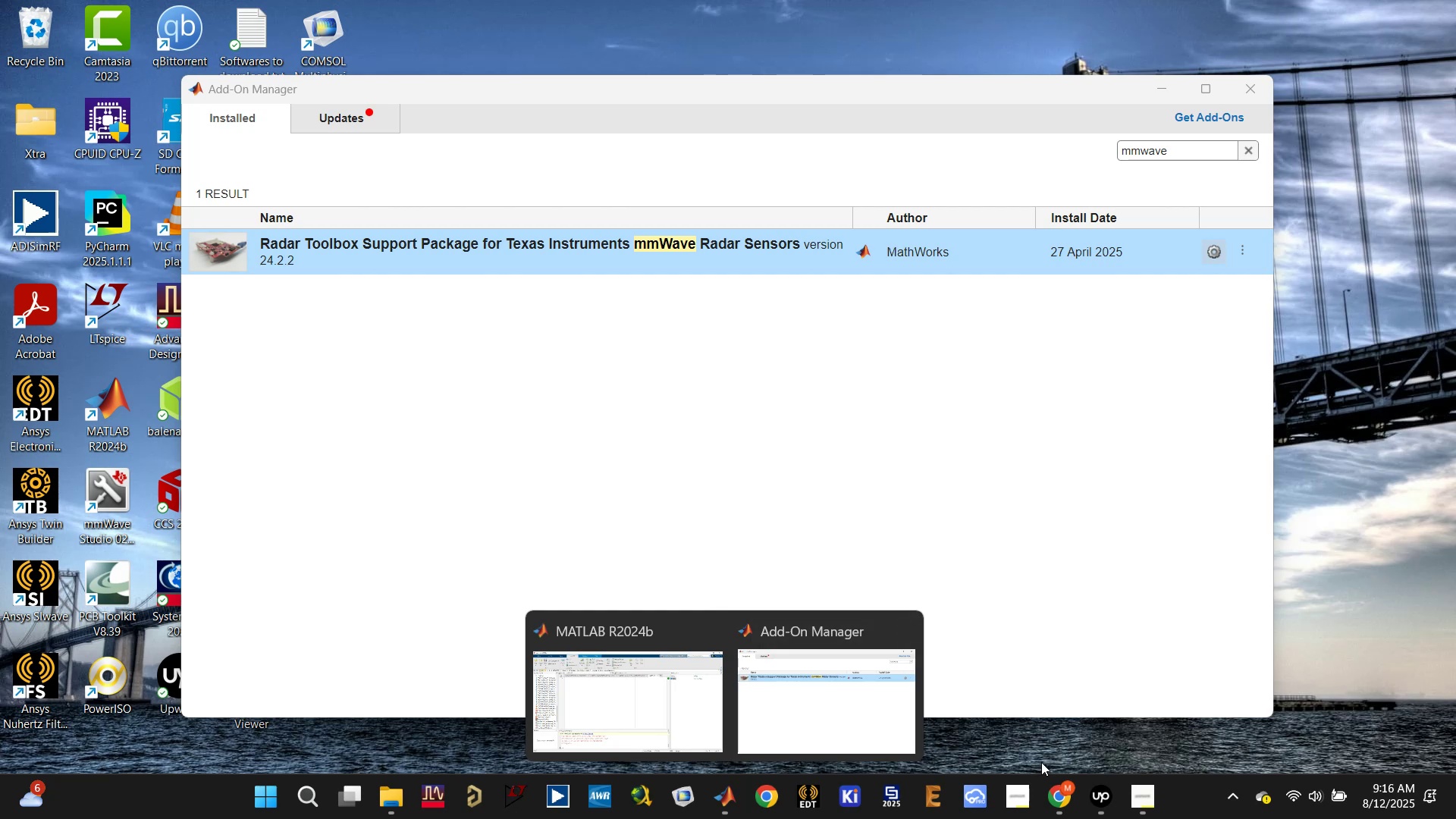 
left_click([1069, 796])
 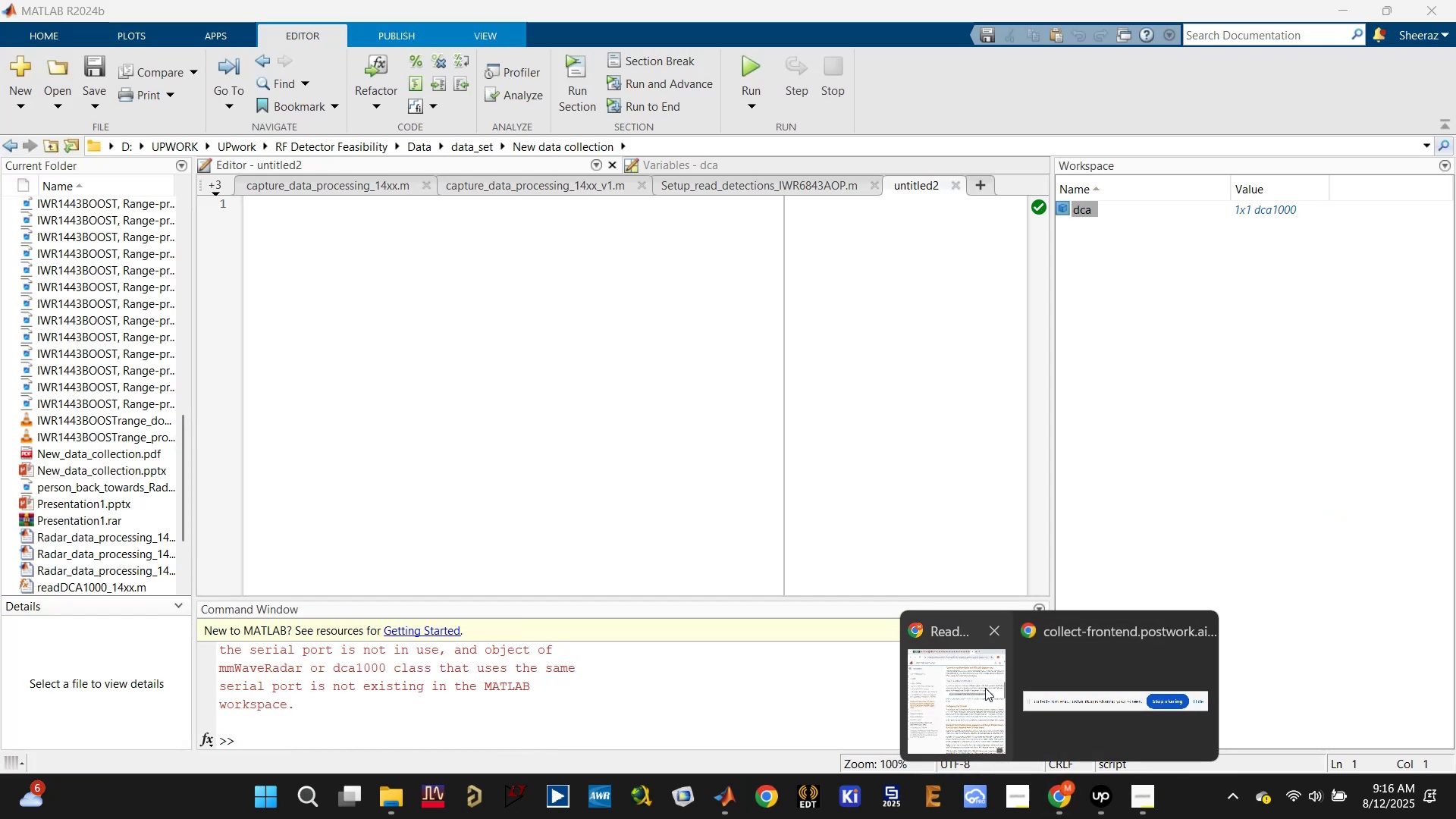 
left_click([982, 688])
 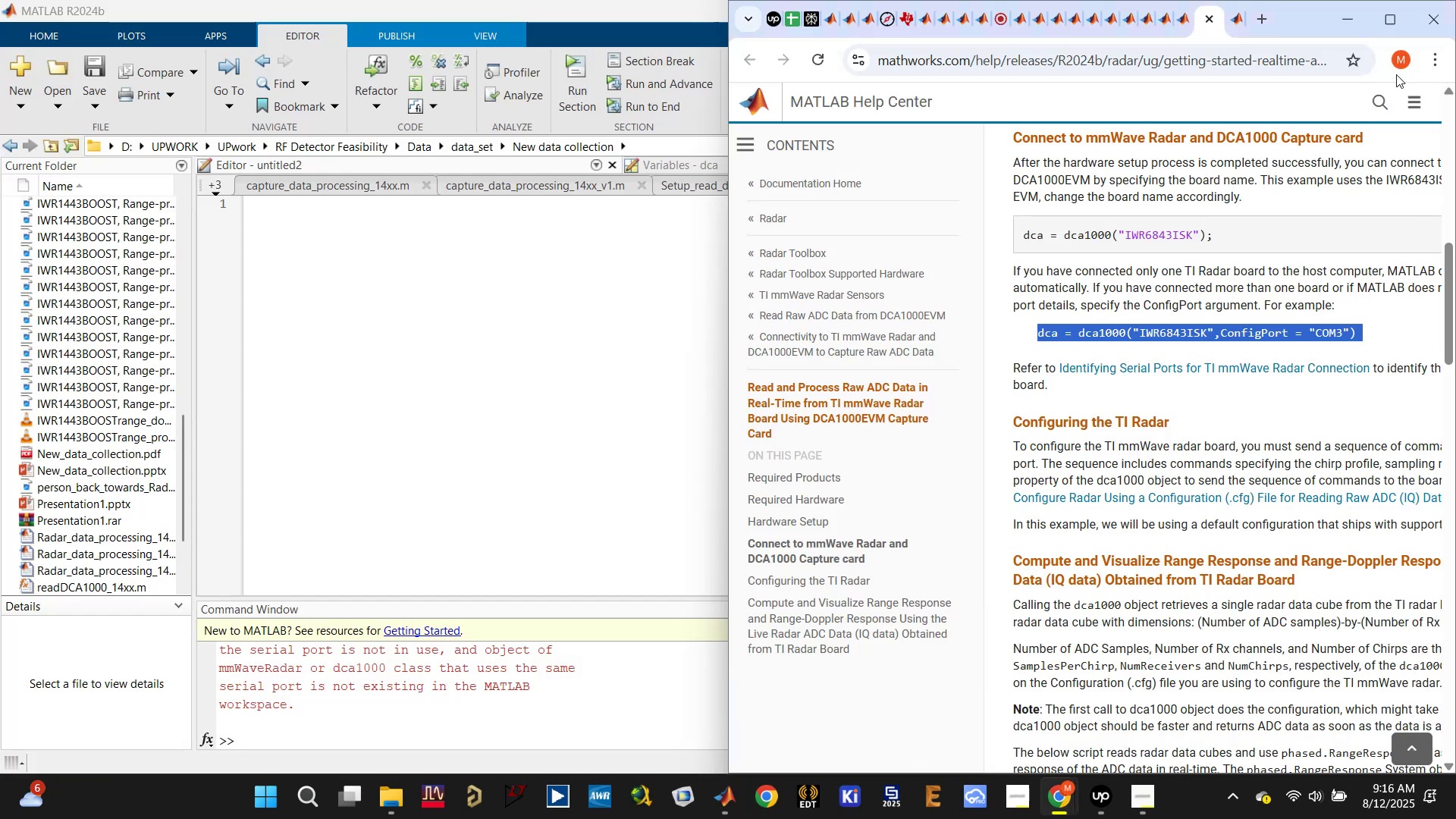 
left_click([1382, 11])
 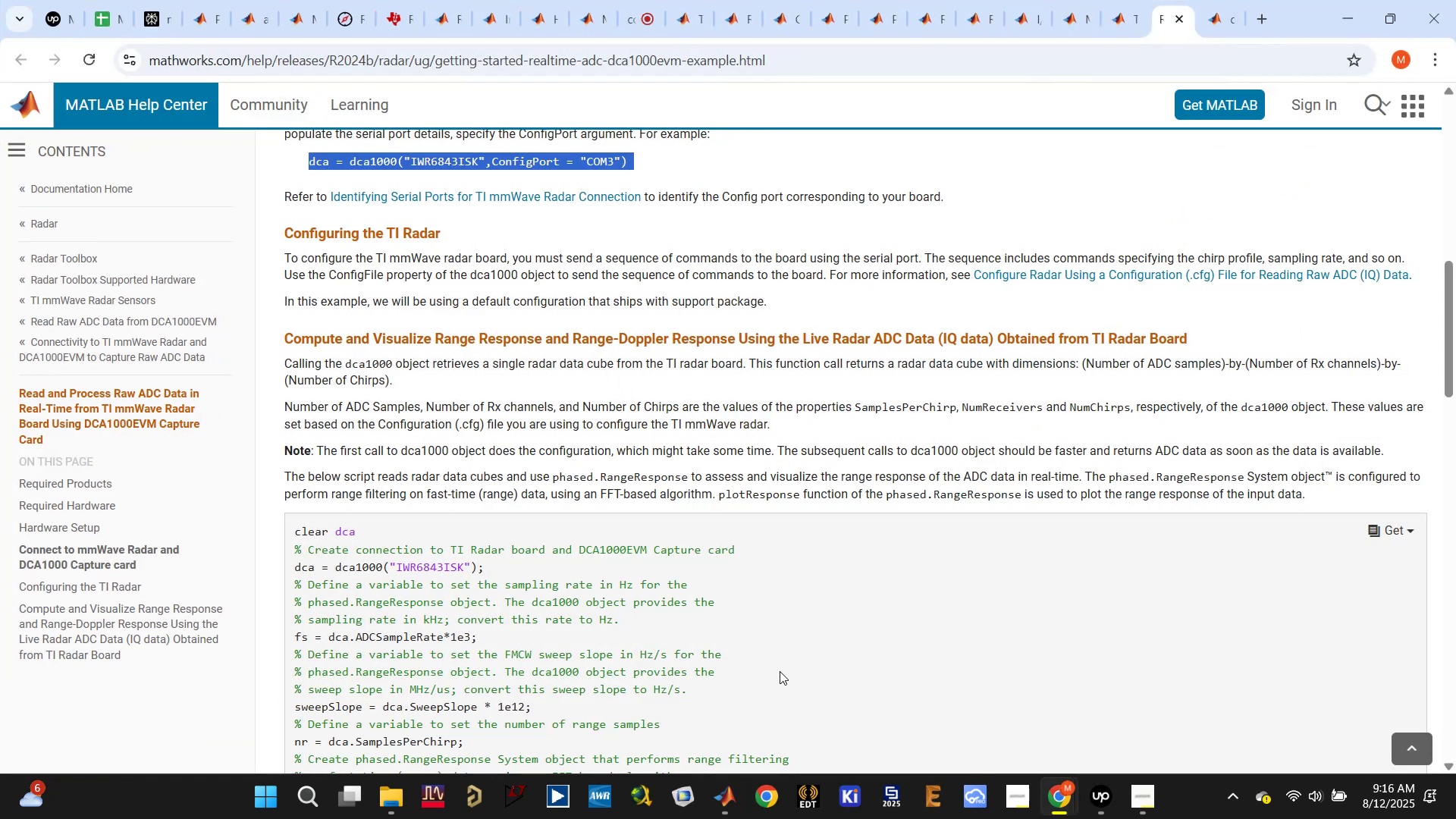 
scroll: coordinate [720, 572], scroll_direction: down, amount: 2.0
 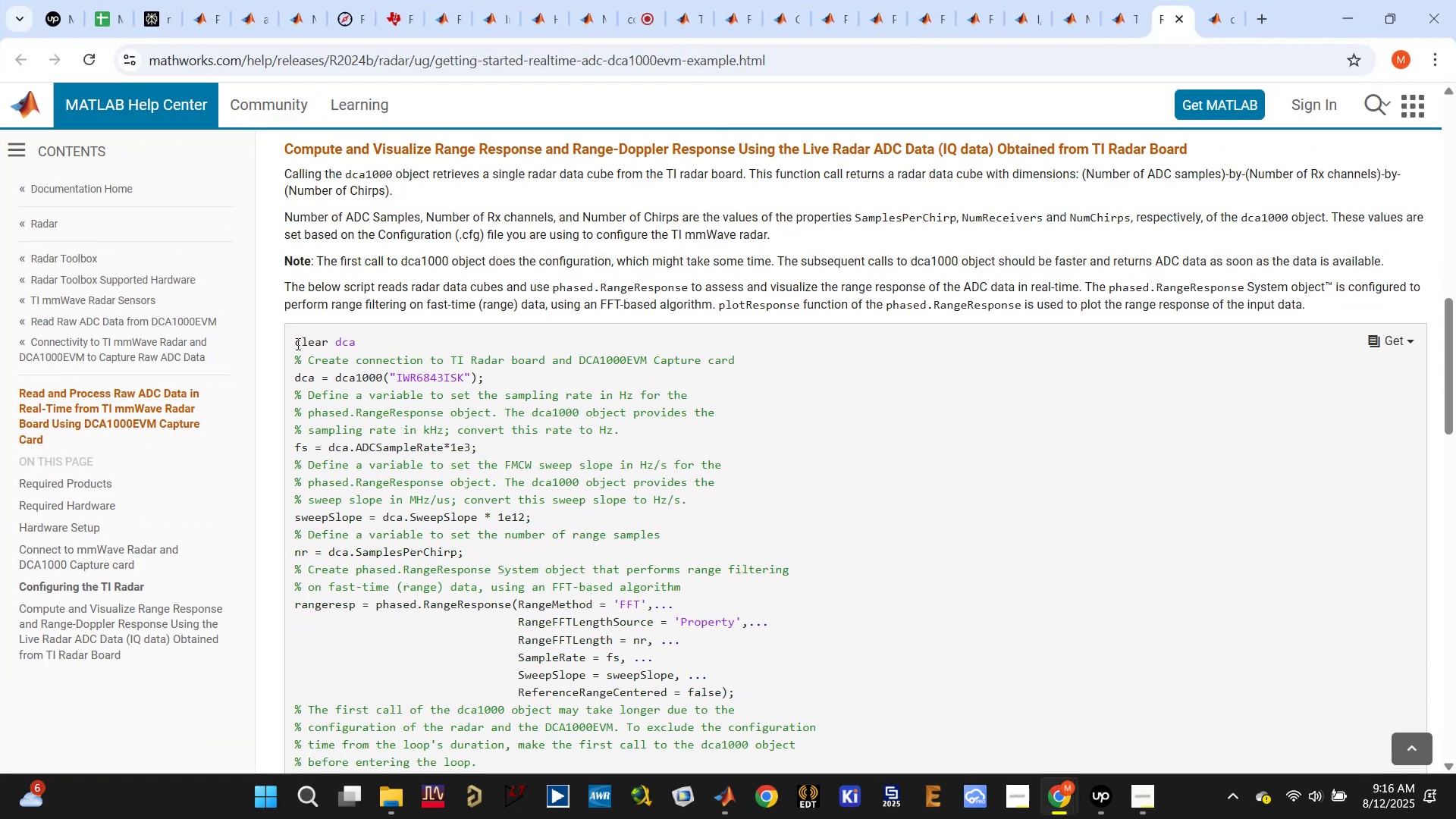 
left_click([293, 344])
 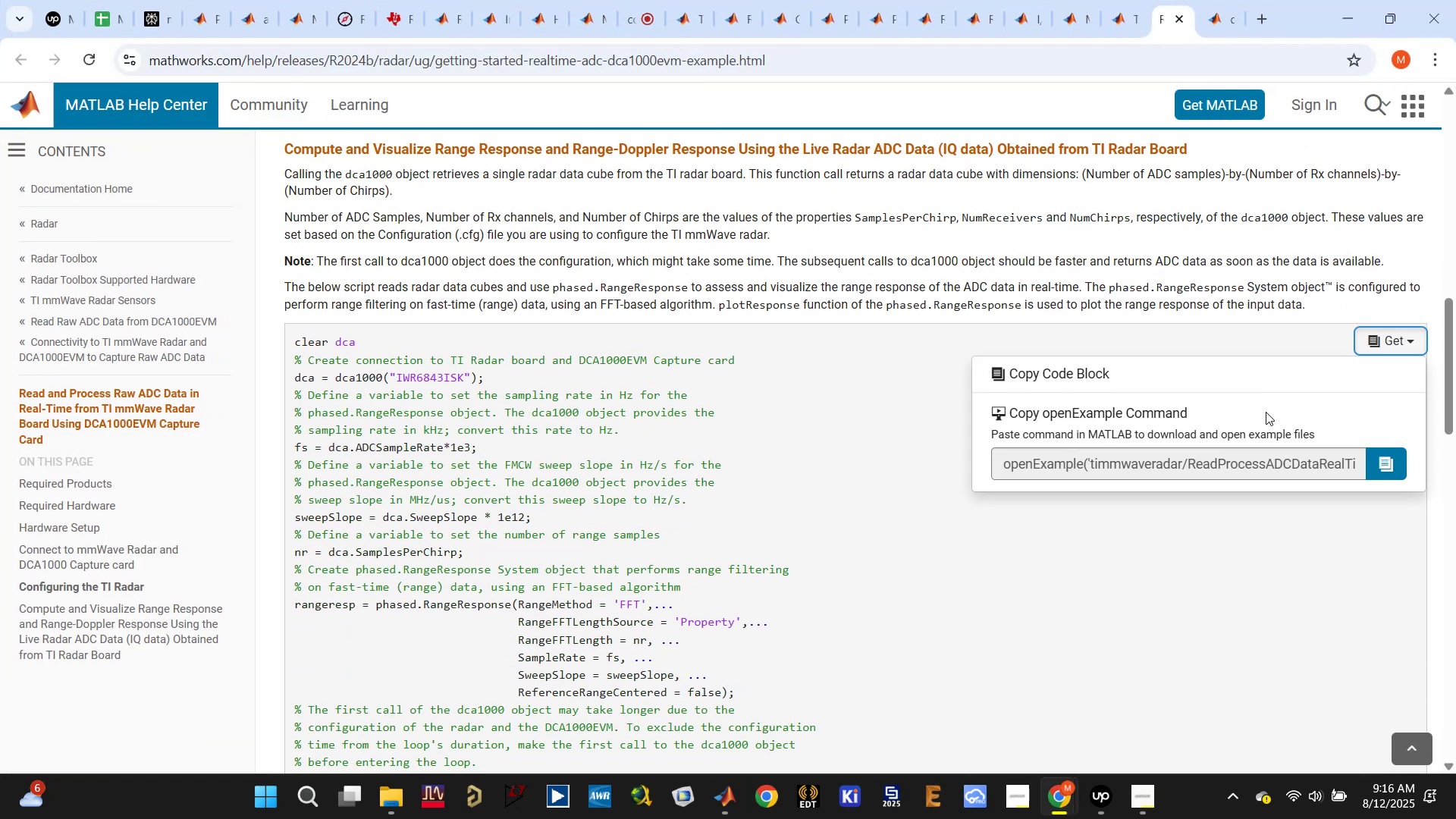 
left_click([1103, 369])
 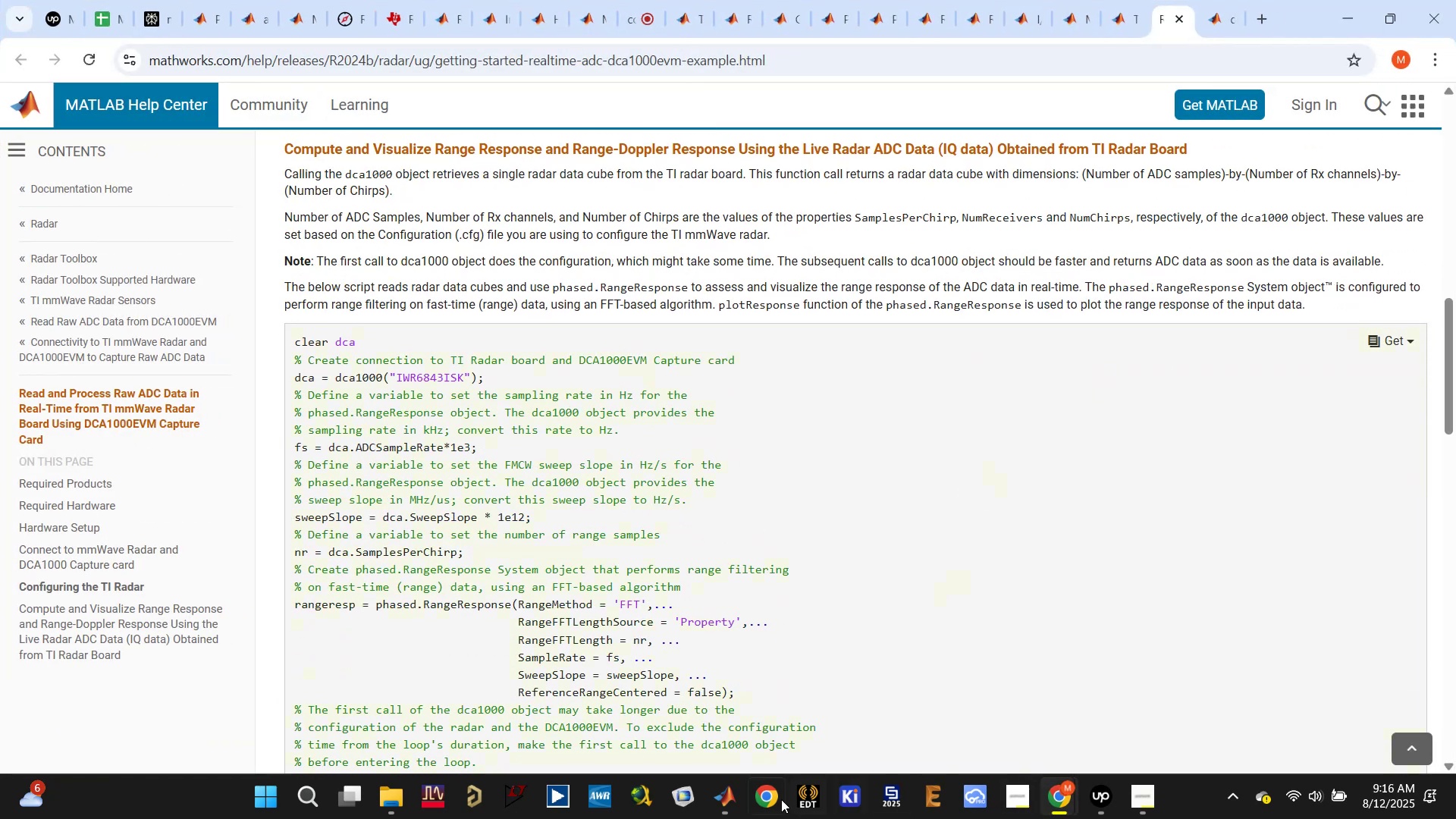 
left_click([723, 804])
 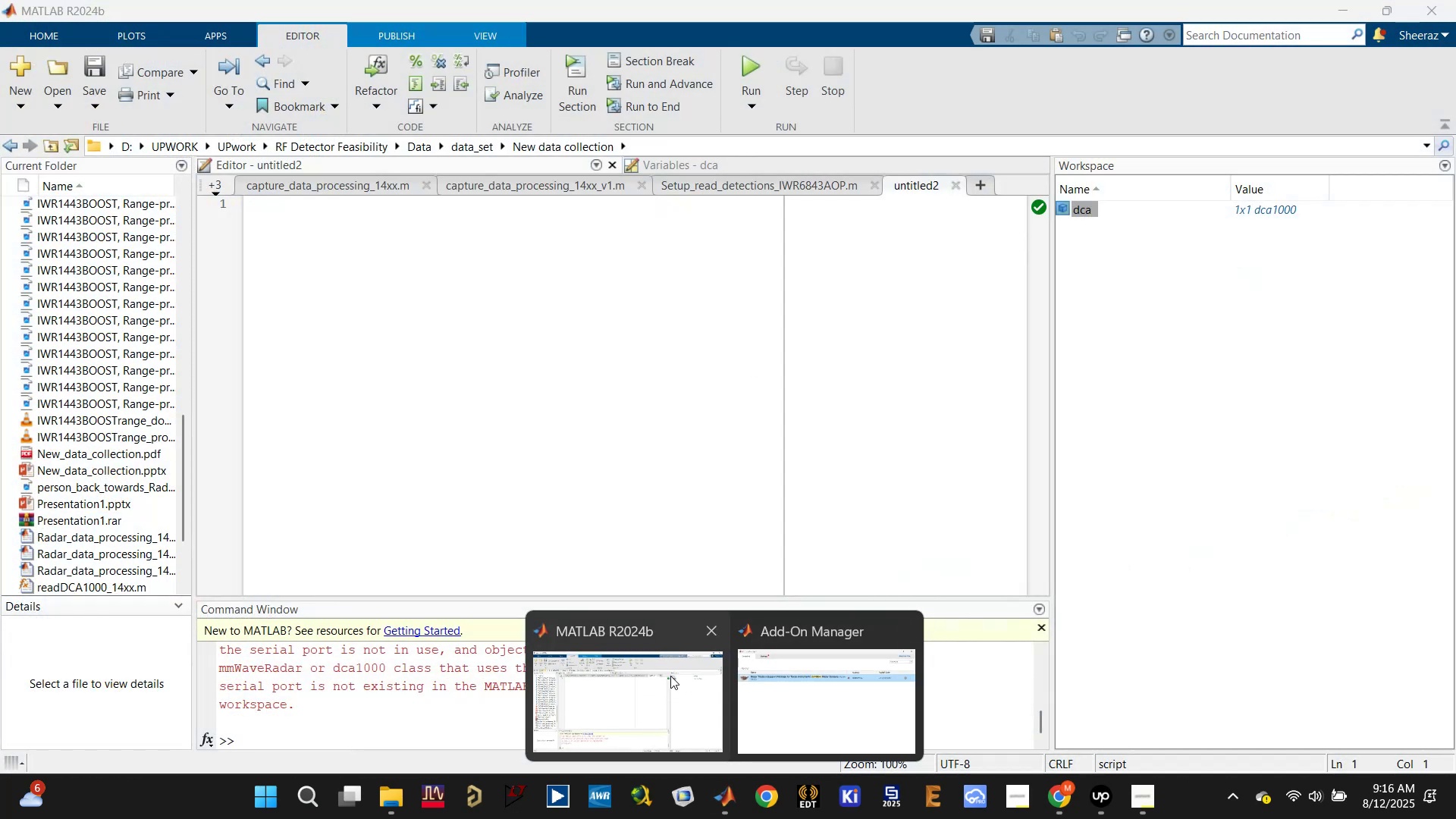 
double_click([628, 336])
 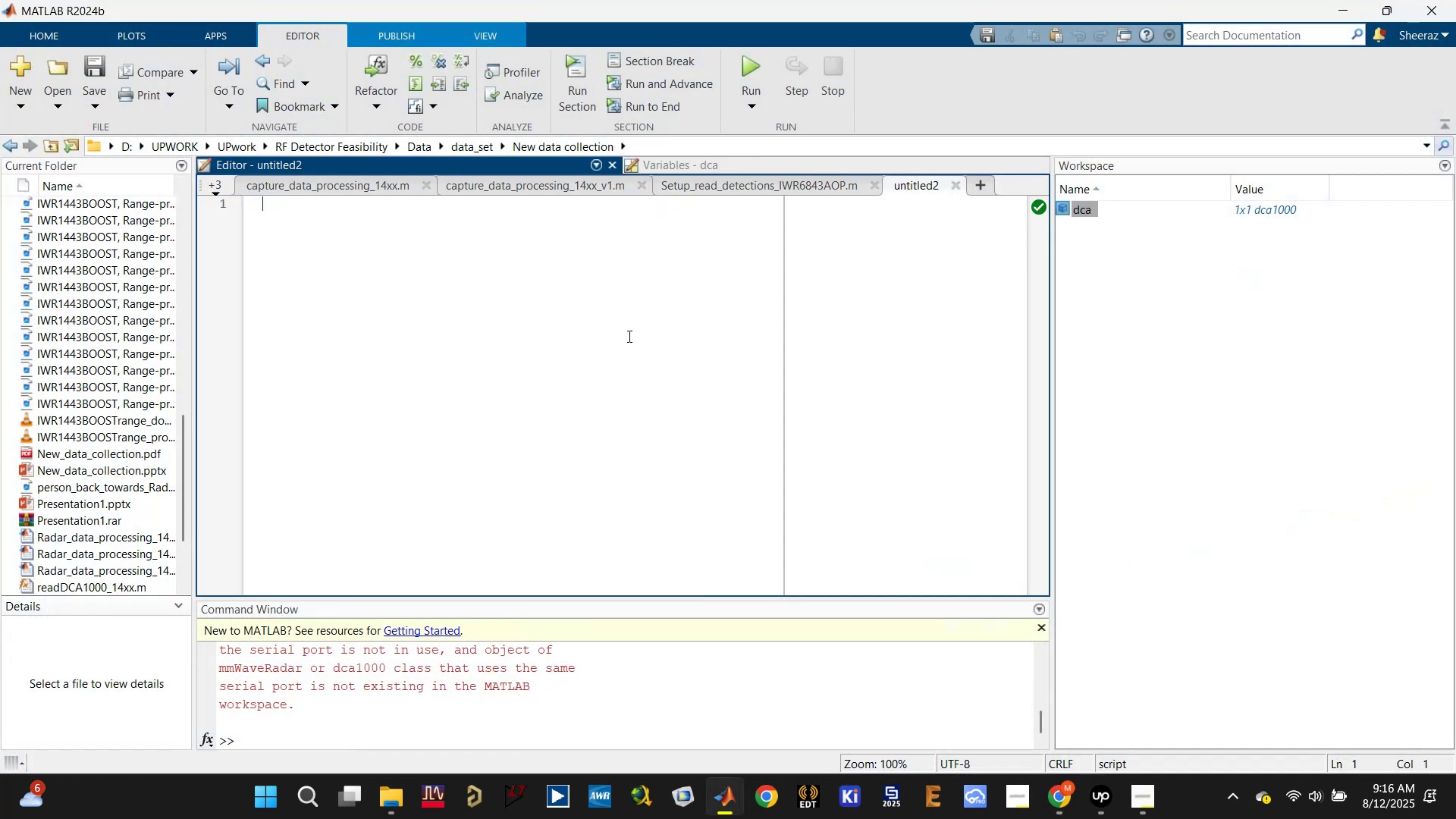 
key(Control+V)
 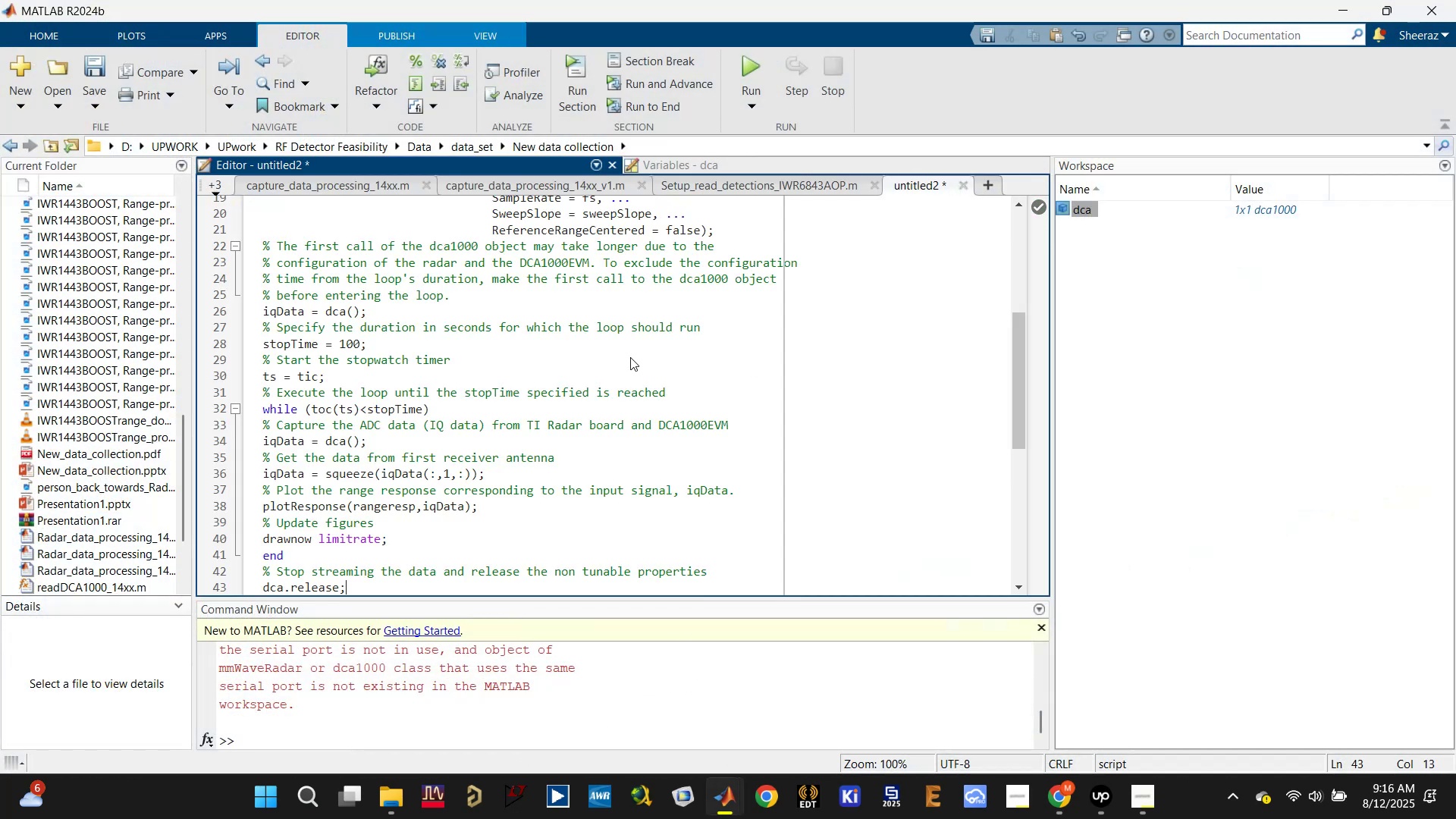 
scroll: coordinate [652, 356], scroll_direction: up, amount: 11.0
 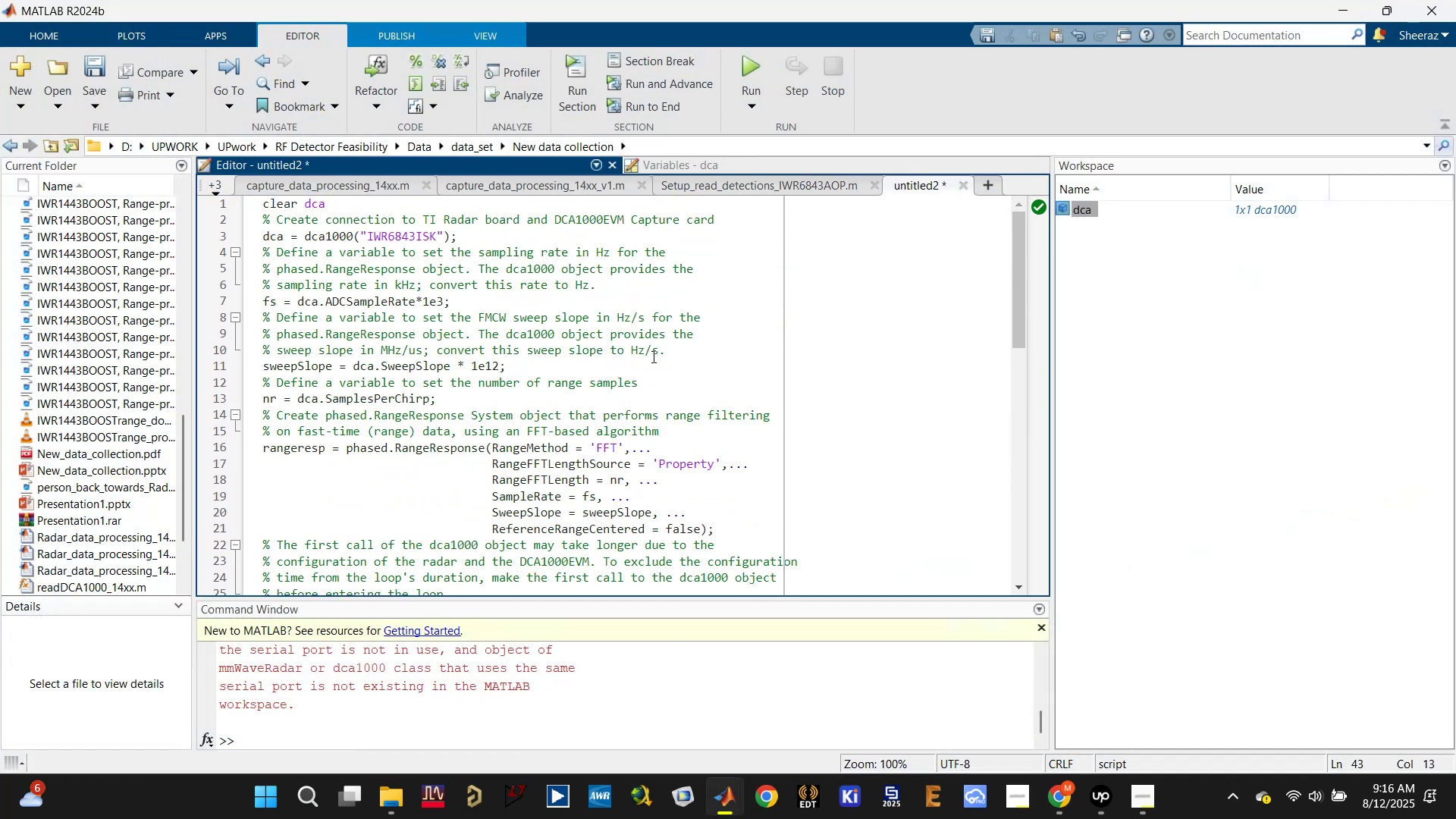 
key(Control+S)
 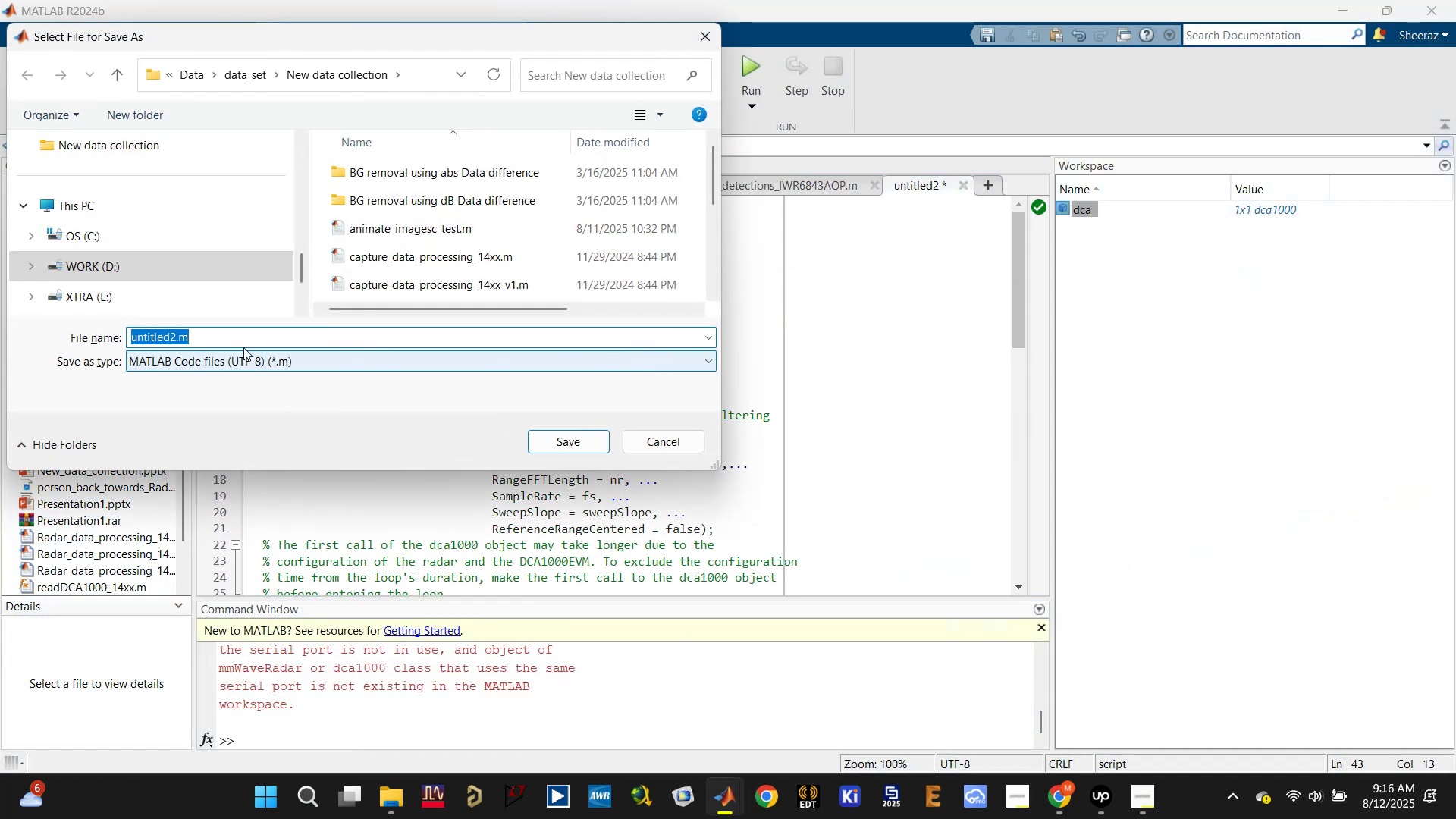 
left_click([158, 328])
 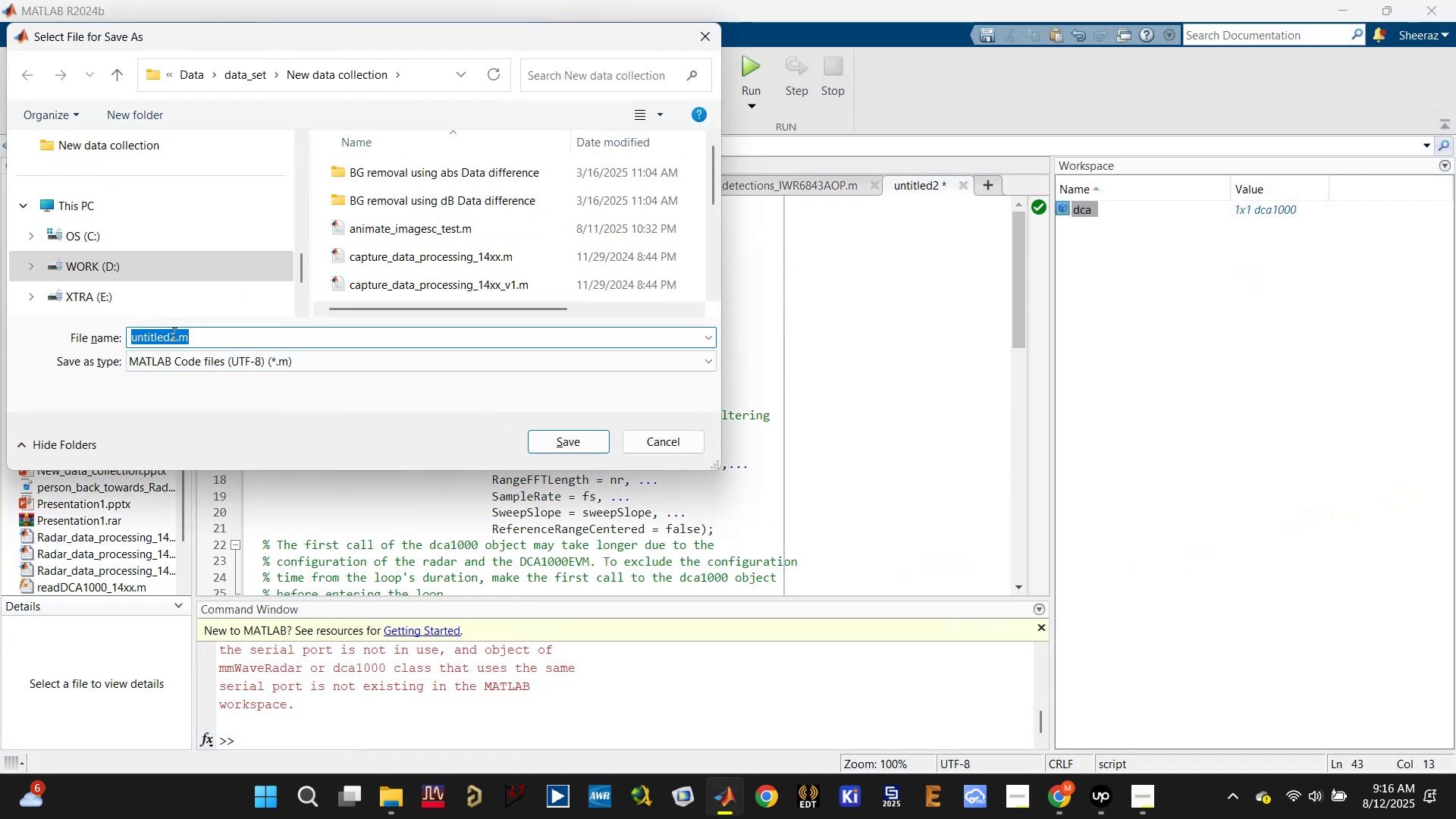 
left_click([178, 335])
 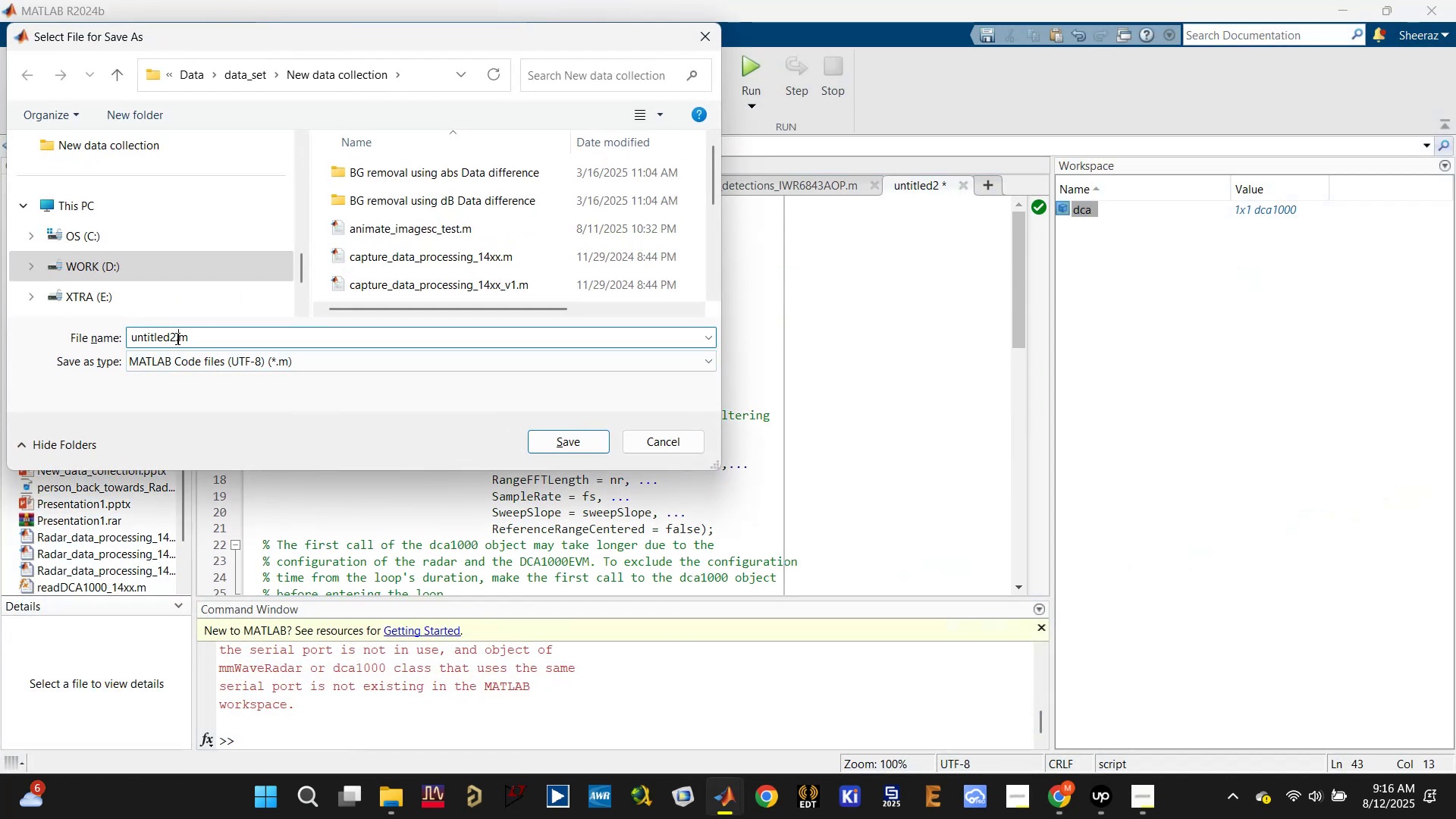 
left_click_drag(start_coordinate=[174, 336], to_coordinate=[74, 335])
 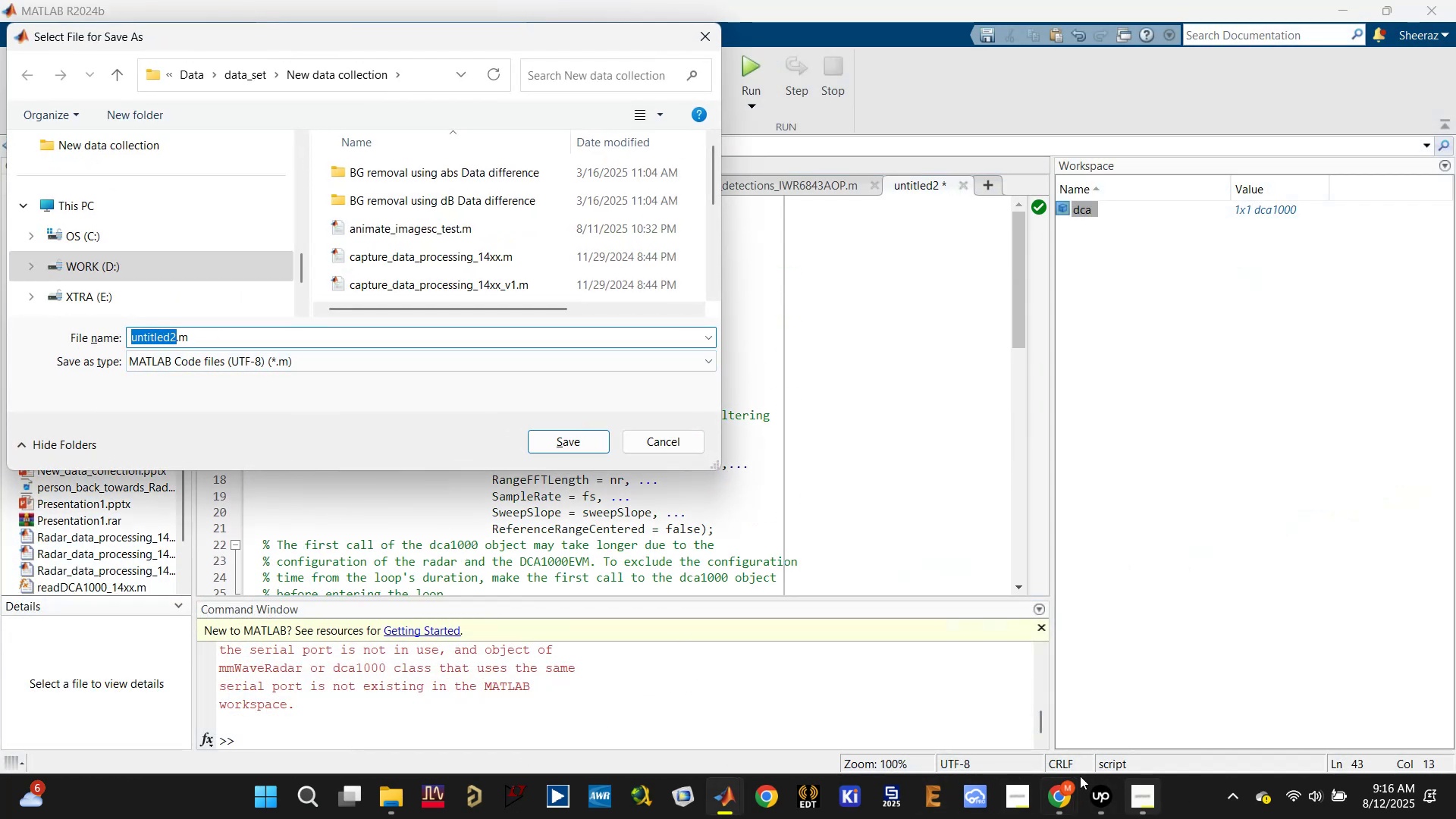 
type(Real_time_data_acquisition_processing)
 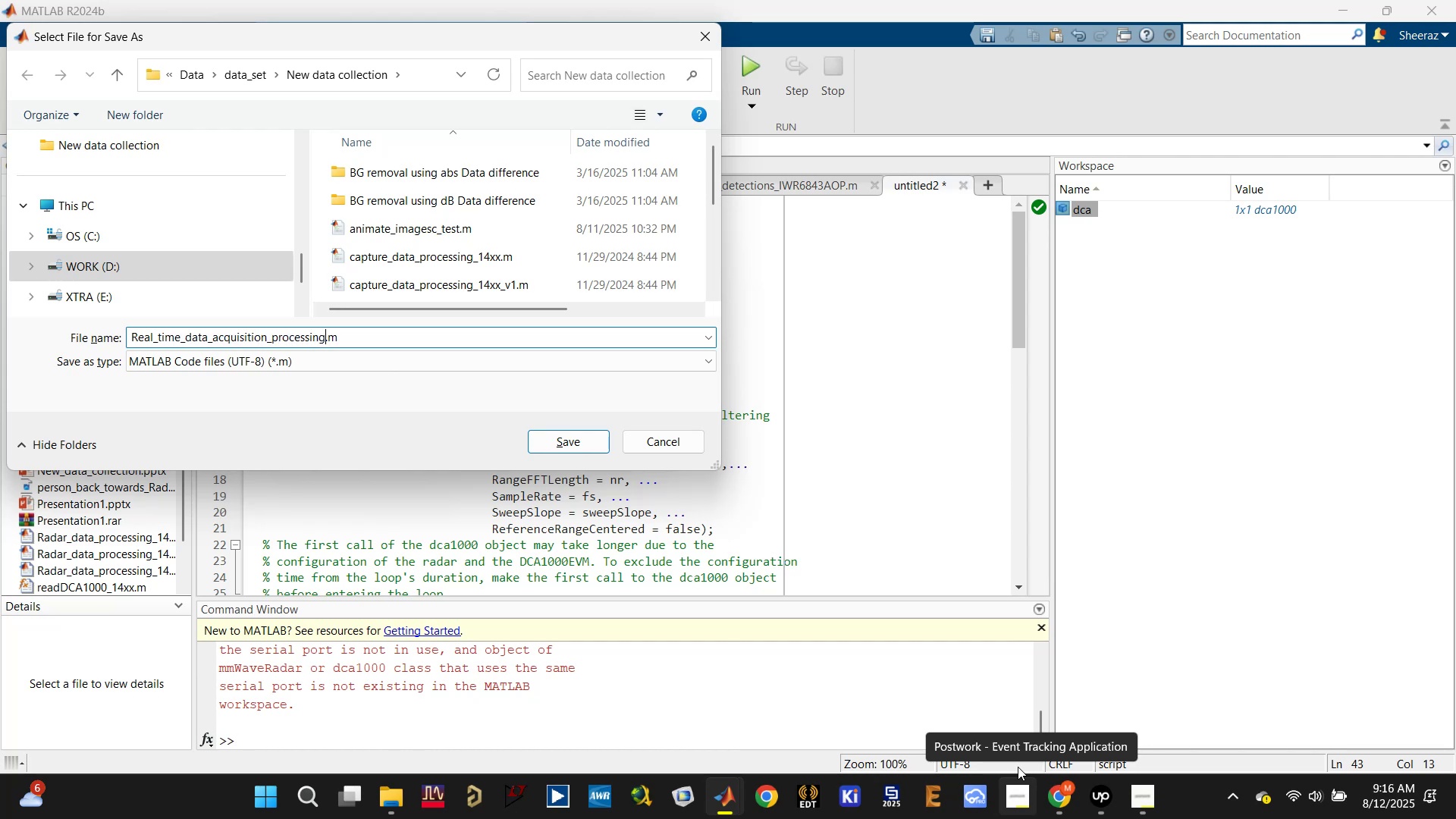 
left_click([575, 443])
 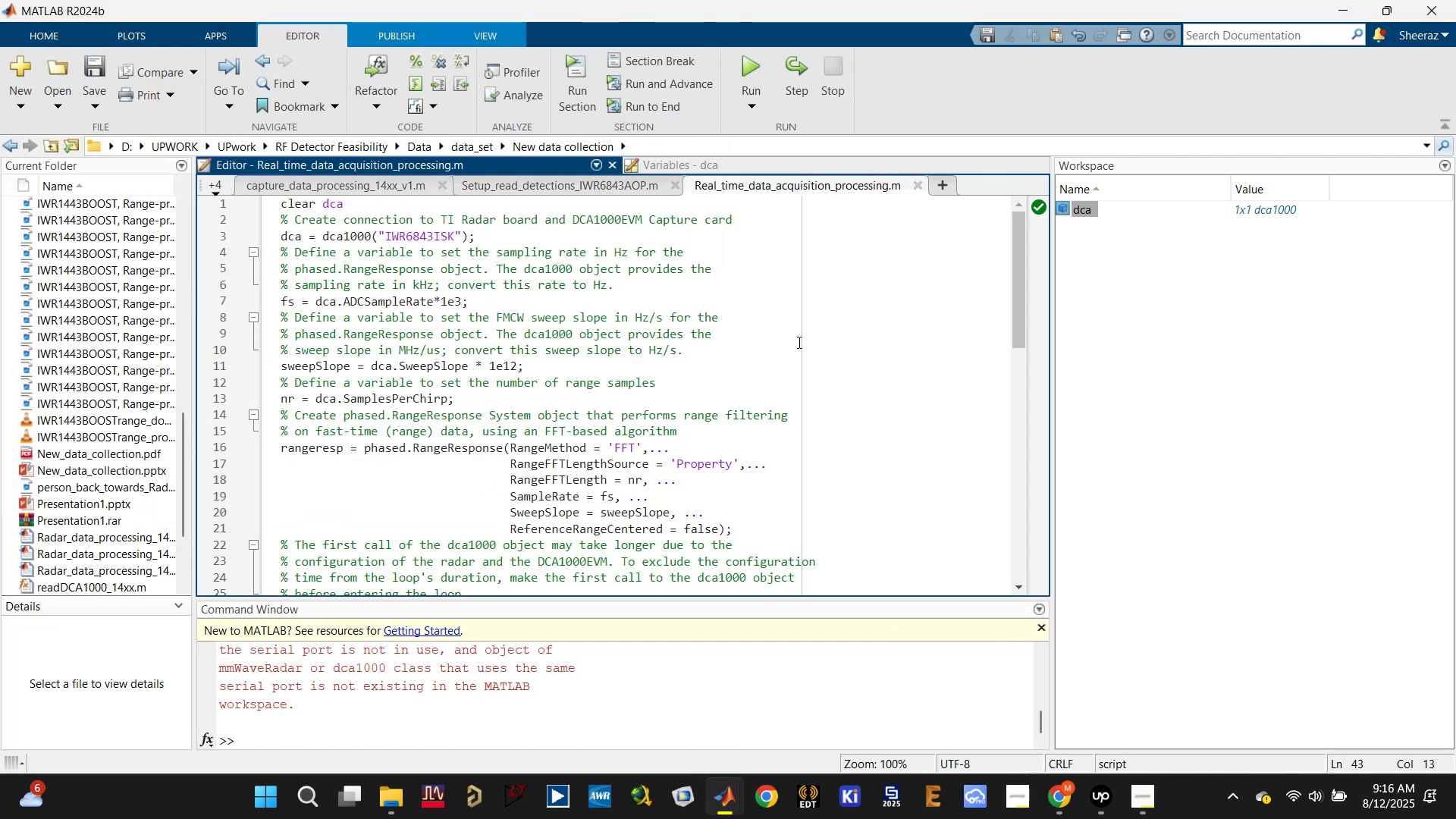 
scroll: coordinate [791, 369], scroll_direction: up, amount: 4.0
 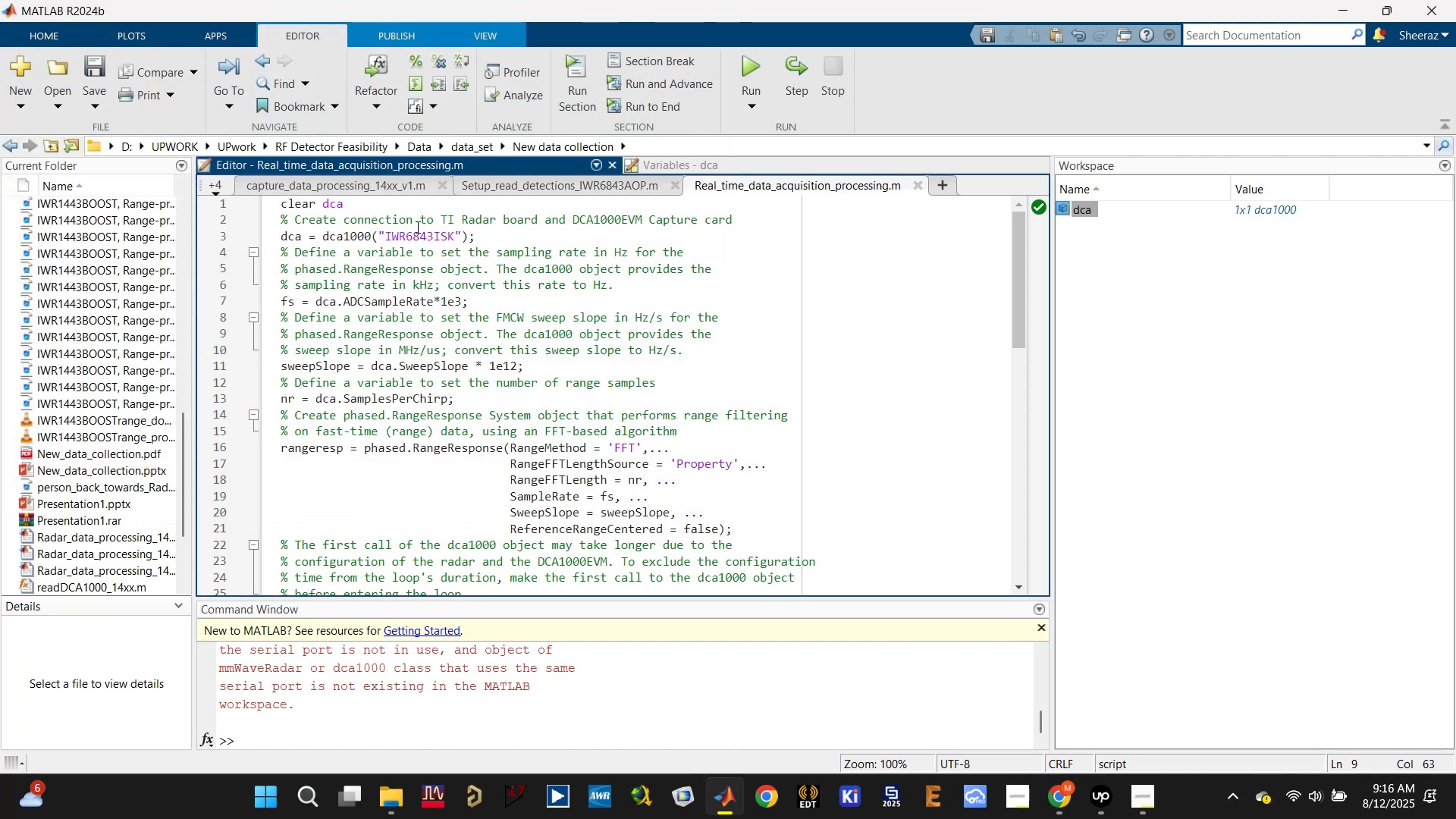 
double_click([416, 227])
 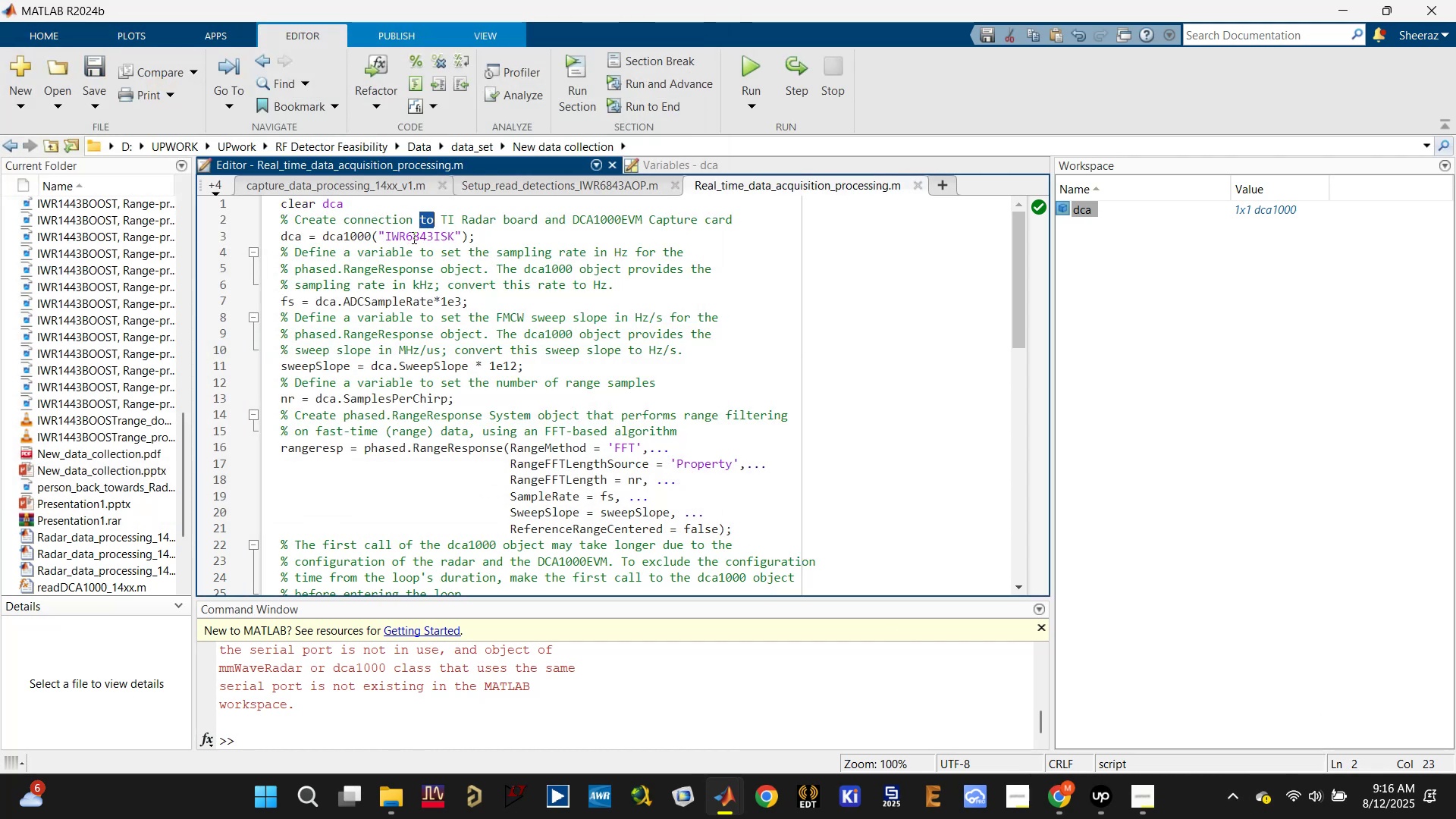 
double_click([412, 237])
 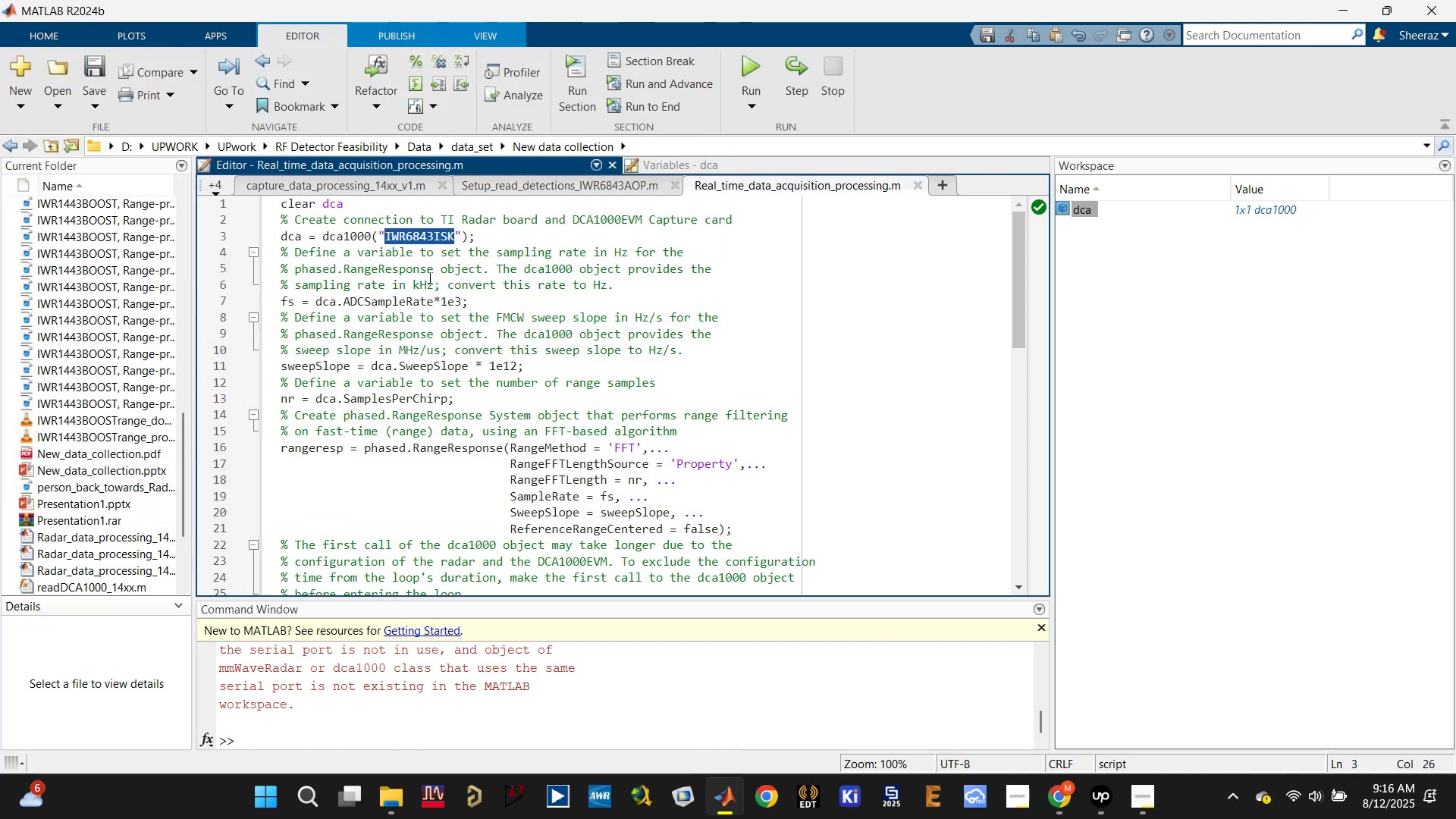 
type(IWR6843AOP)
 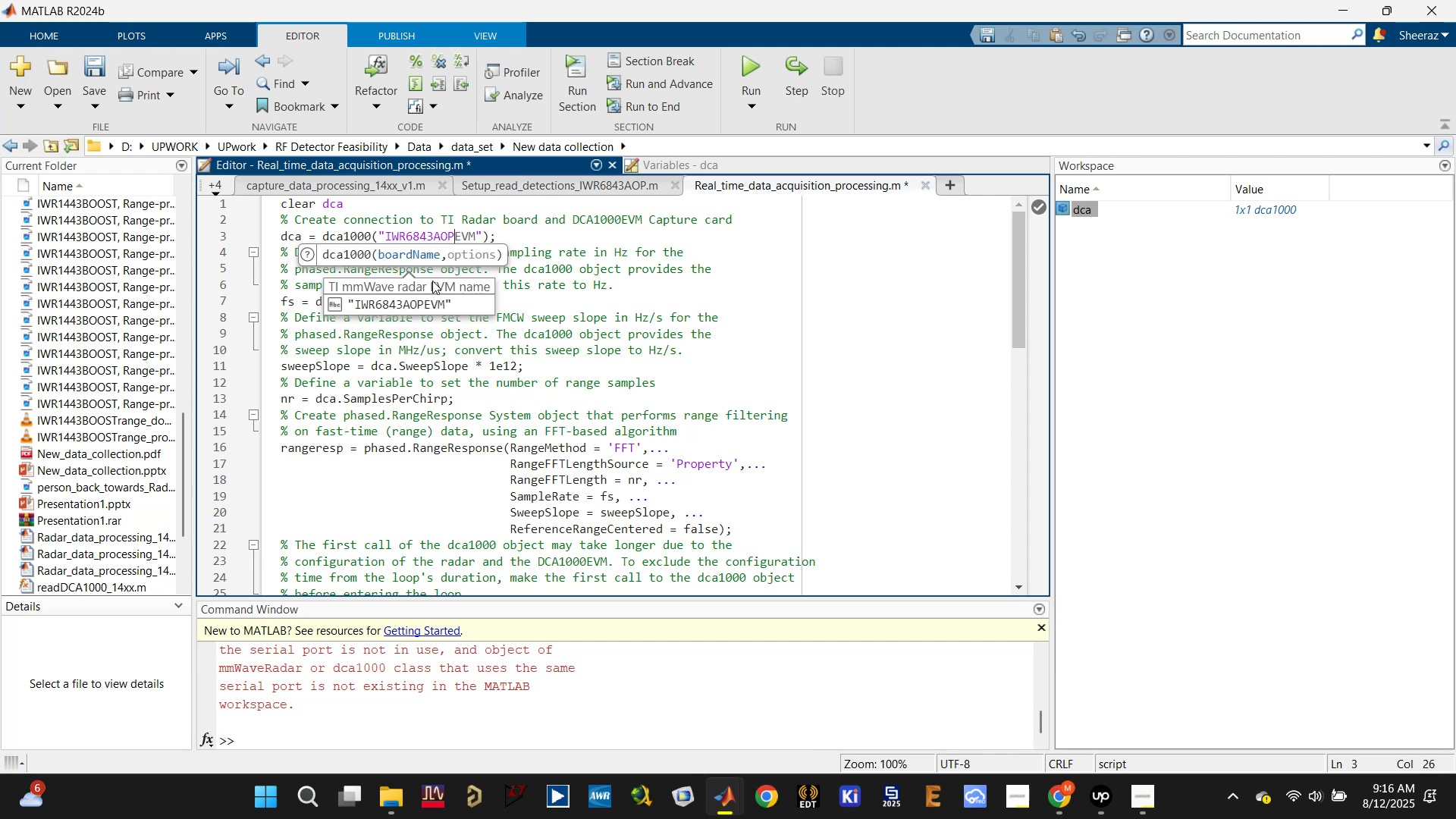 
left_click([697, 342])
 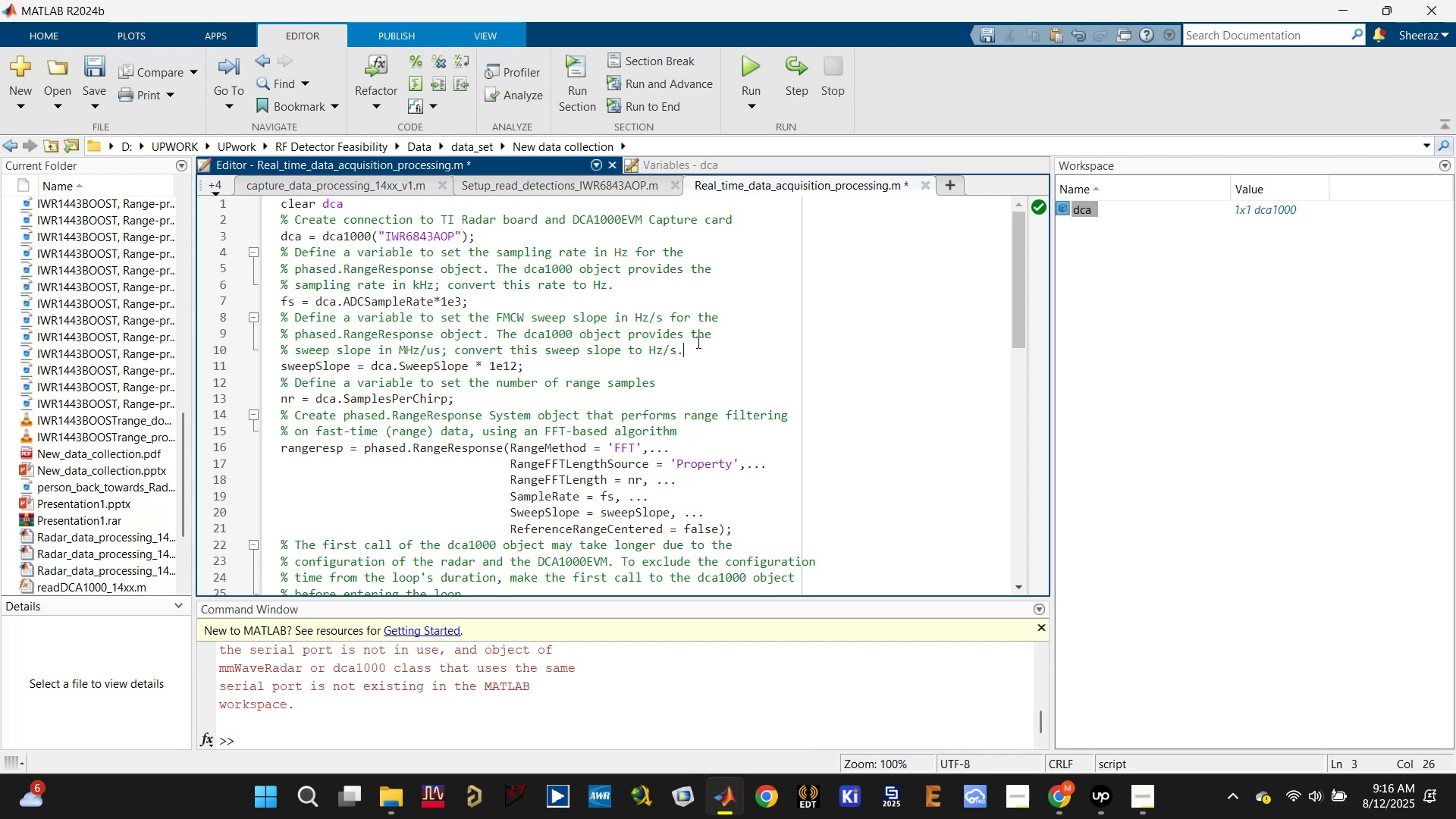 
key(Control+S)
 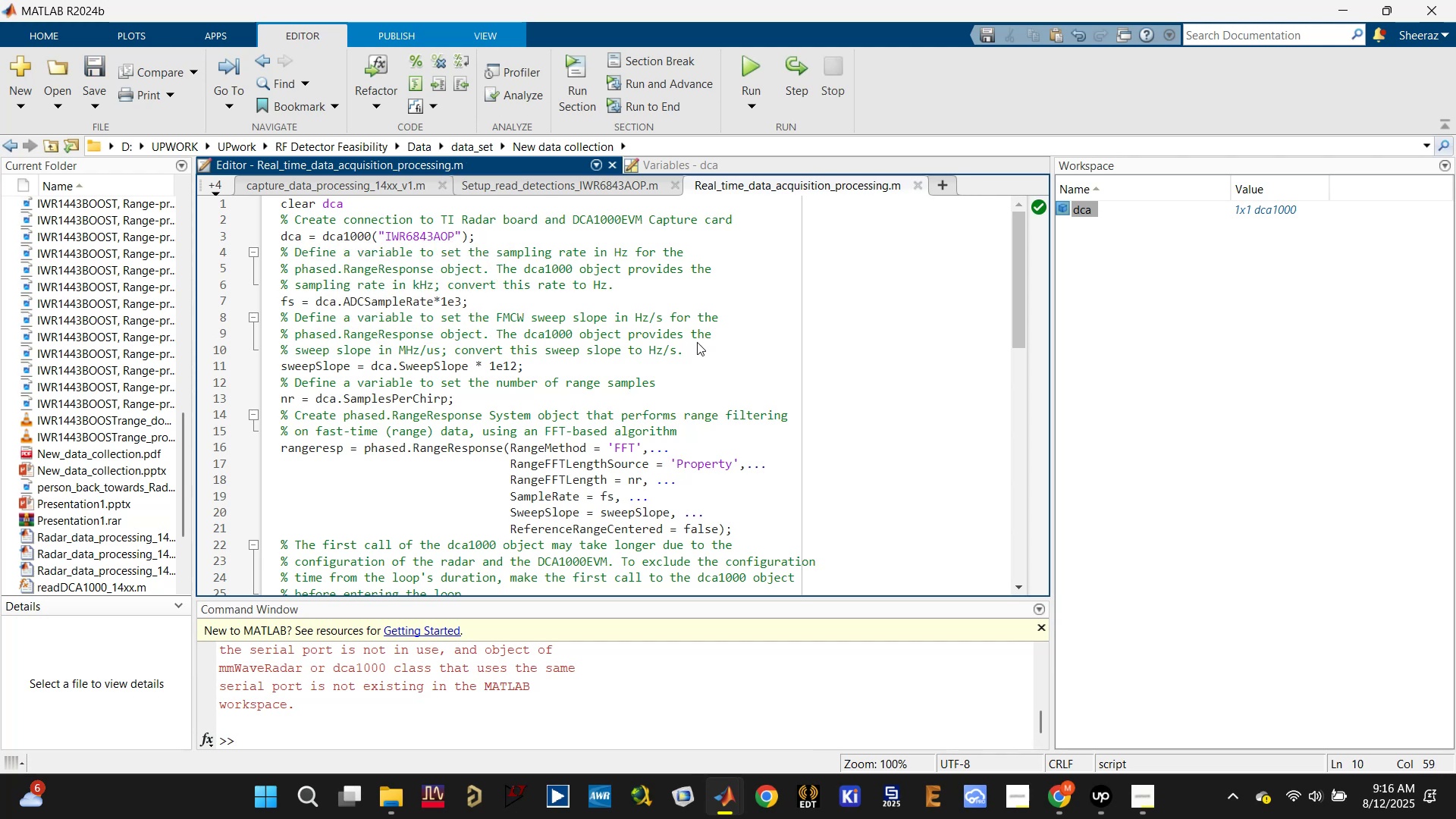 
scroll: coordinate [698, 351], scroll_direction: down, amount: 2.0
 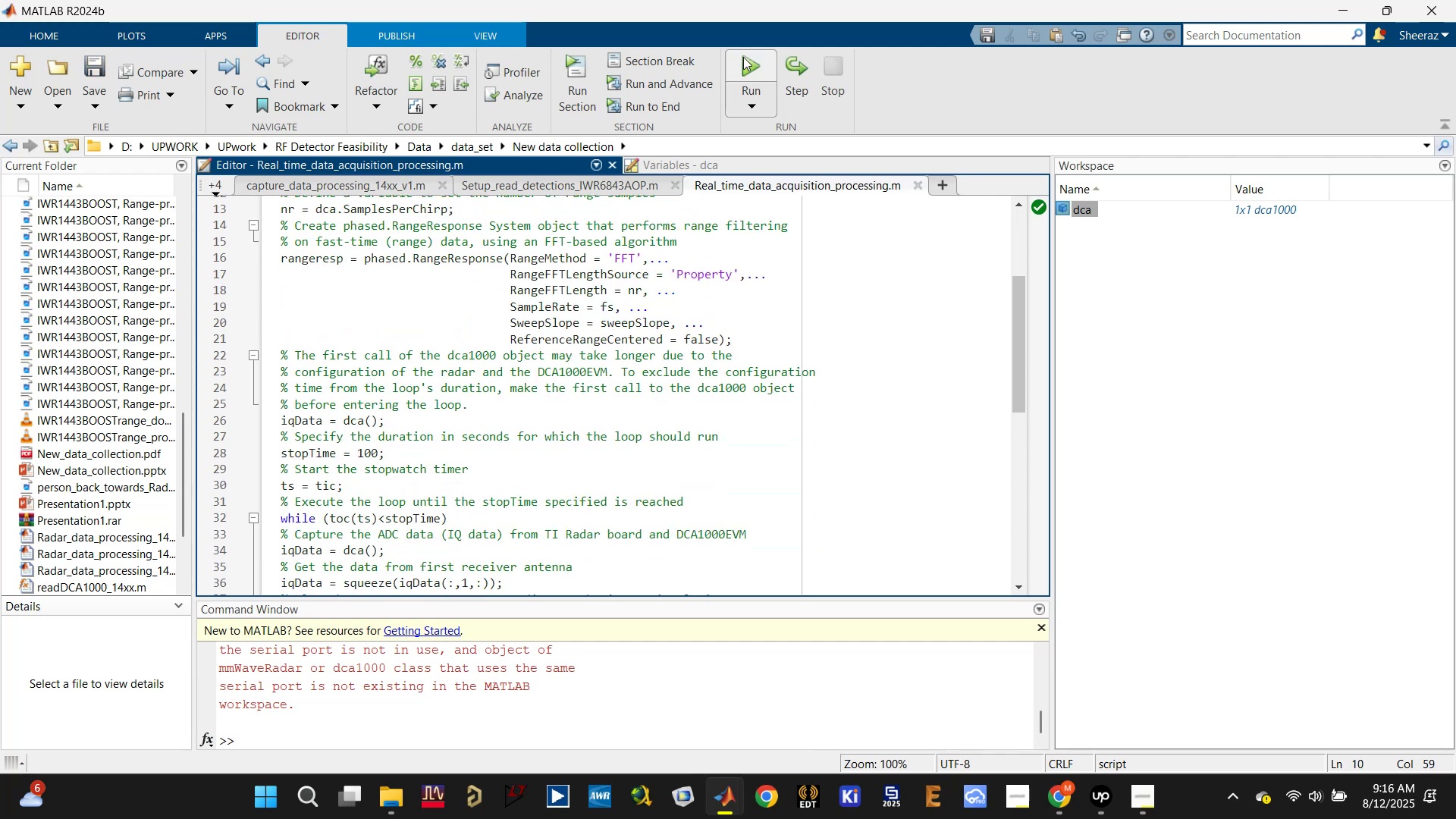 
left_click([748, 60])
 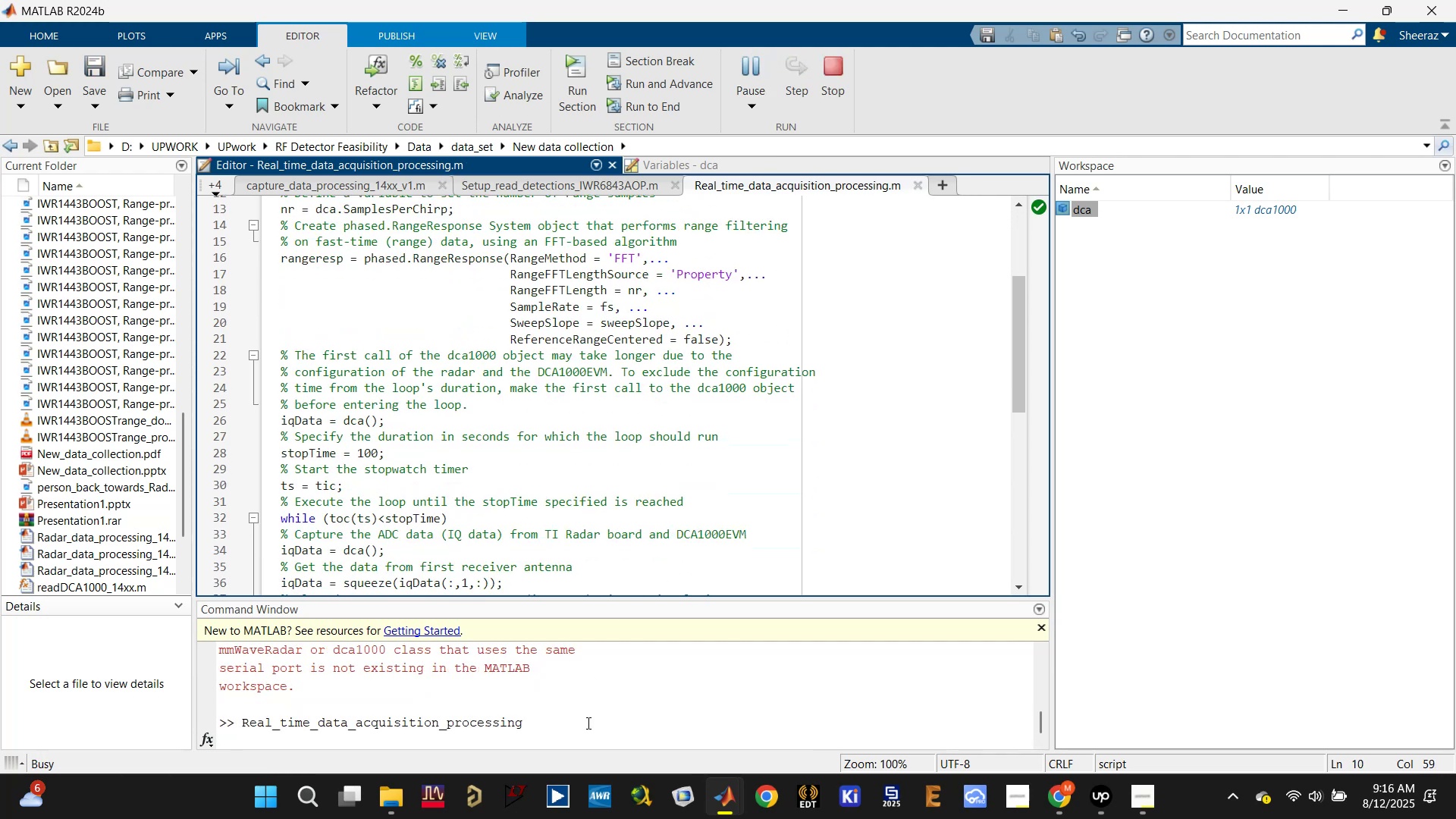 
scroll: coordinate [619, 527], scroll_direction: down, amount: 4.0
 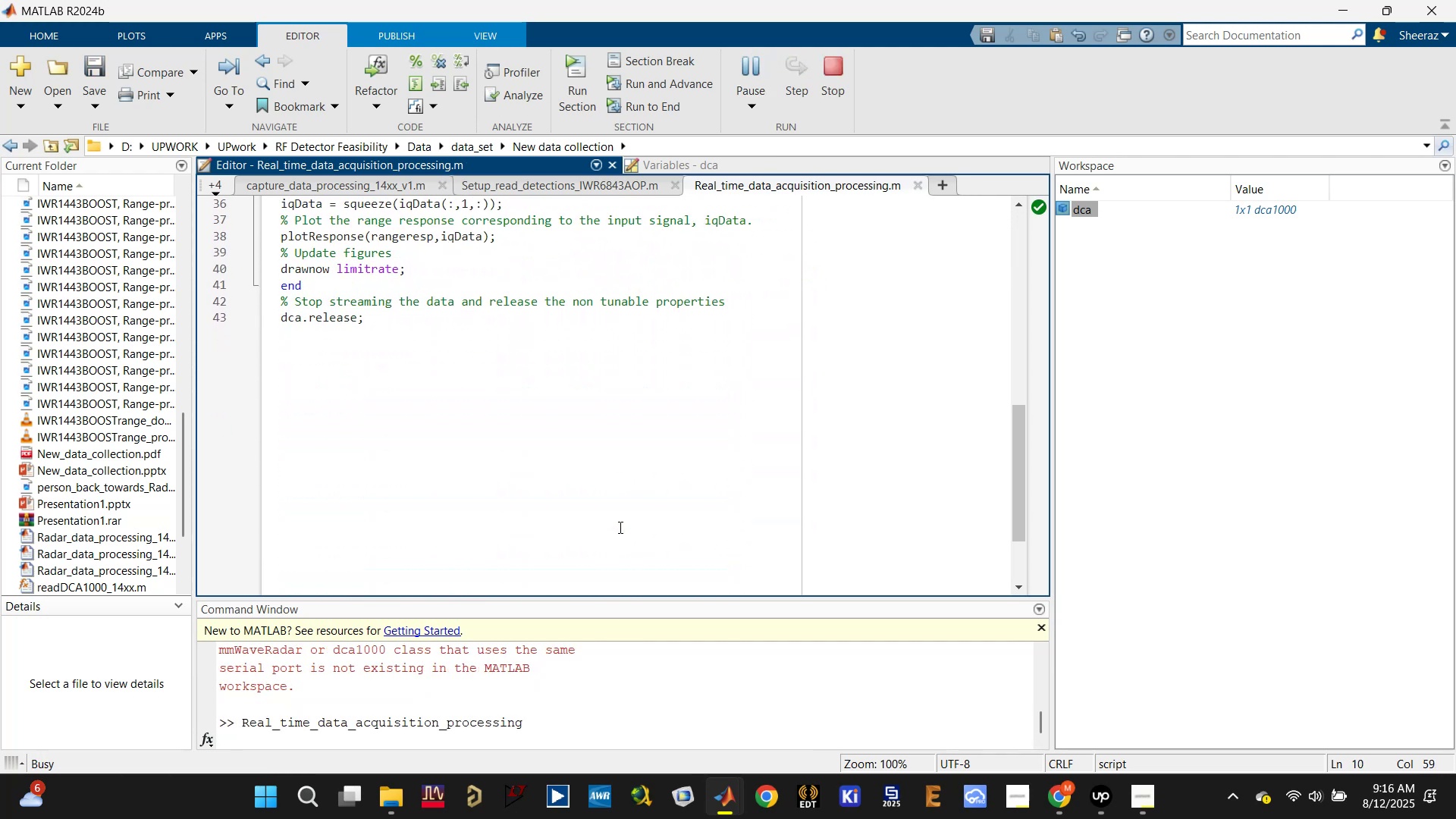 
scroll: coordinate [619, 527], scroll_direction: up, amount: 1.0
 